 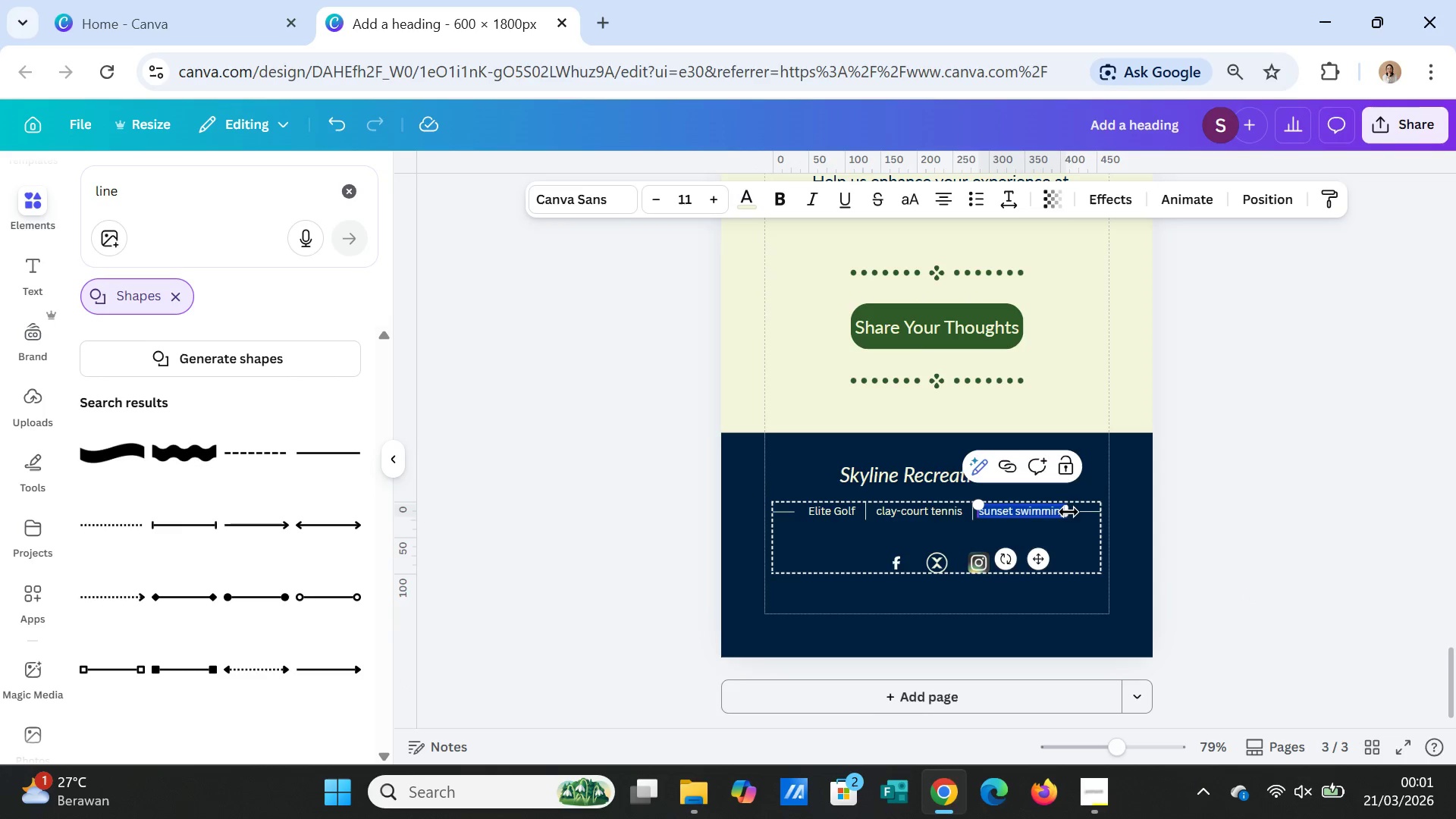 
left_click([1058, 508])
 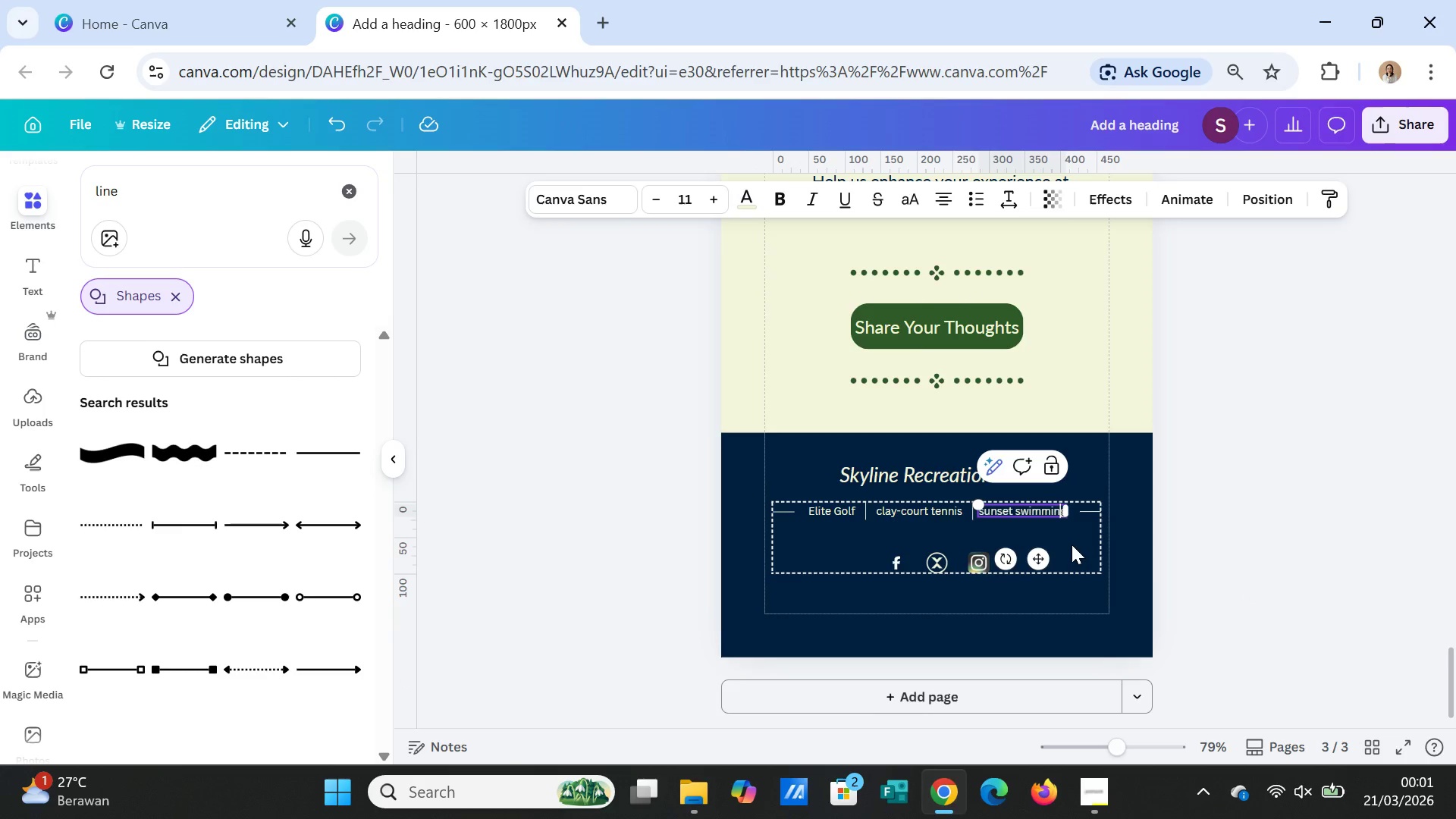 
key(ArrowRight)
 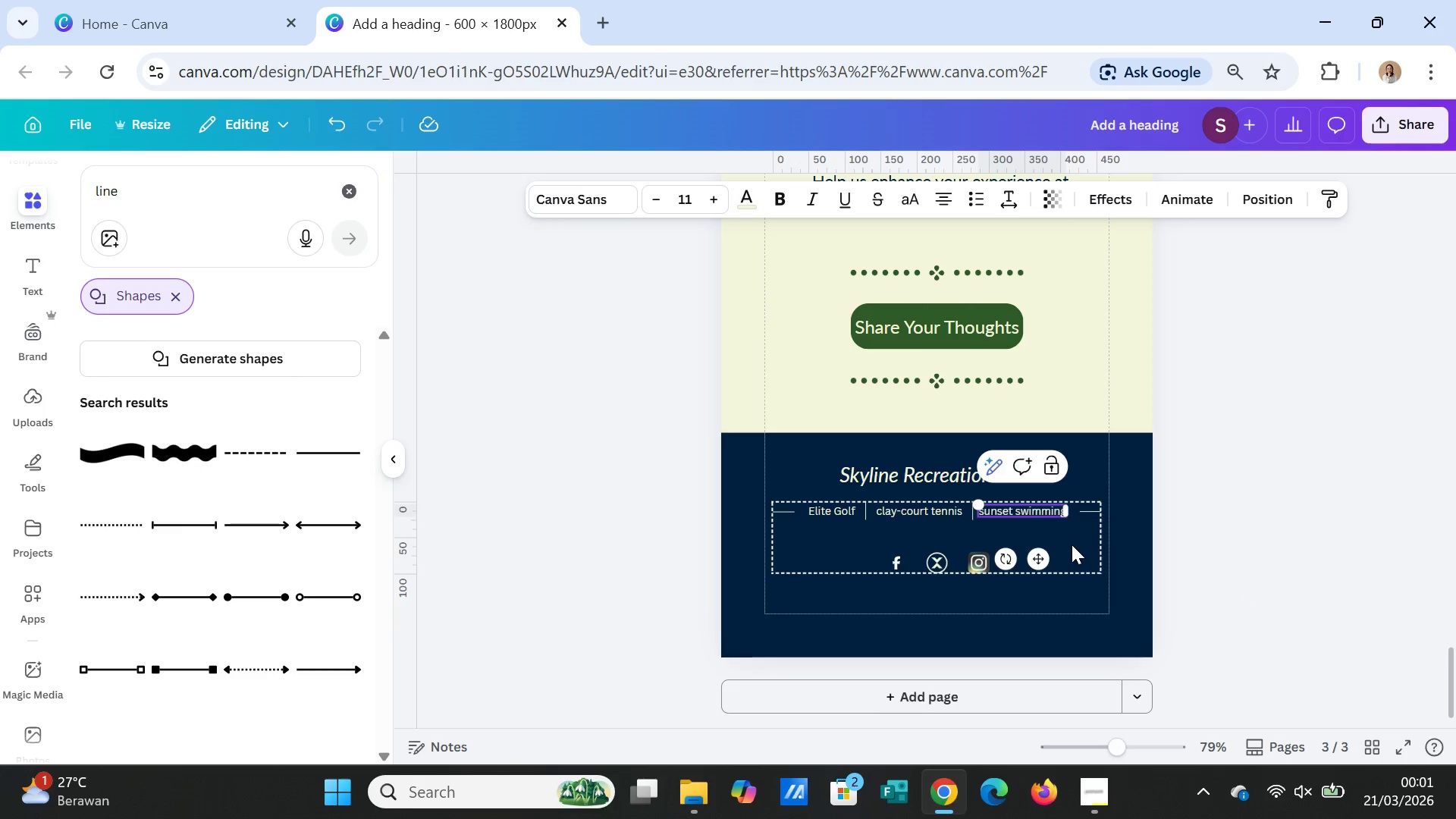 
key(Backspace)
 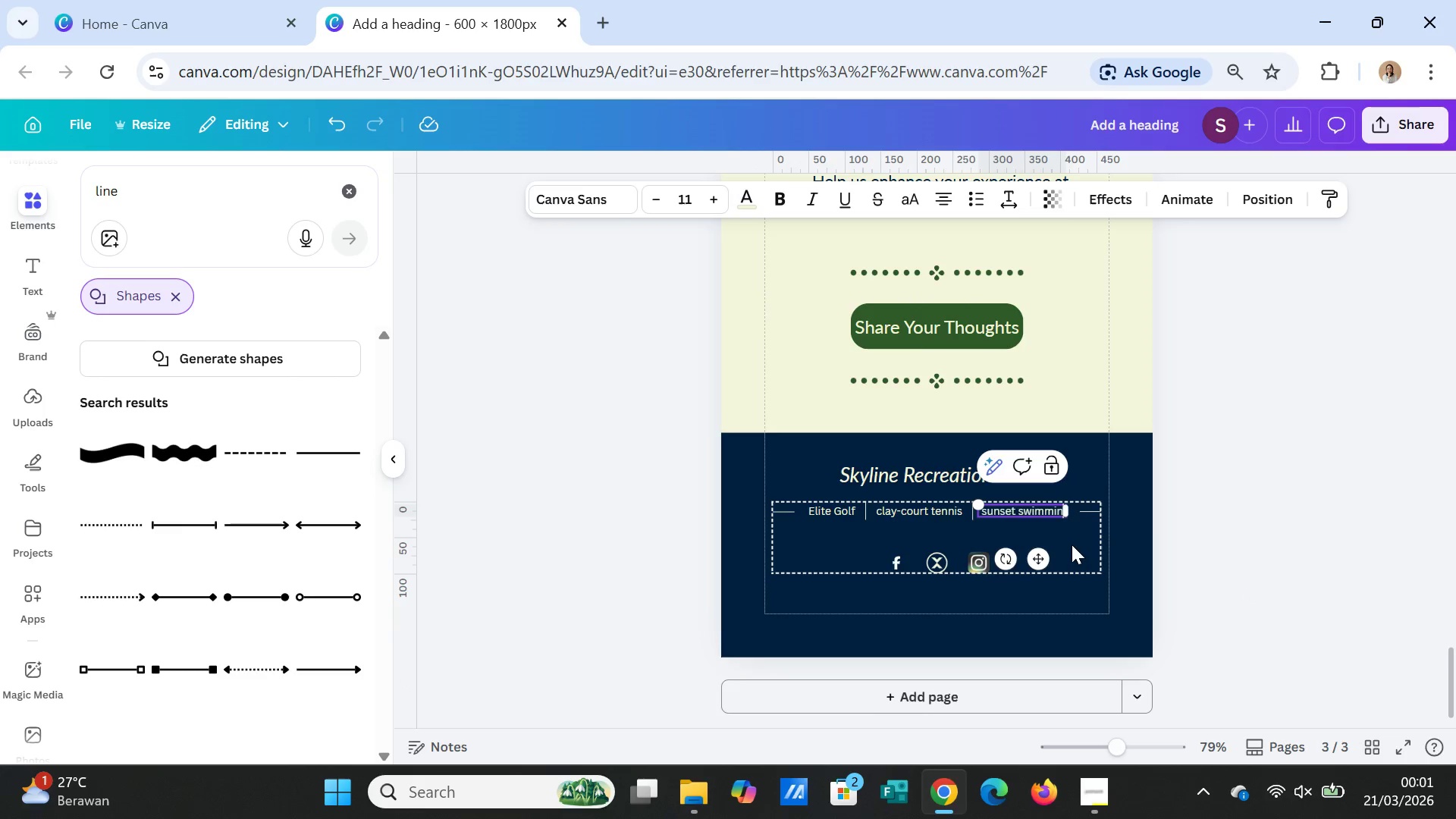 
key(Backspace)
 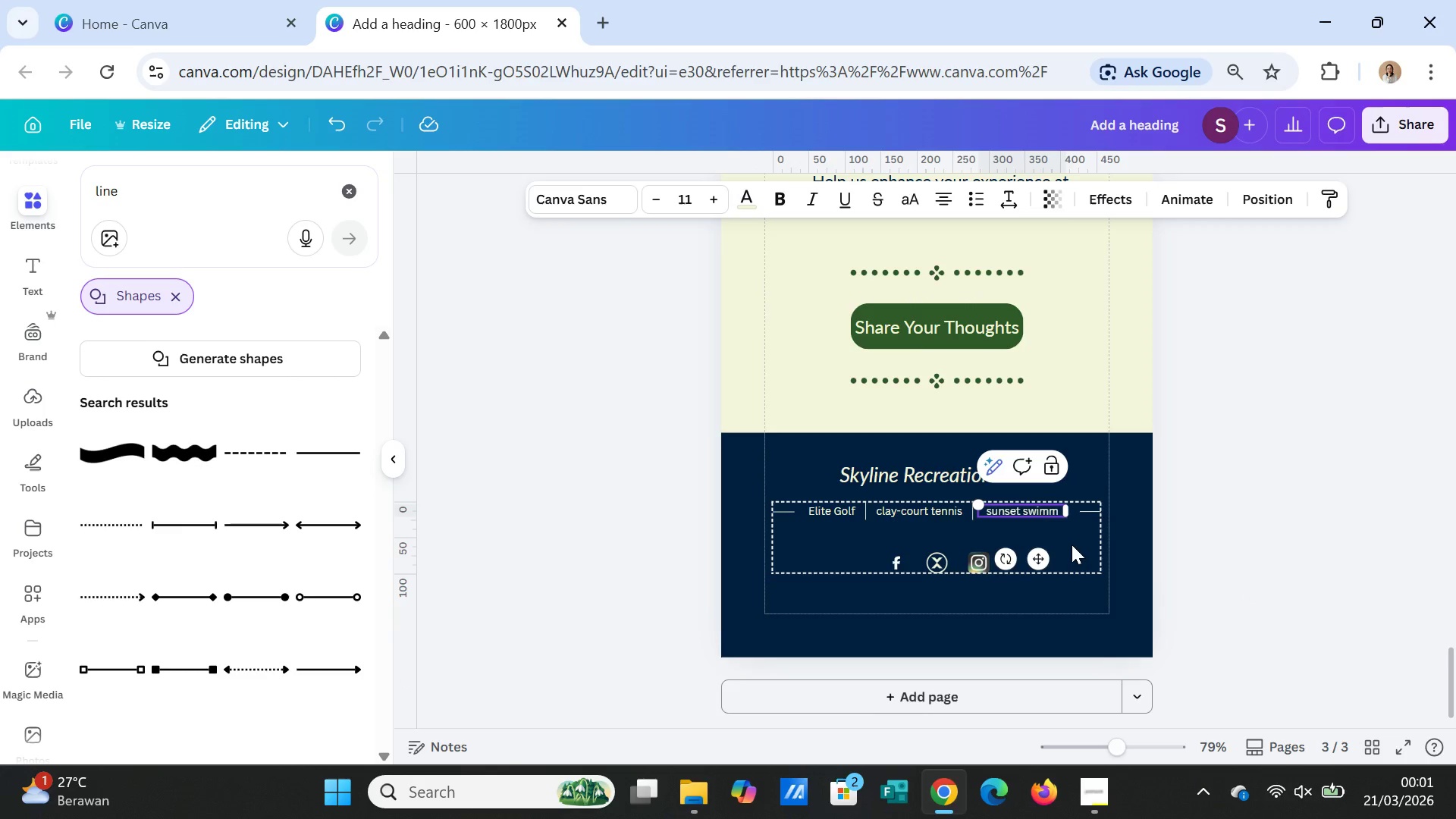 
key(Backspace)
 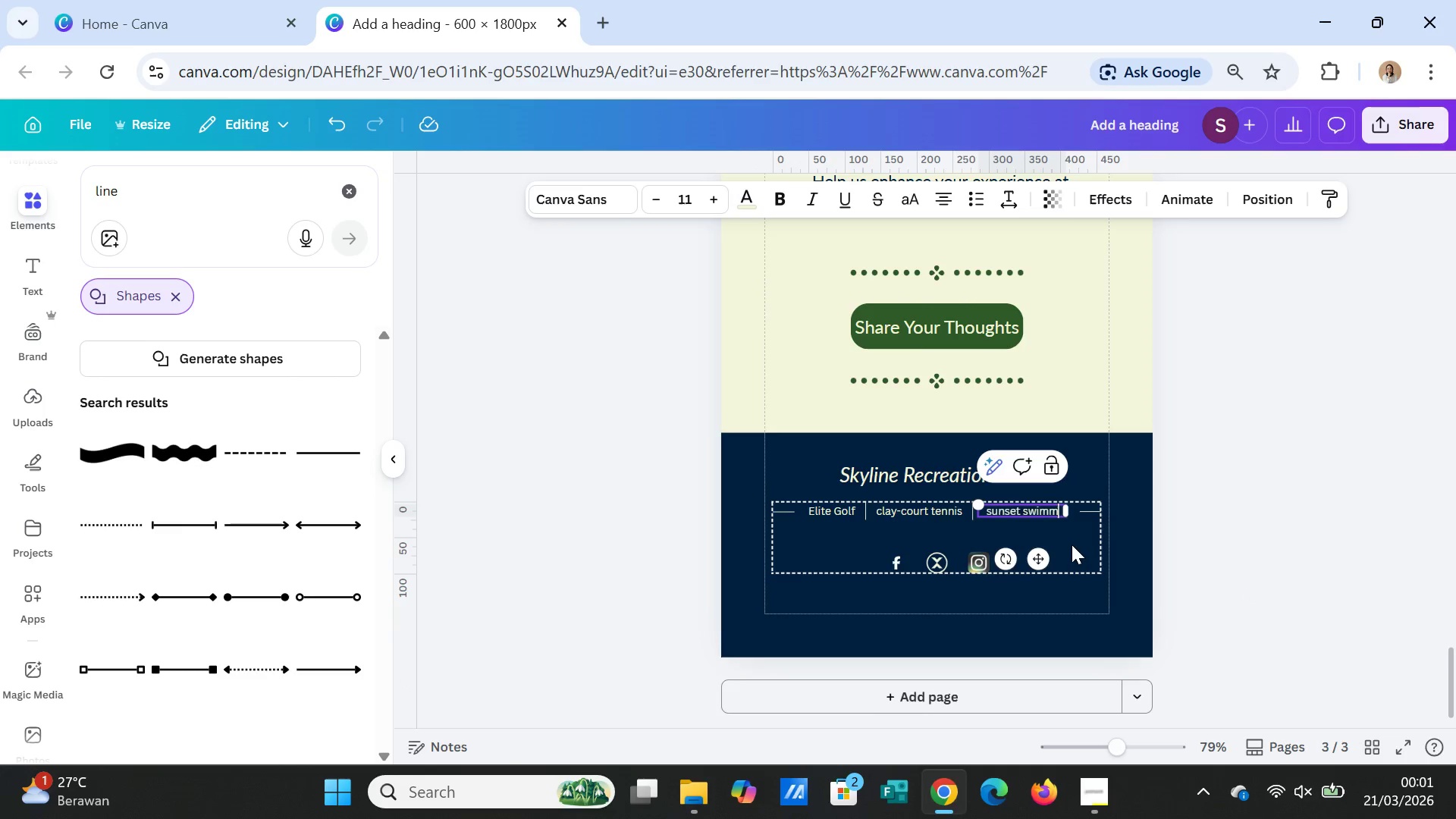 
key(Backspace)
 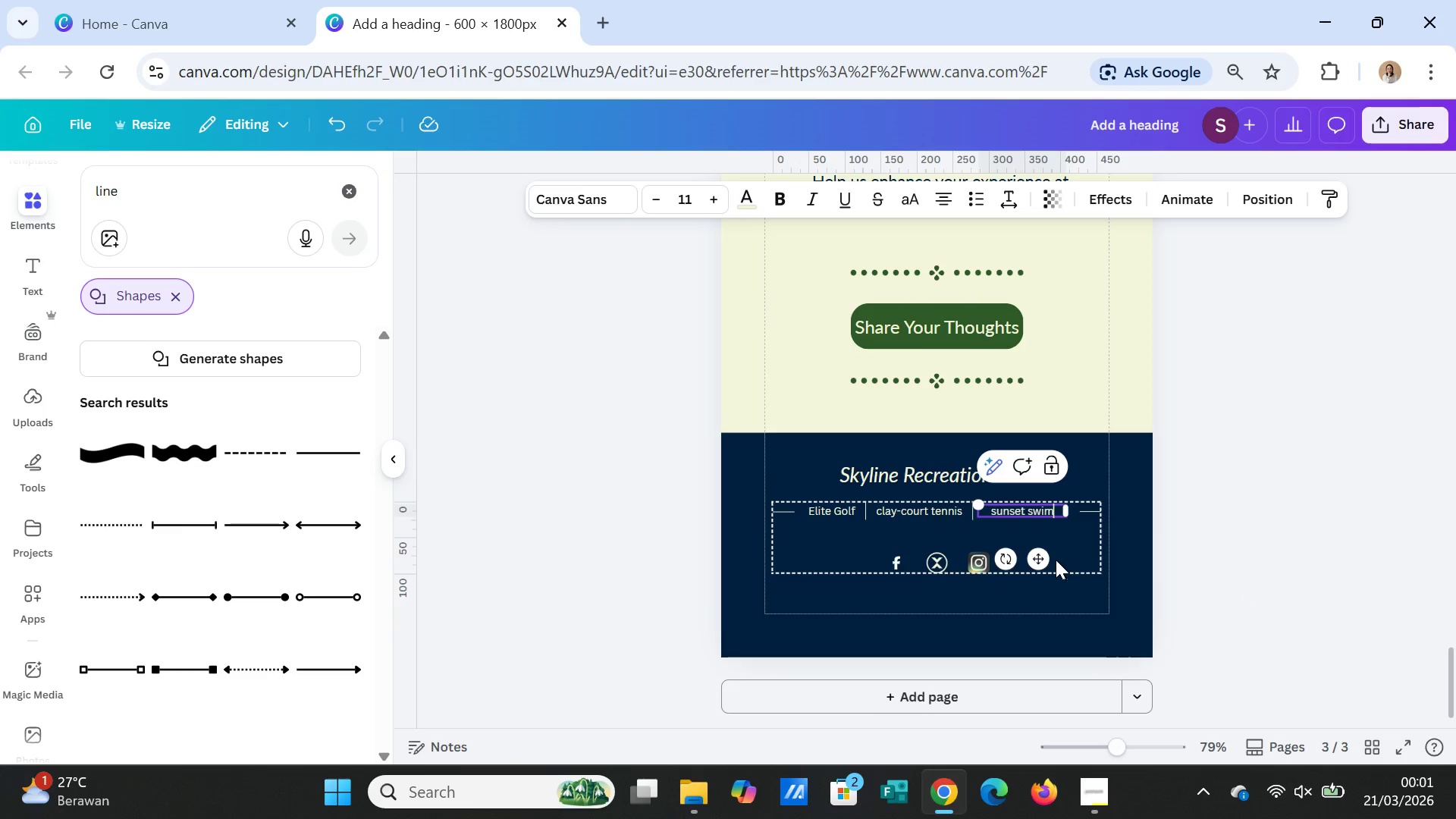 
left_click([1214, 530])
 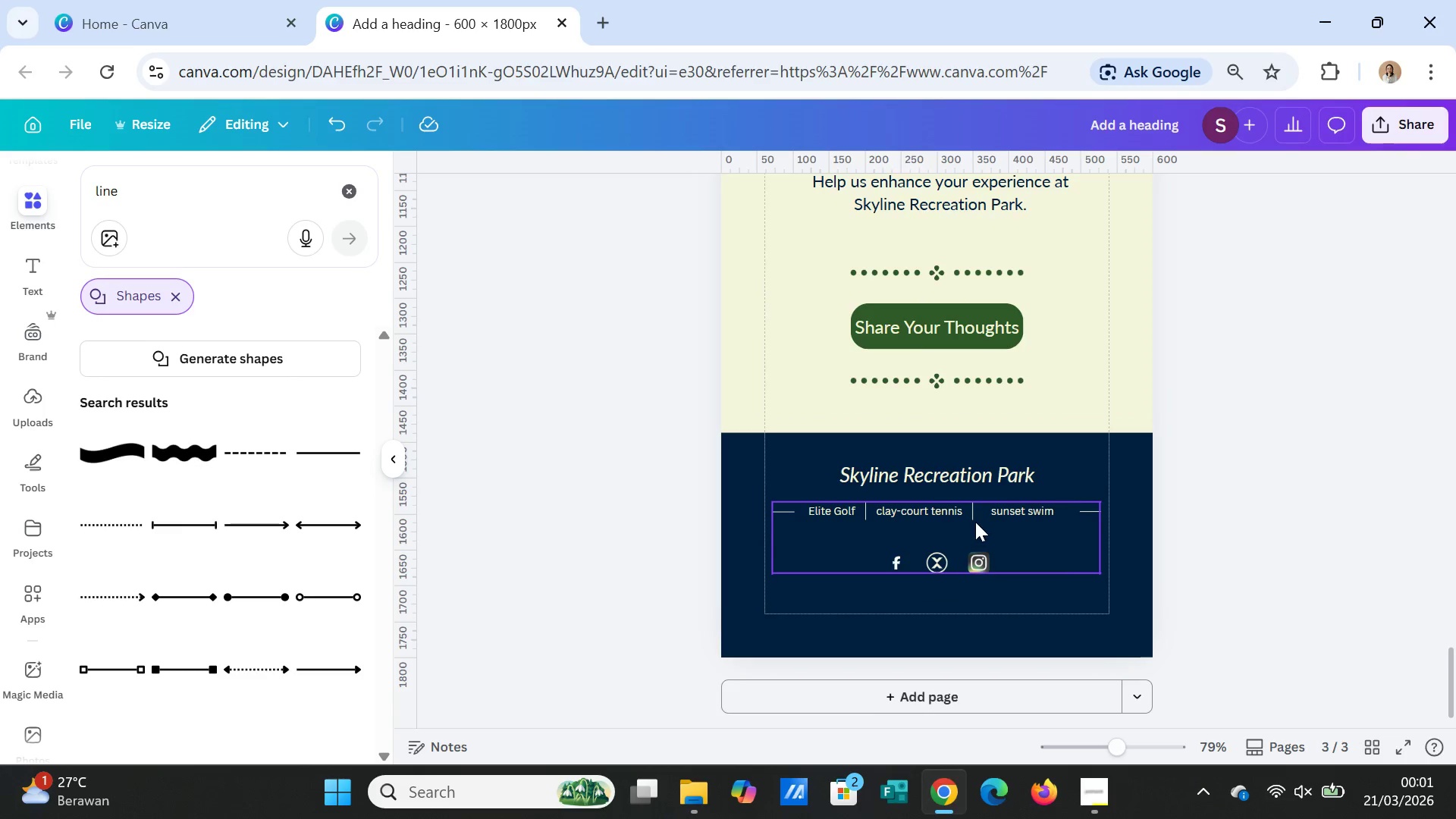 
left_click([971, 510])
 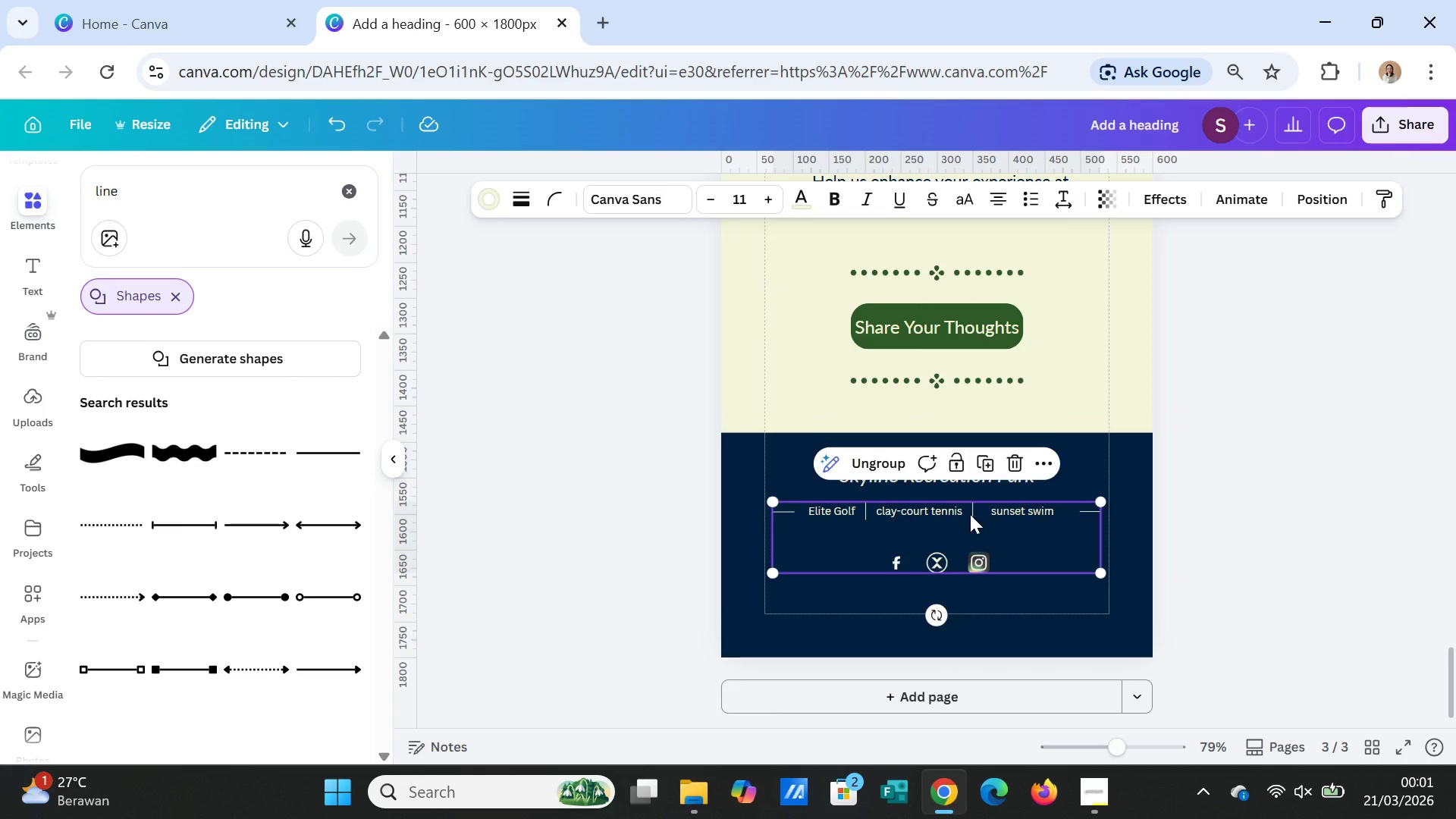 
left_click([970, 514])
 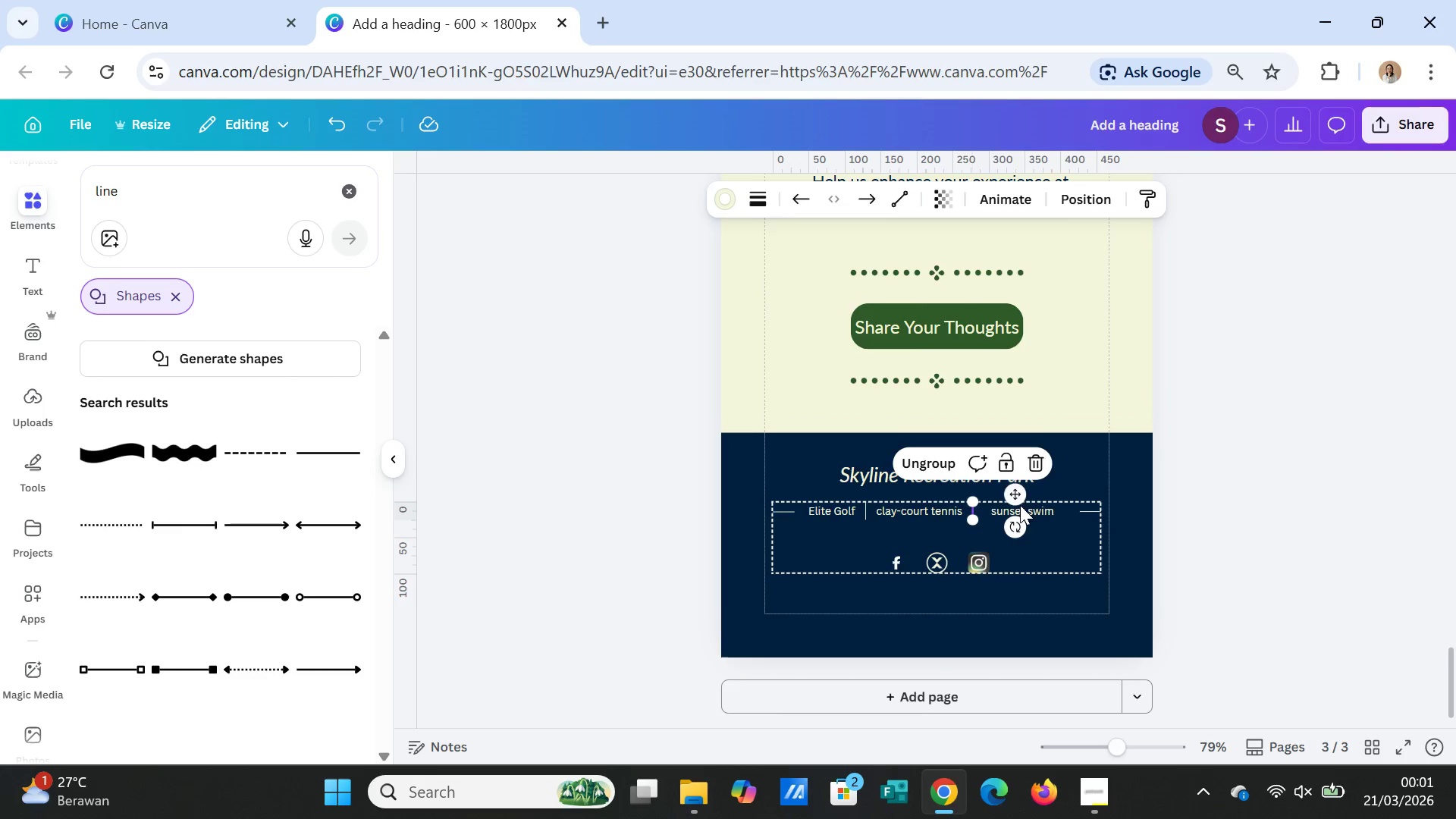 
left_click_drag(start_coordinate=[1018, 498], to_coordinate=[1024, 497])
 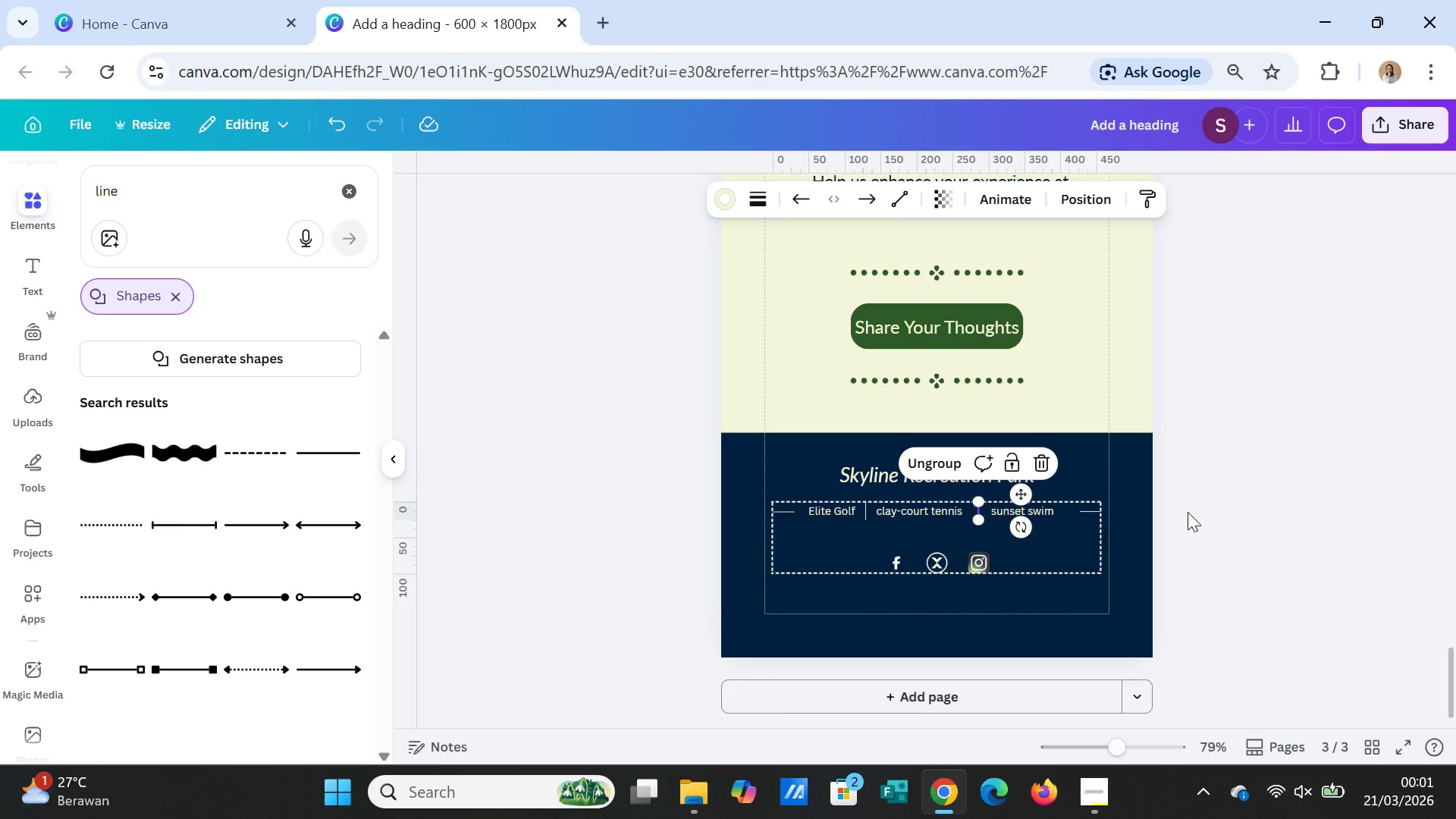 
left_click([1188, 512])
 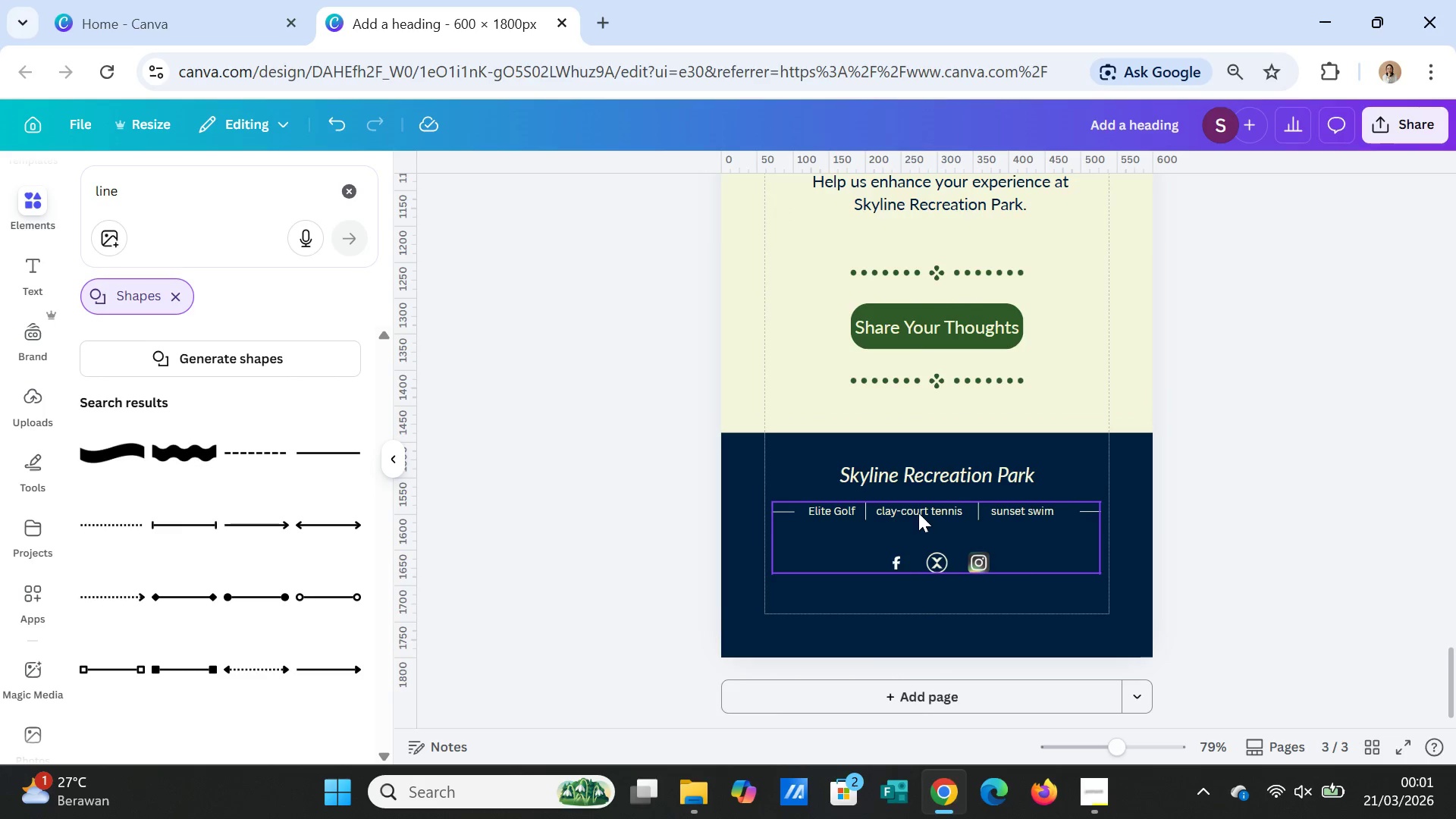 
double_click([918, 512])
 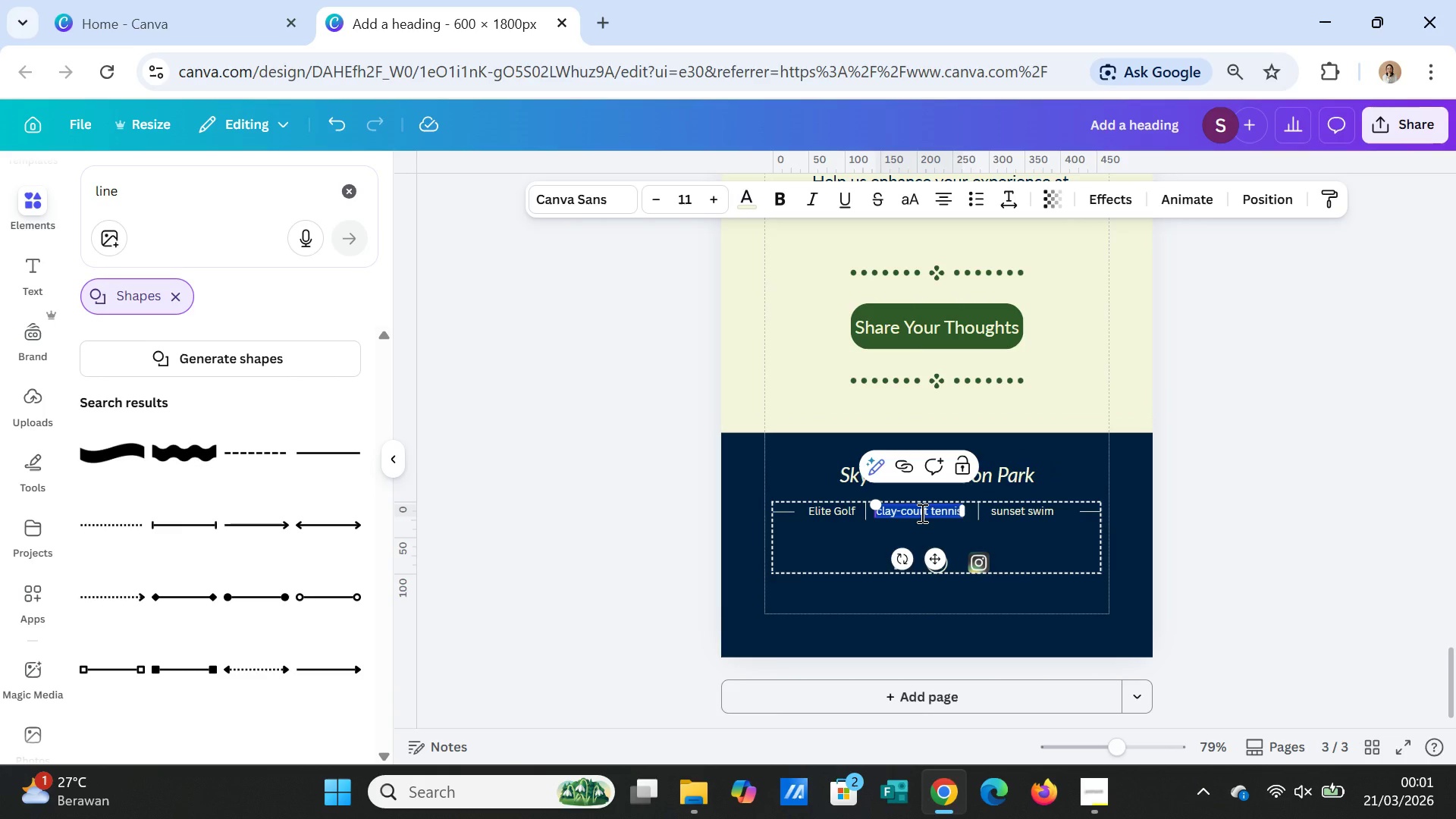 
type(Tennis)
 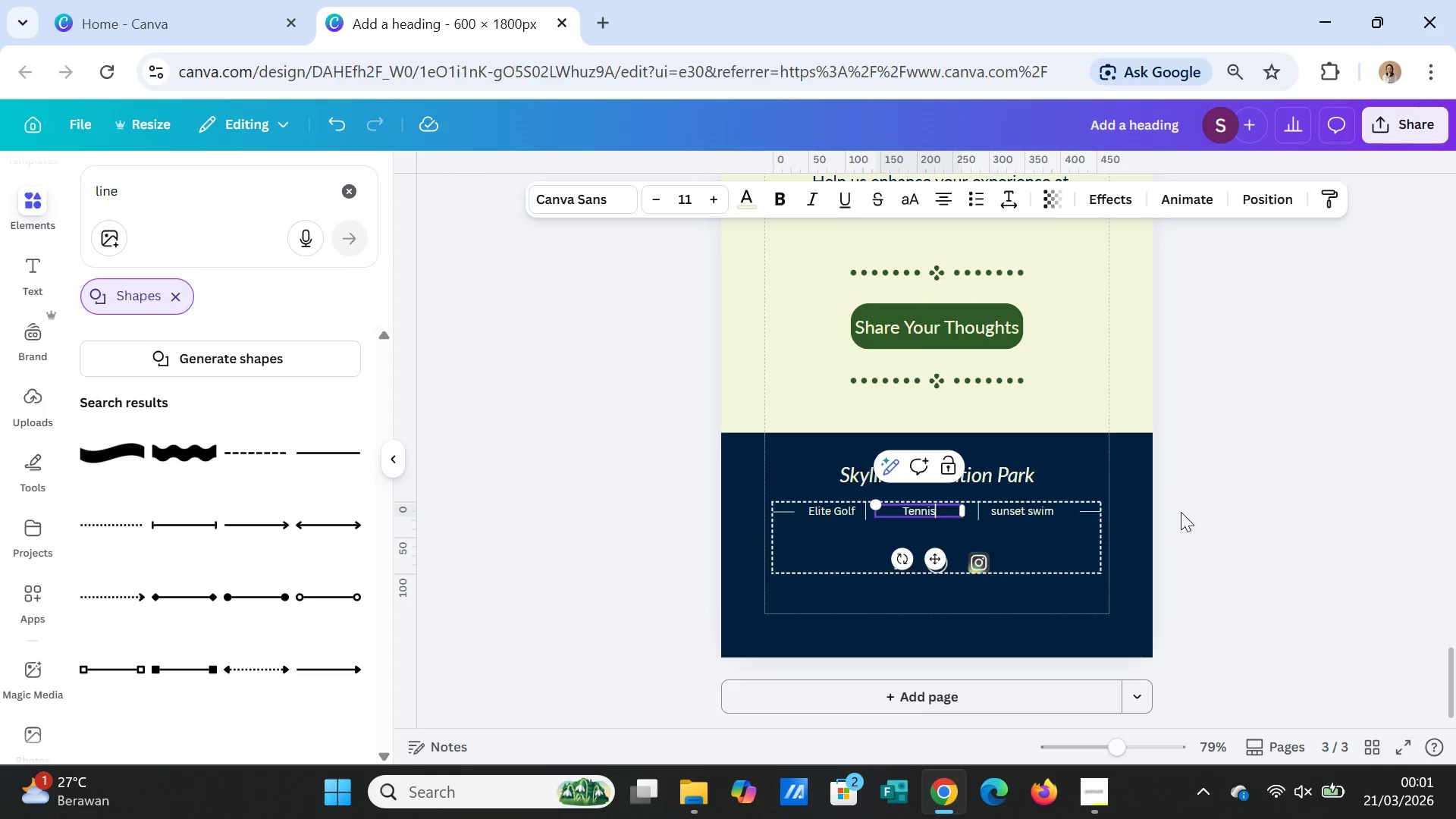 
left_click([1197, 513])
 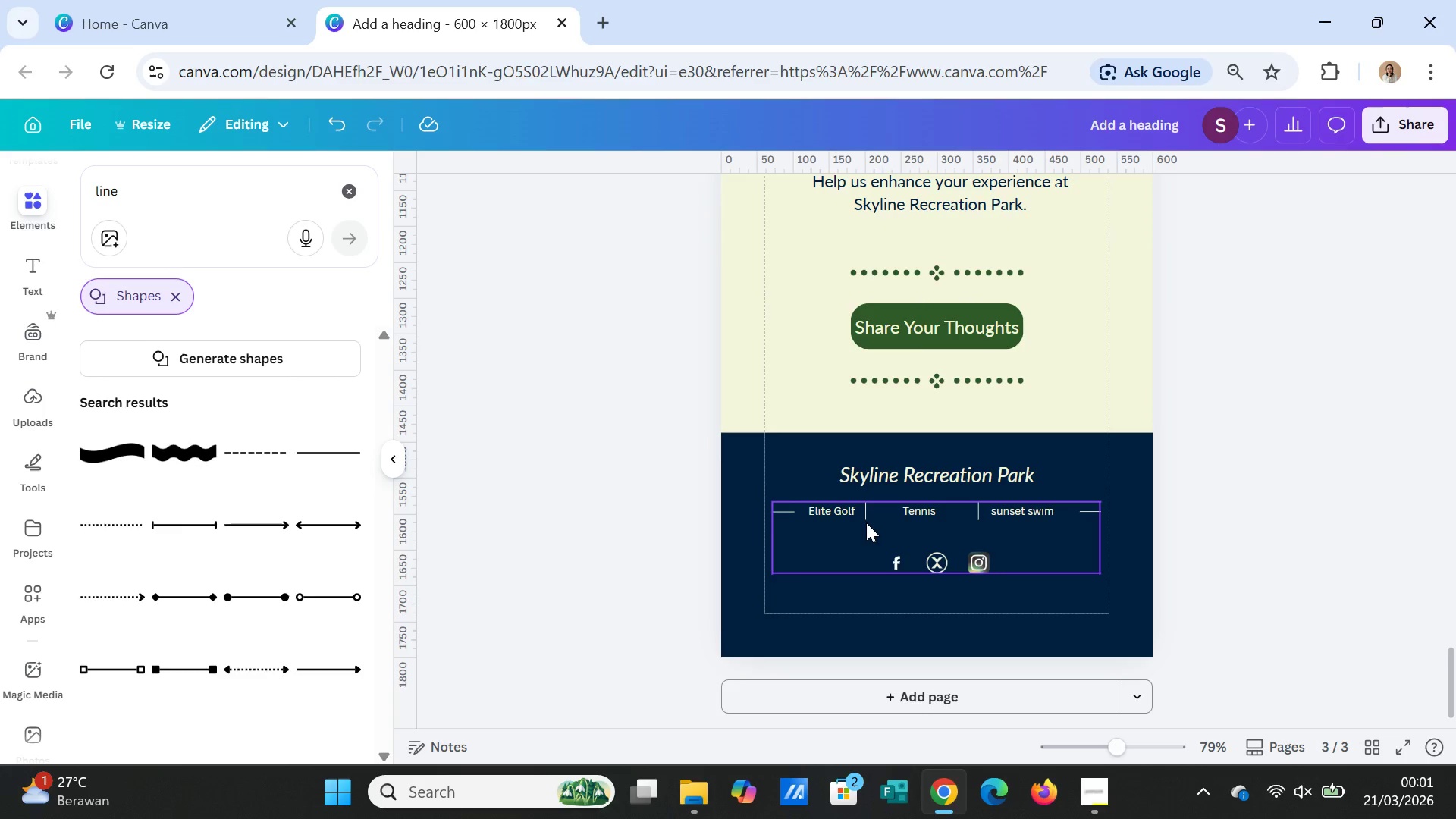 
left_click([863, 517])
 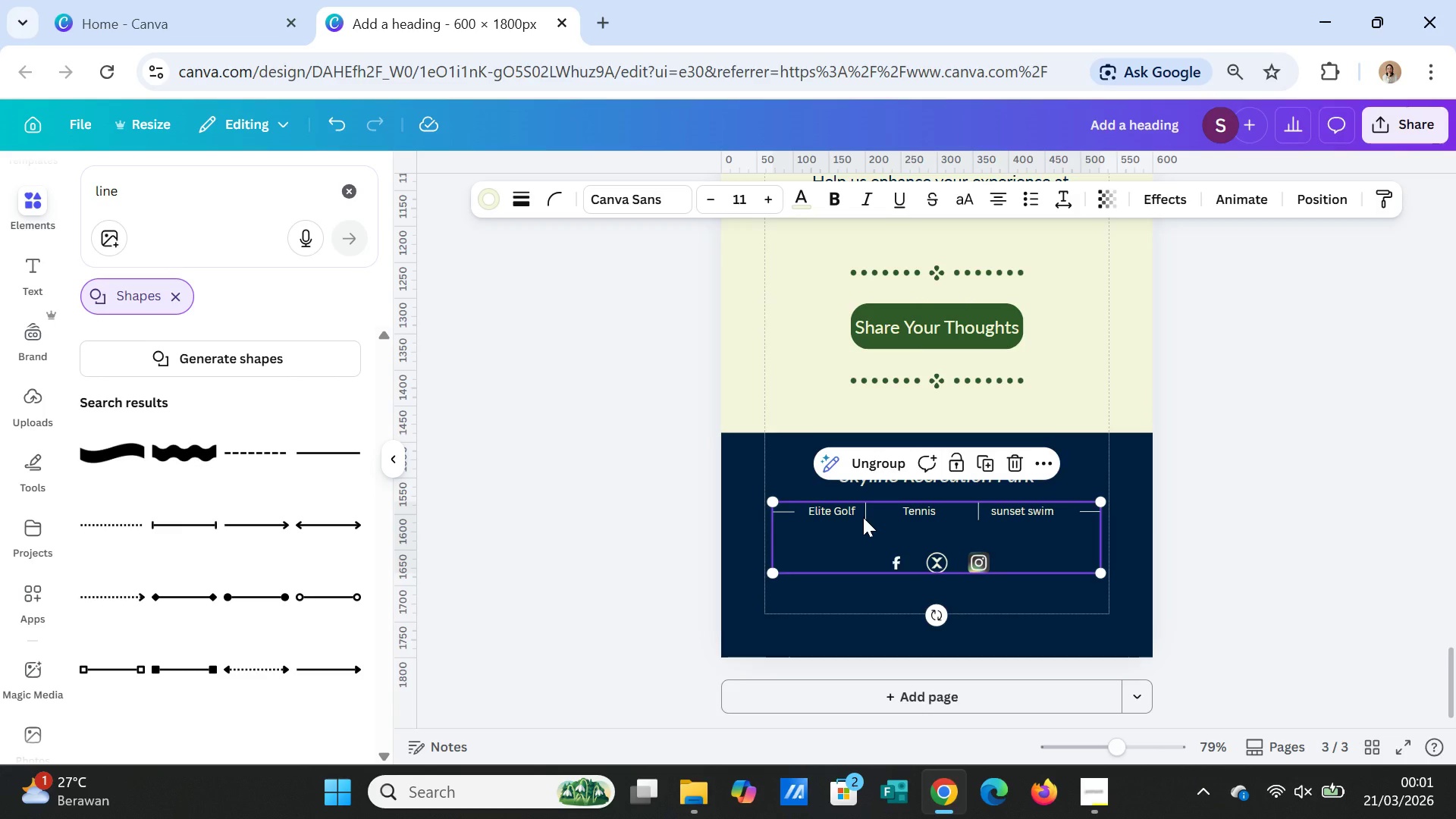 
left_click([863, 517])
 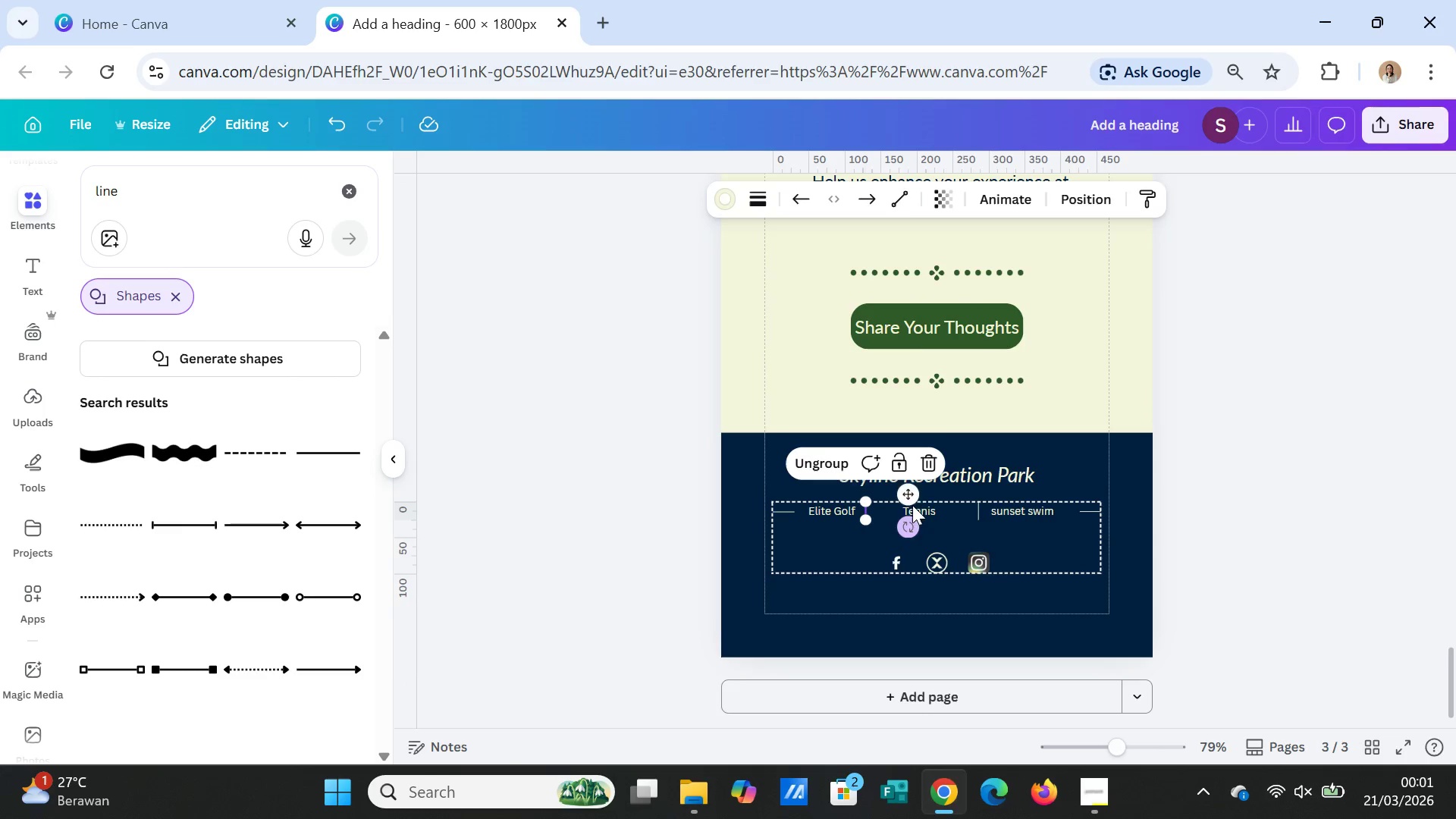 
left_click_drag(start_coordinate=[913, 492], to_coordinate=[922, 492])
 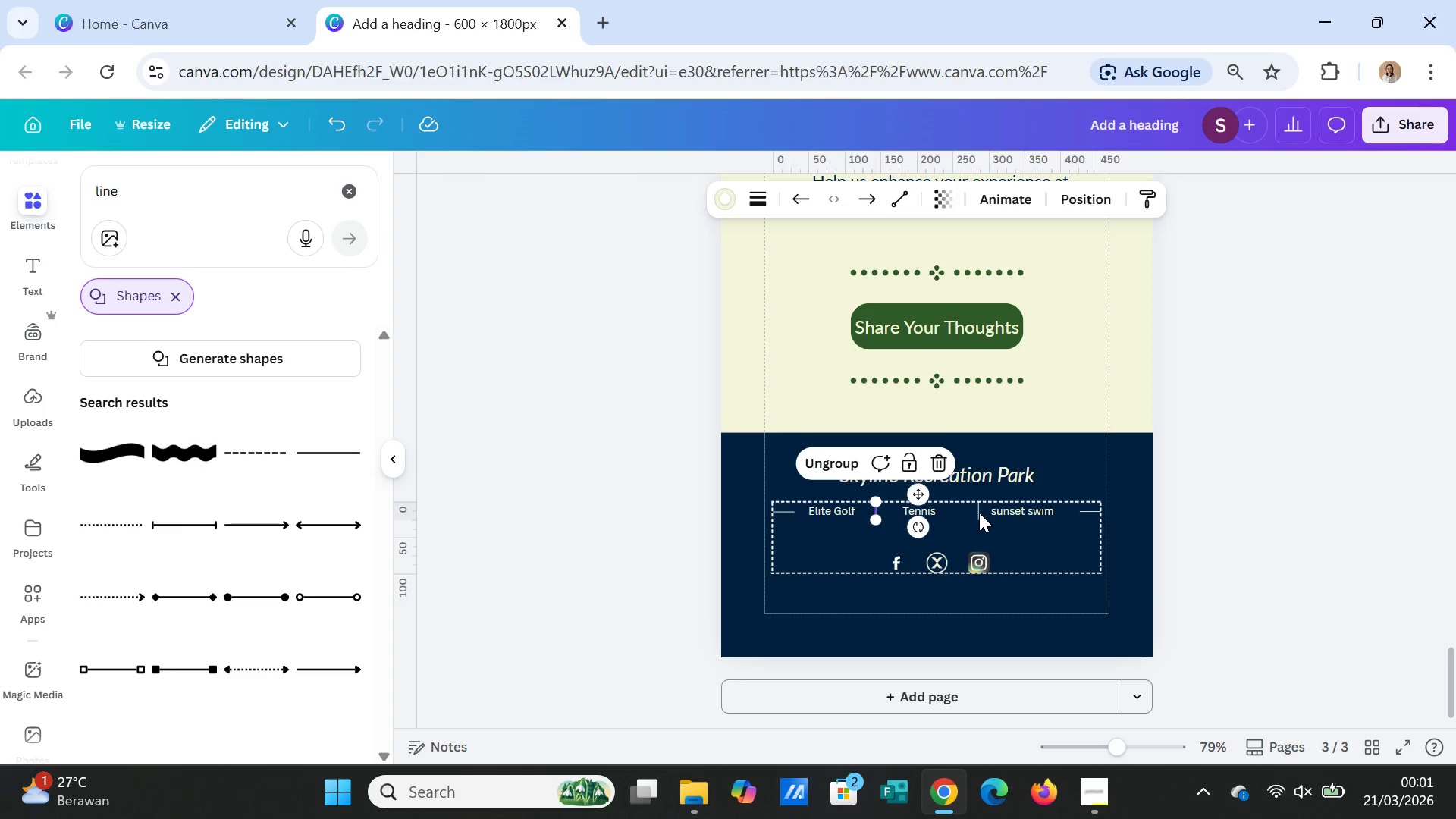 
left_click([979, 513])
 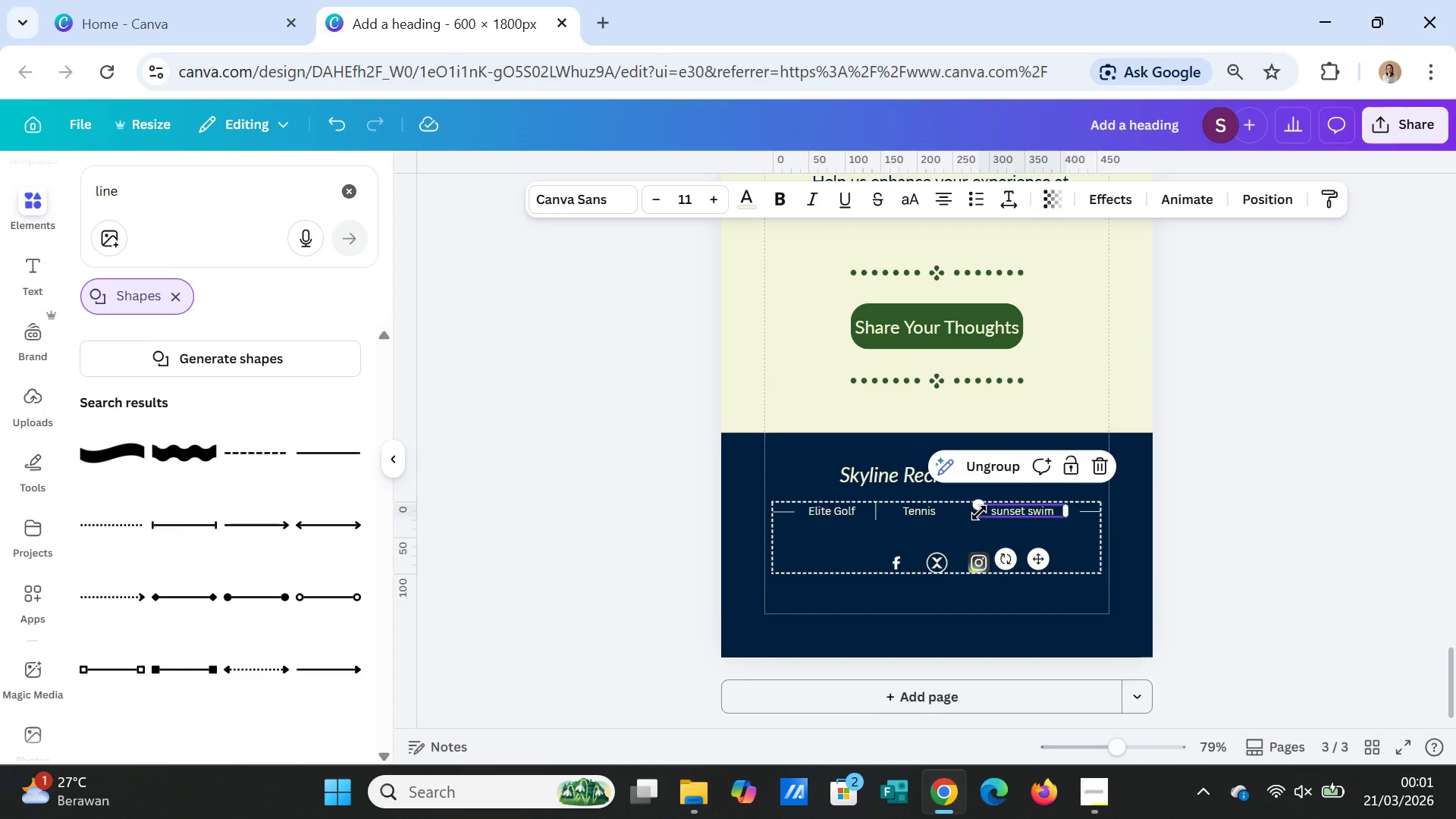 
left_click([979, 513])
 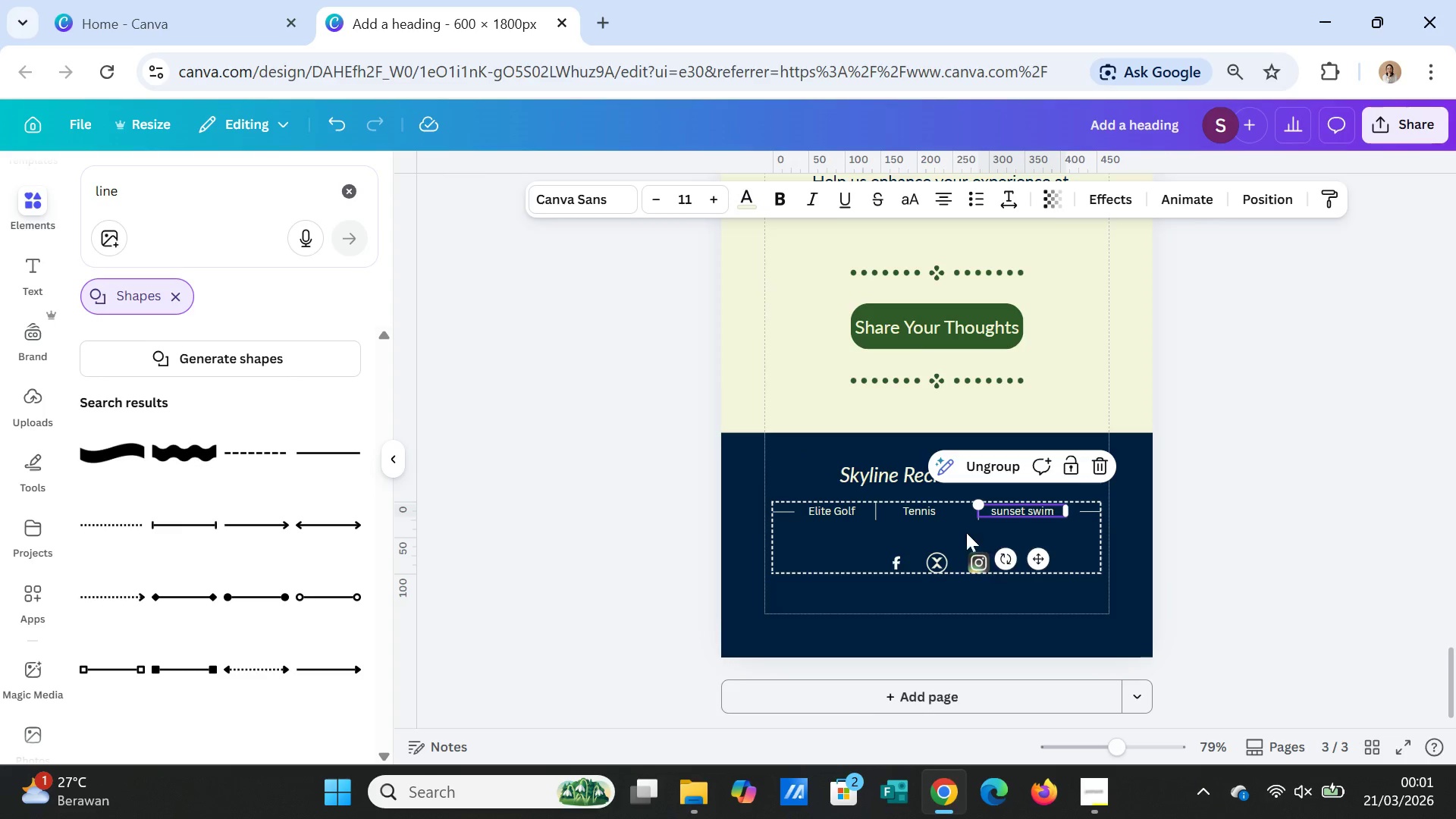 
left_click([958, 532])
 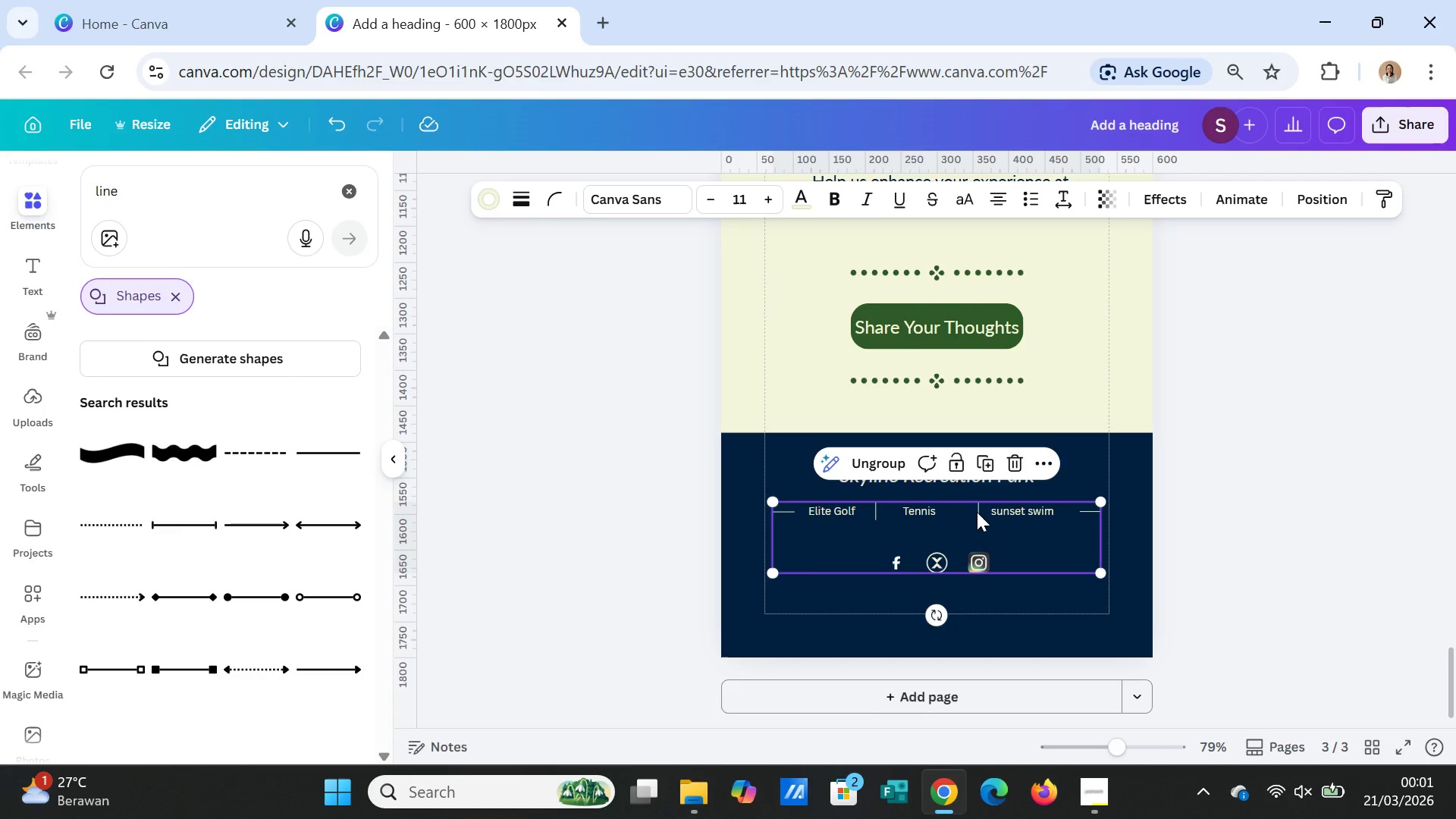 
left_click([977, 512])
 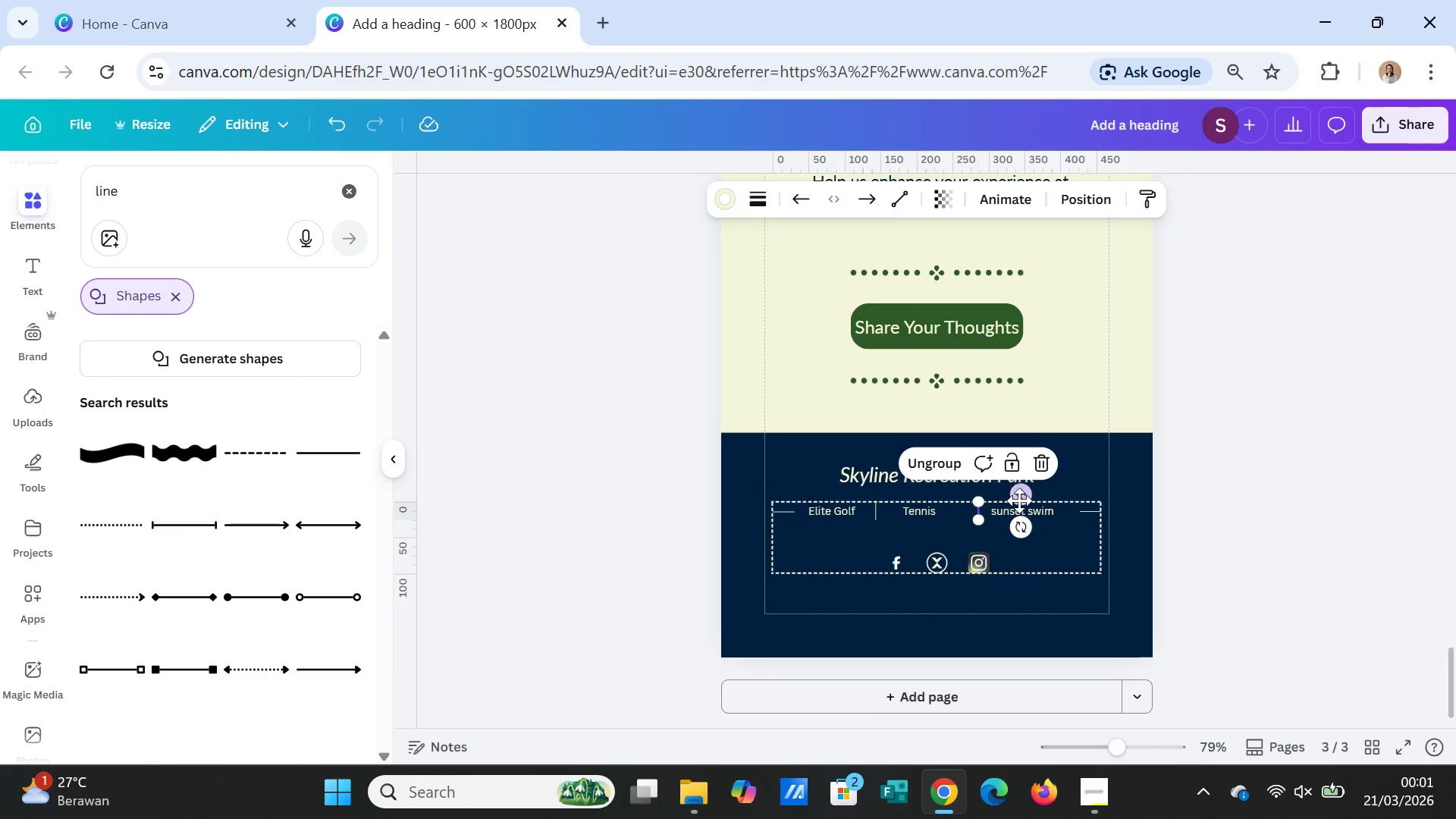 
left_click_drag(start_coordinate=[1018, 498], to_coordinate=[1013, 497])
 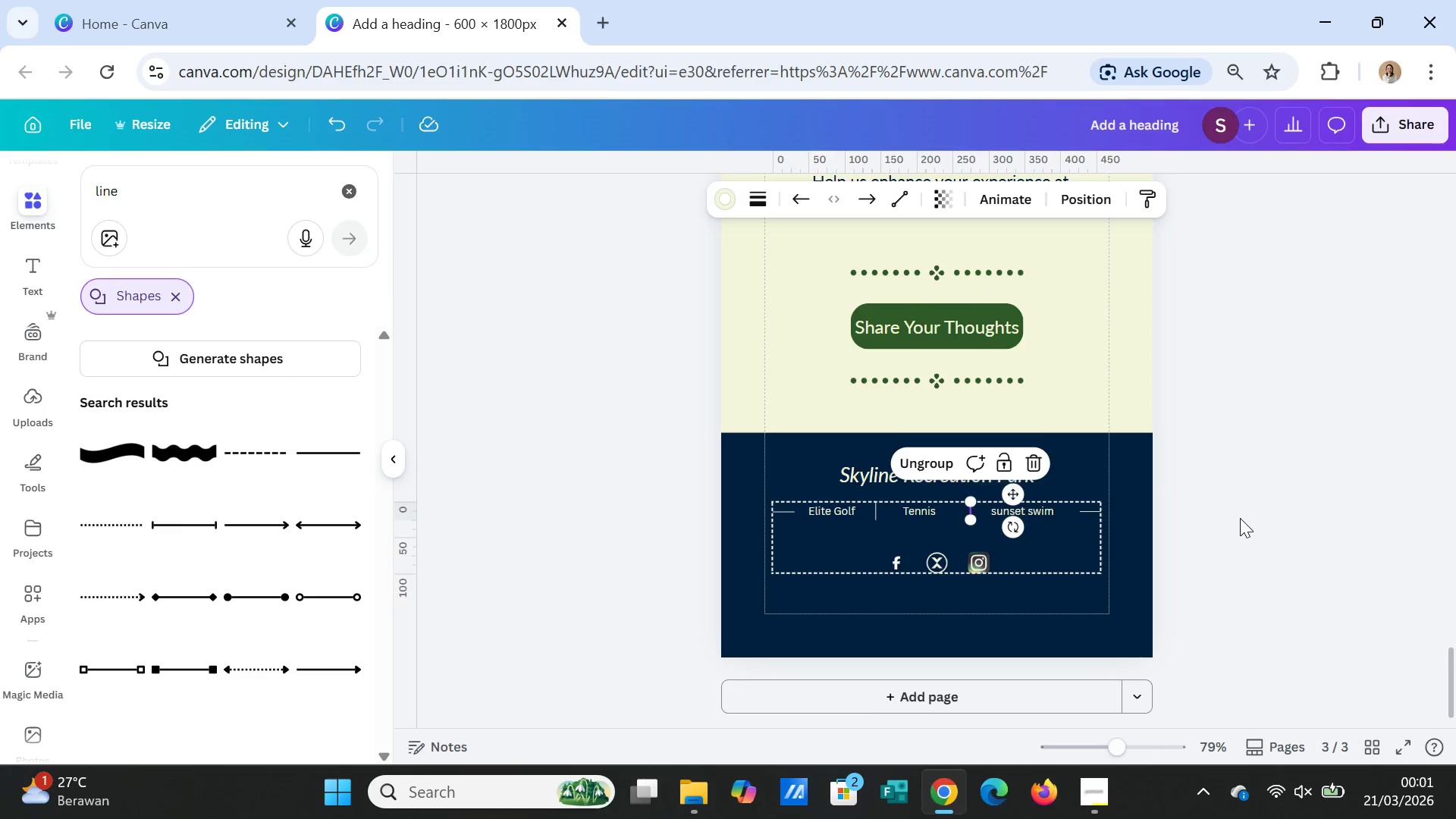 
left_click([1240, 518])
 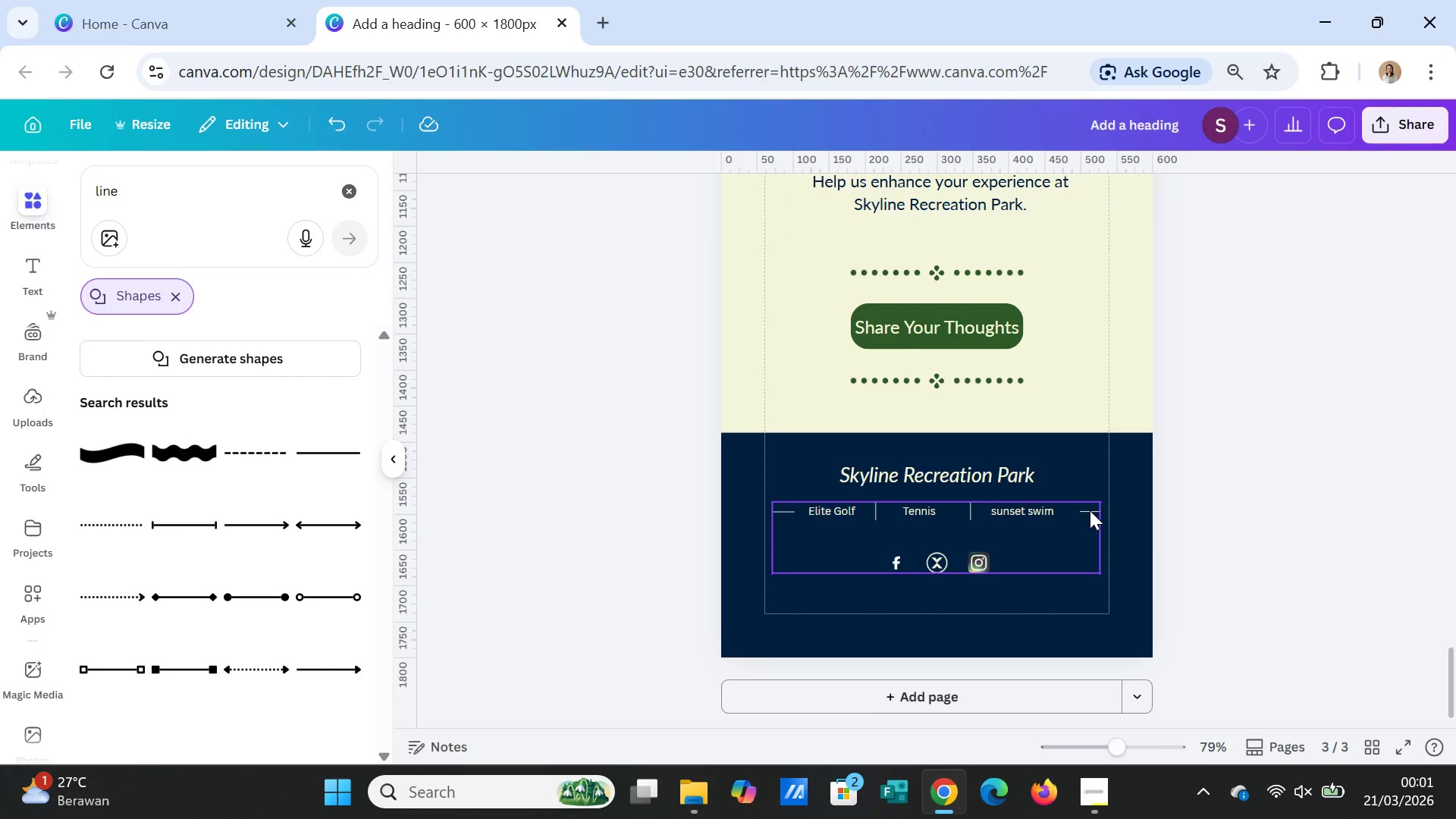 
double_click([1090, 510])
 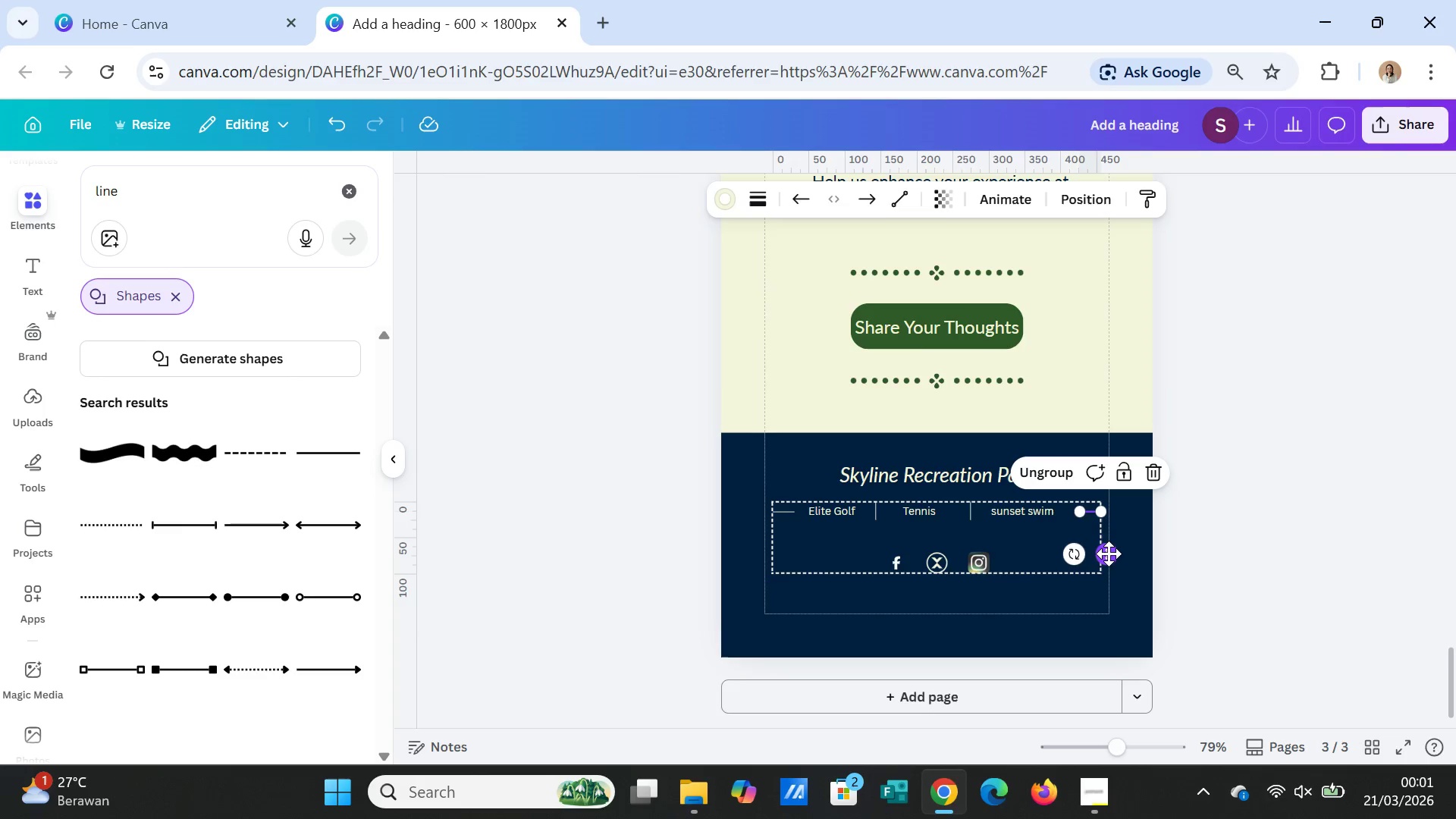 
left_click_drag(start_coordinate=[1108, 554], to_coordinate=[1100, 551])
 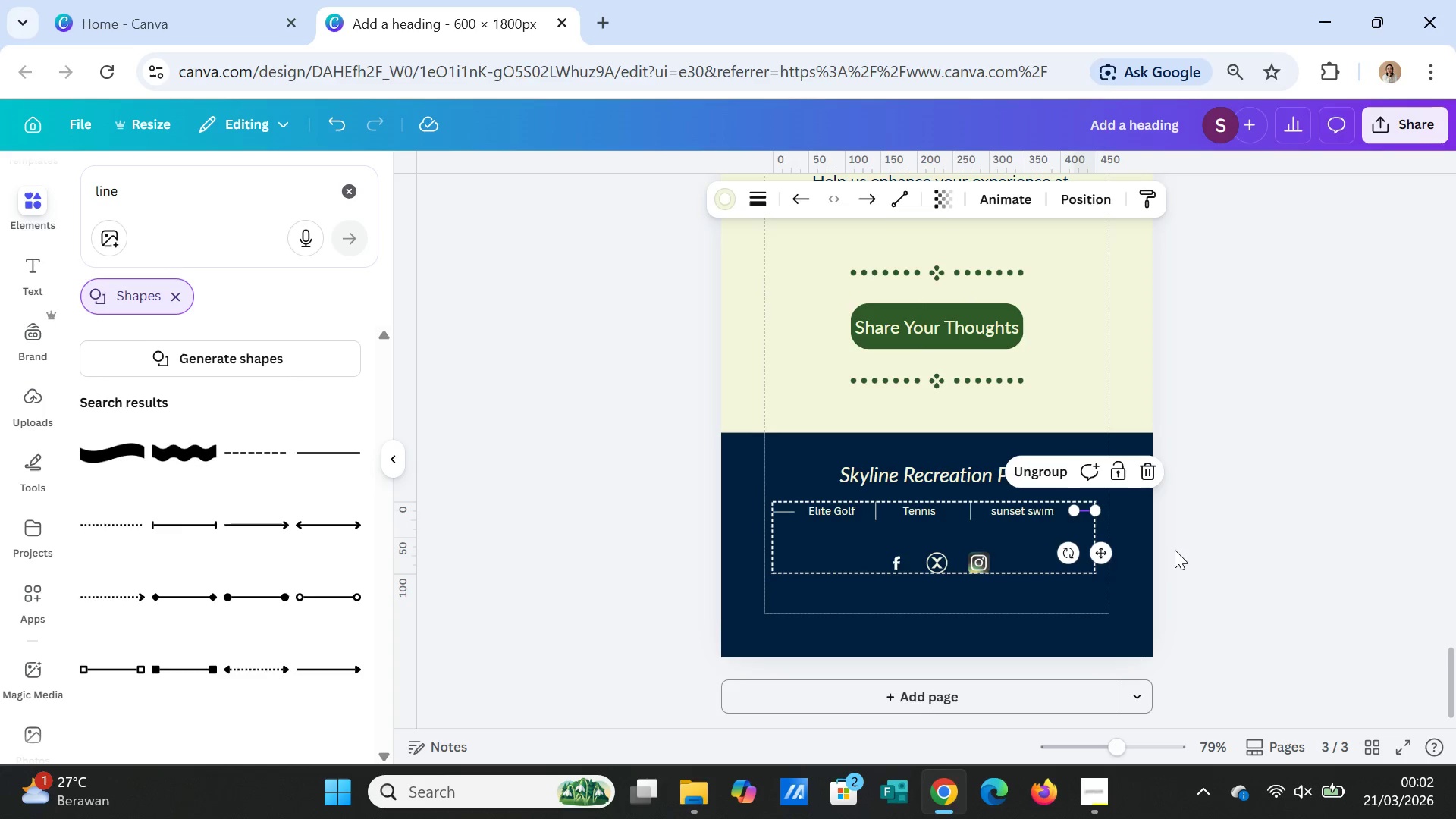 
left_click([1219, 532])
 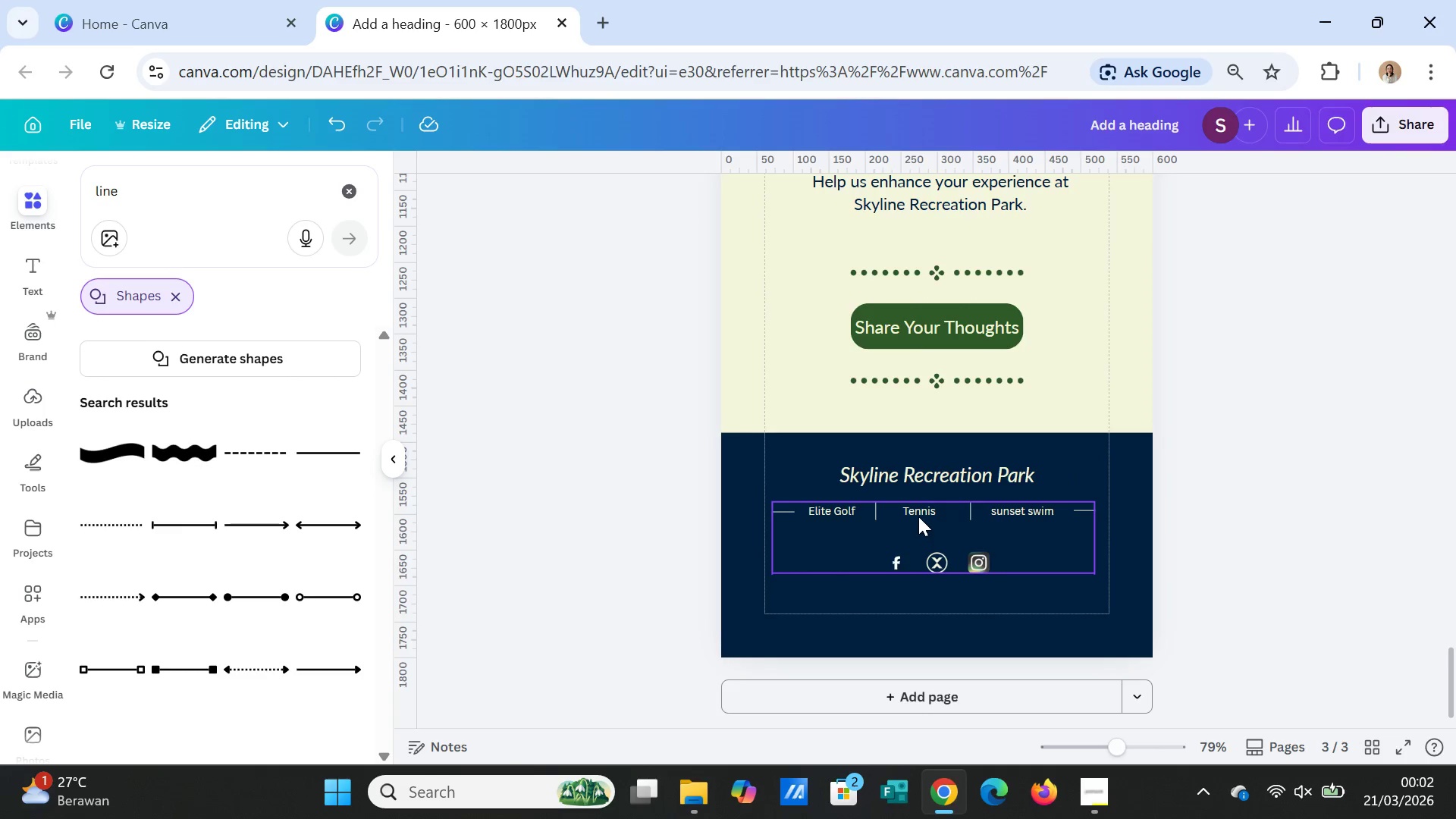 
double_click([915, 510])
 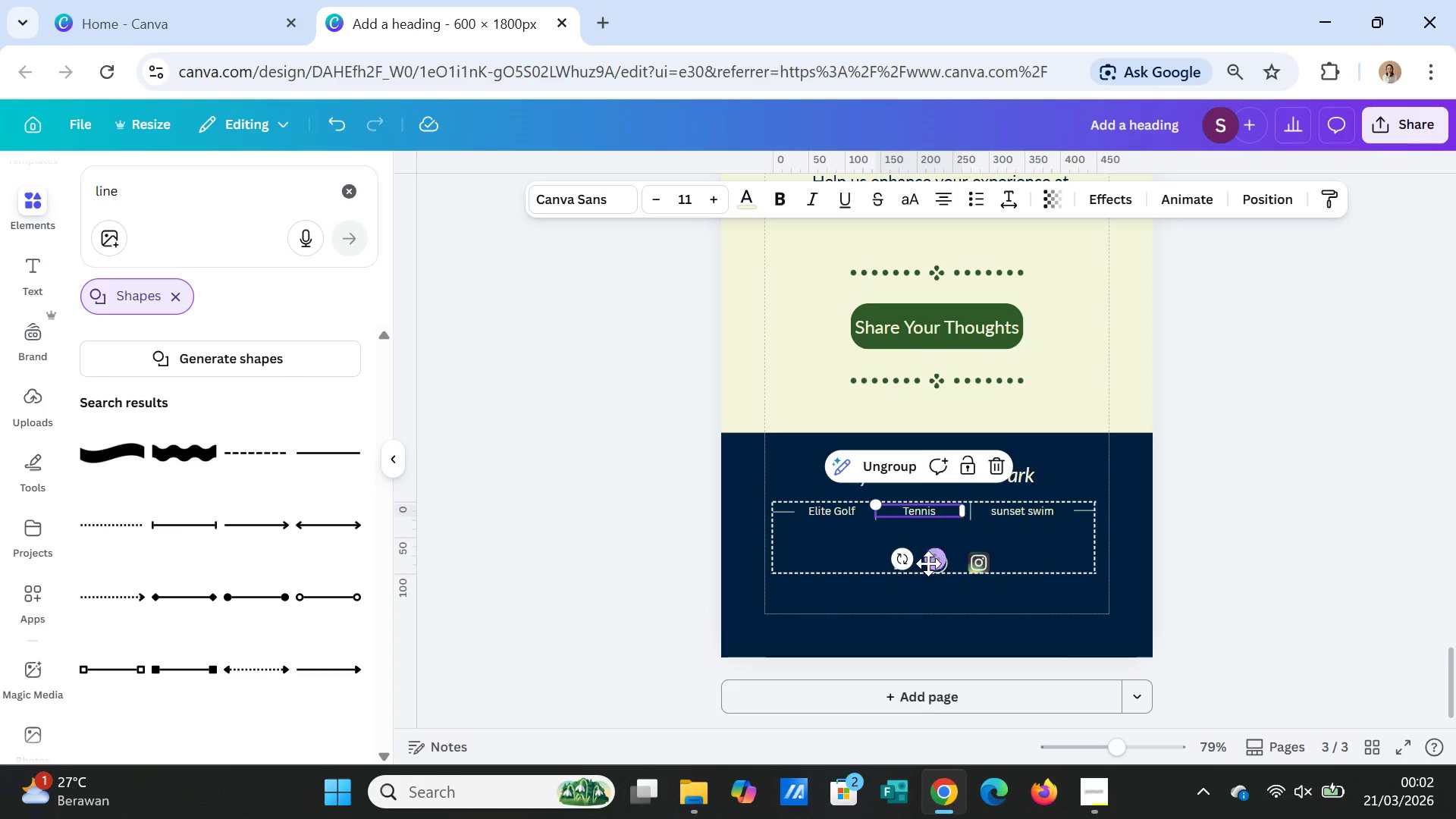 
left_click_drag(start_coordinate=[933, 563], to_coordinate=[939, 563])
 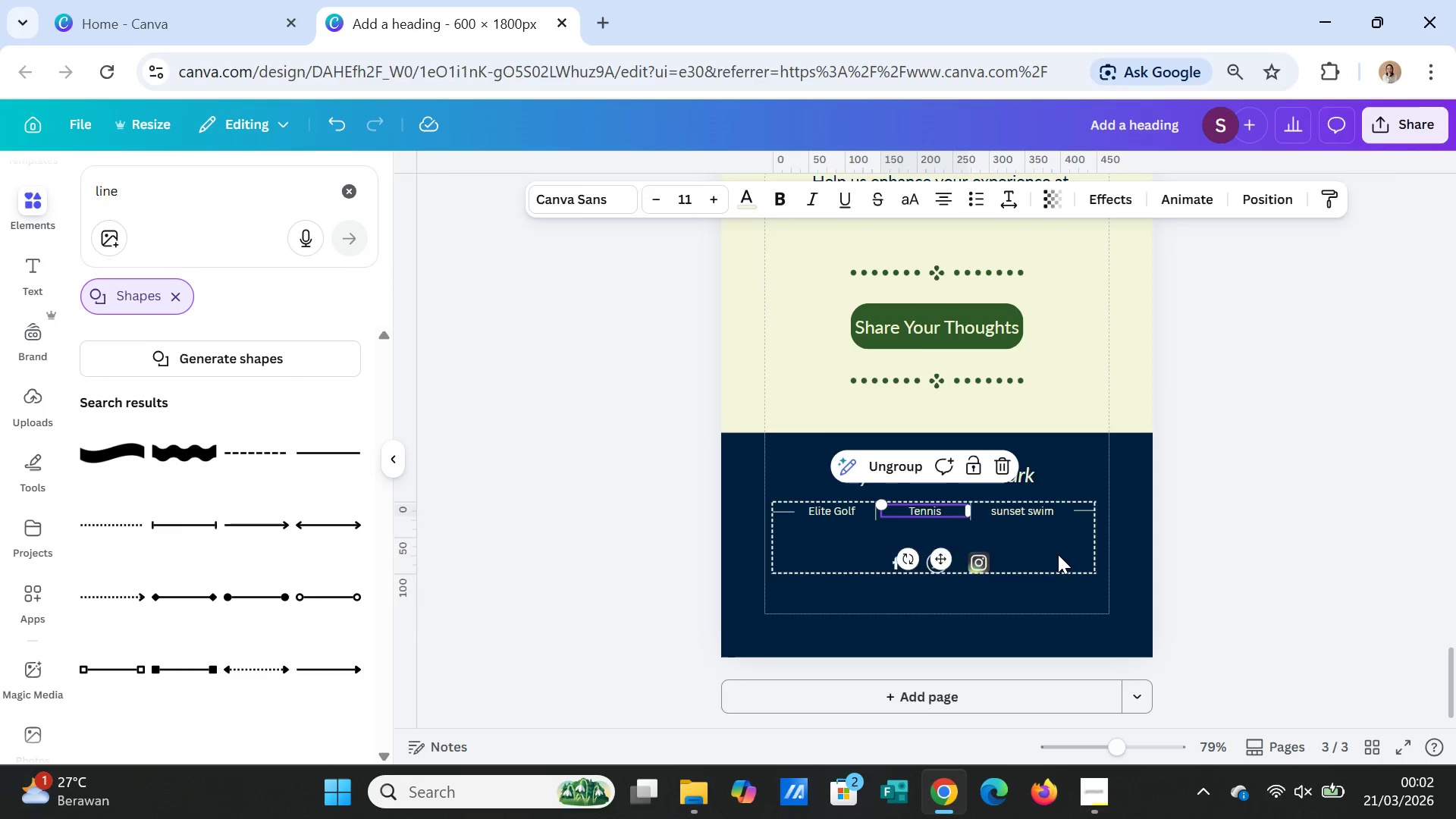 
left_click([1058, 554])
 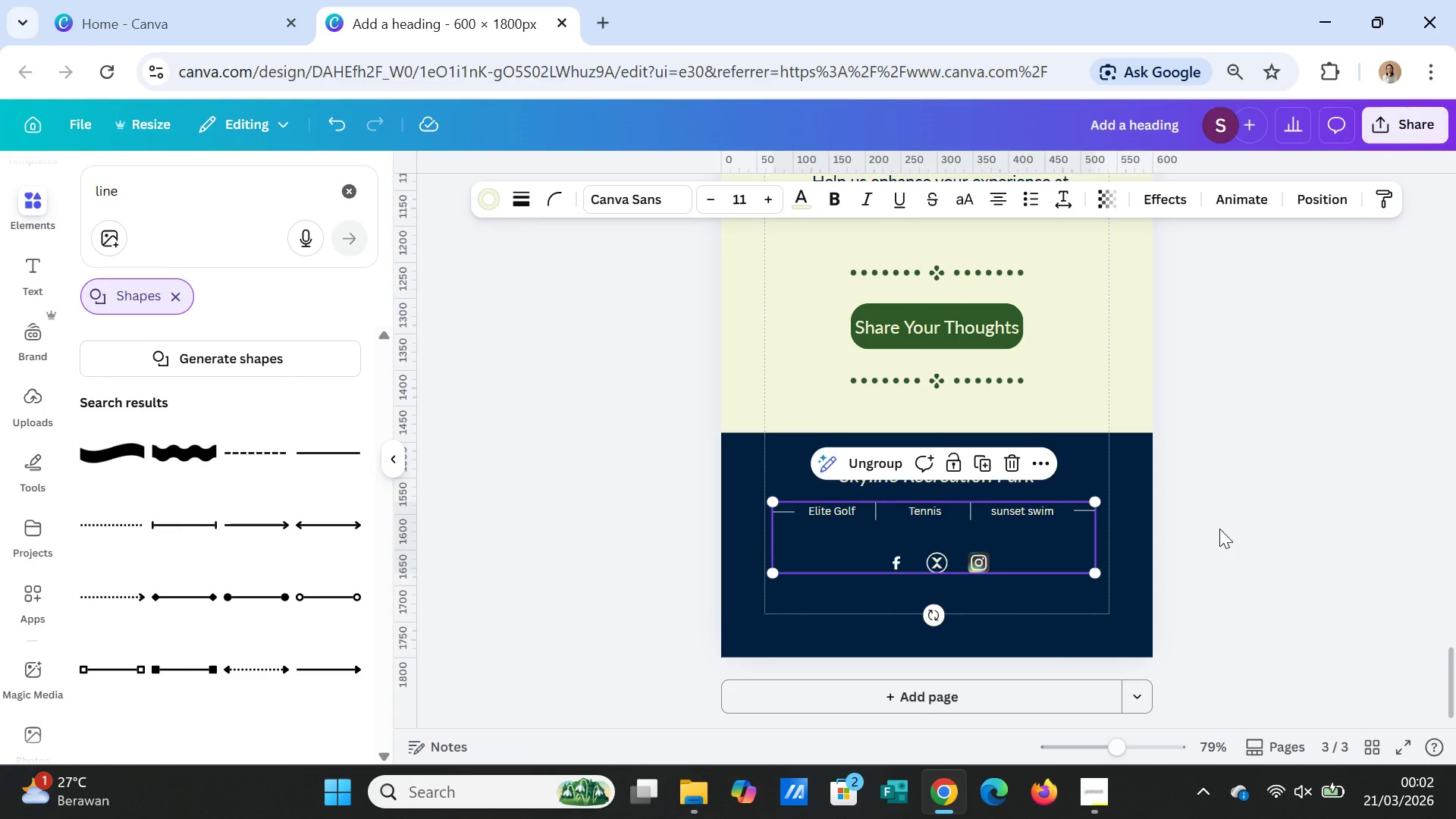 
wait(5.45)
 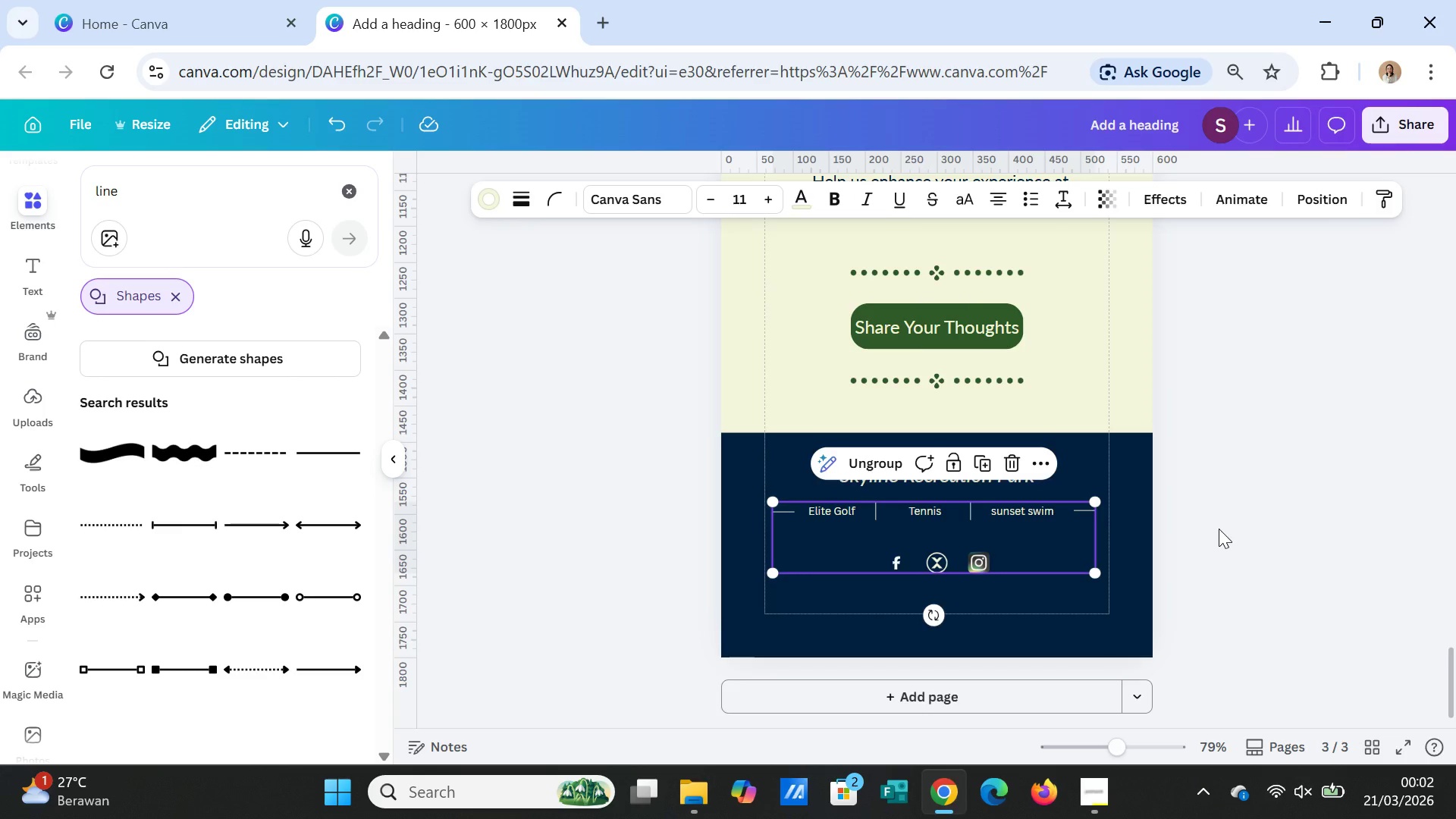 
left_click([1066, 523])
 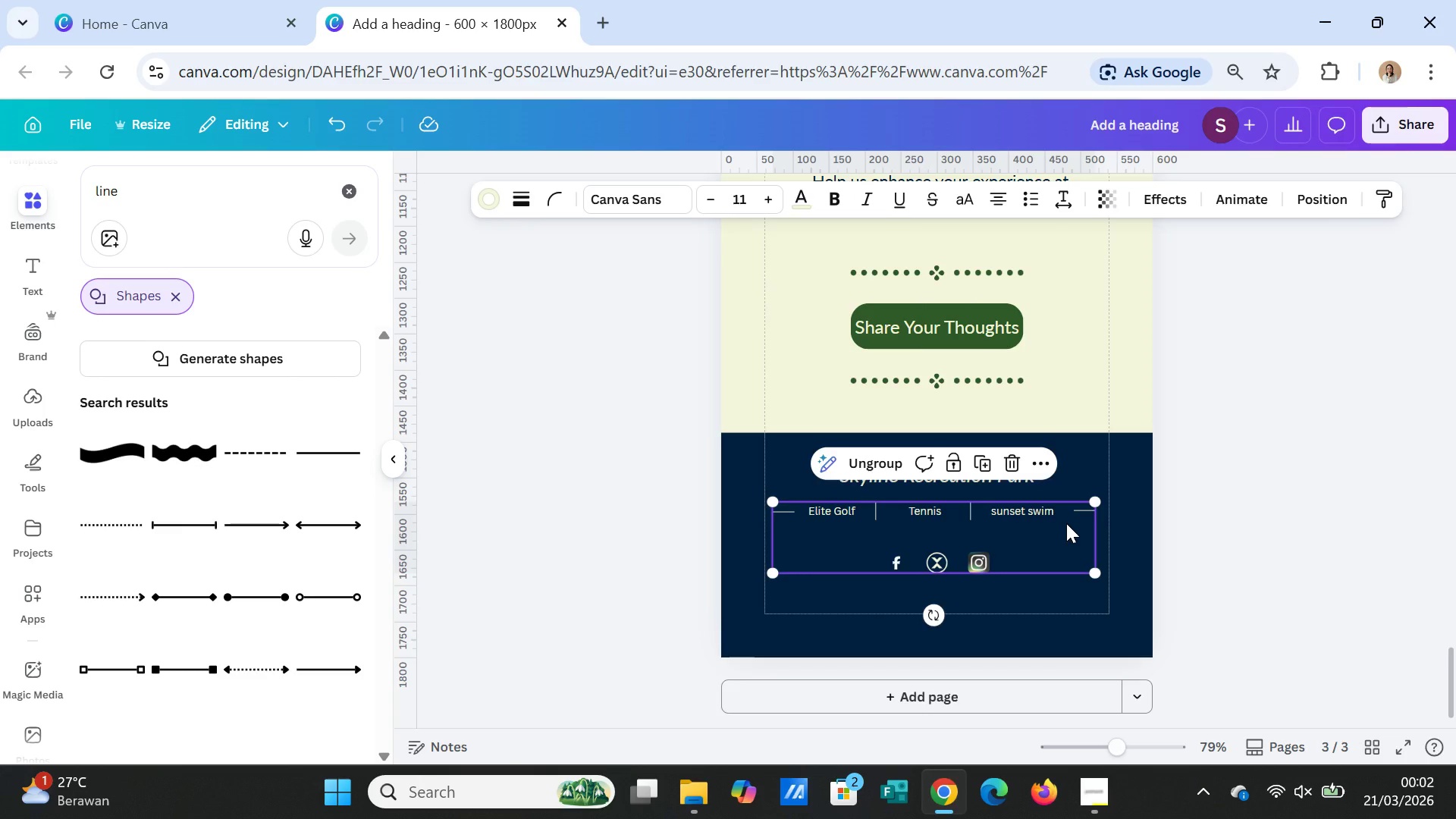 
key(Control+C)
 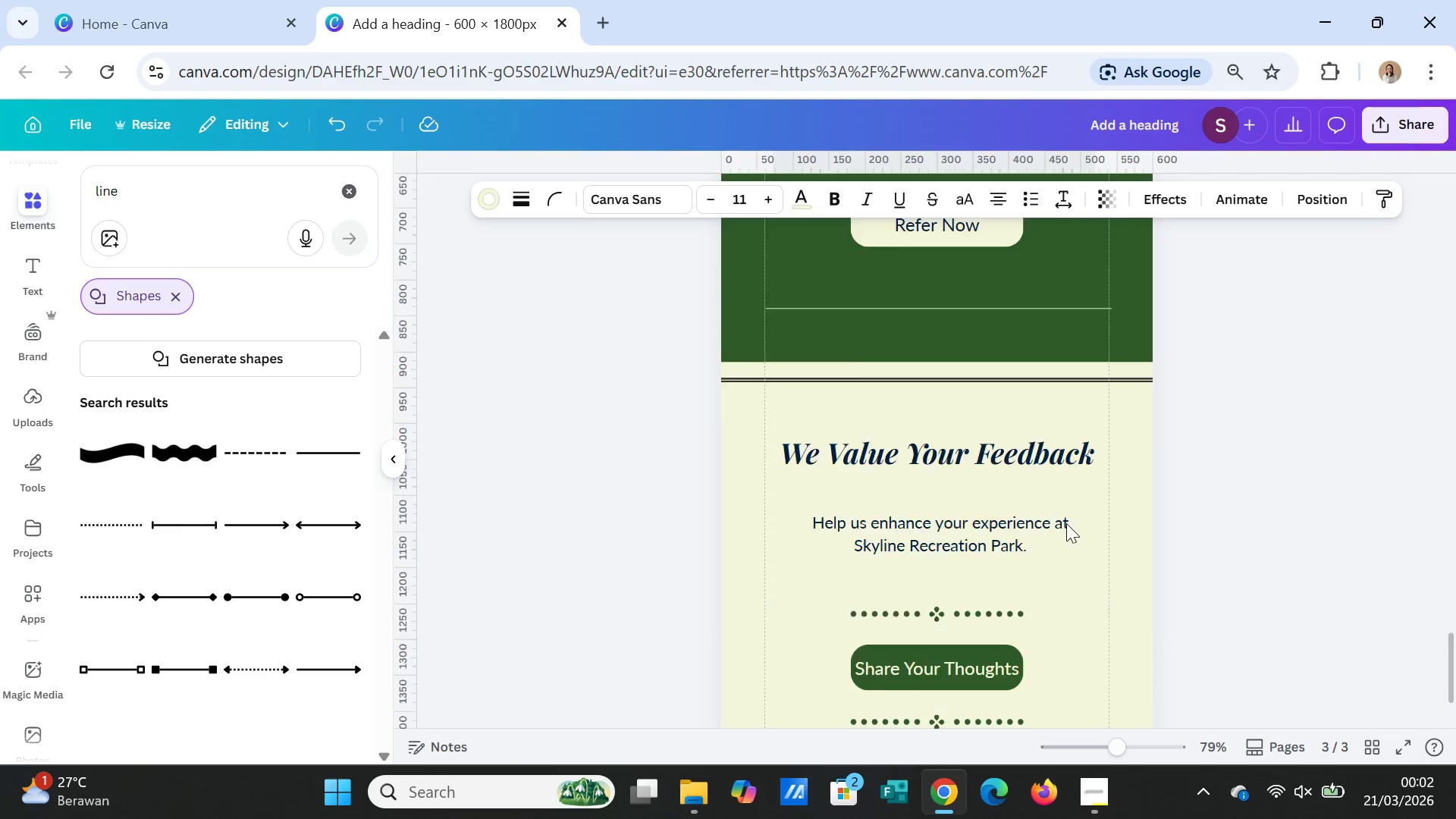 
scroll: coordinate [1066, 523], scroll_direction: up, amount: 10.0
 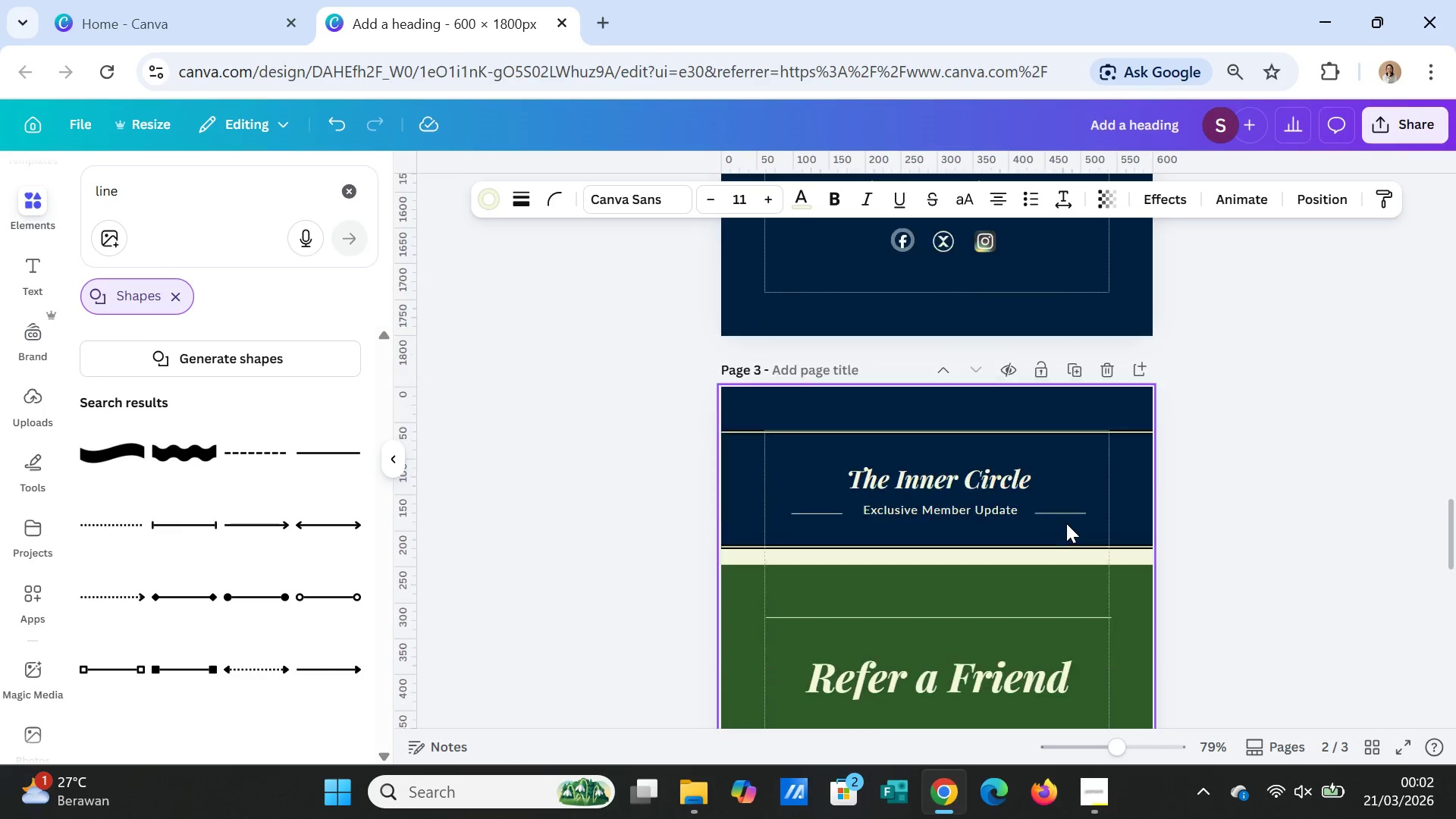 
scroll: coordinate [1066, 523], scroll_direction: down, amount: 1.0
 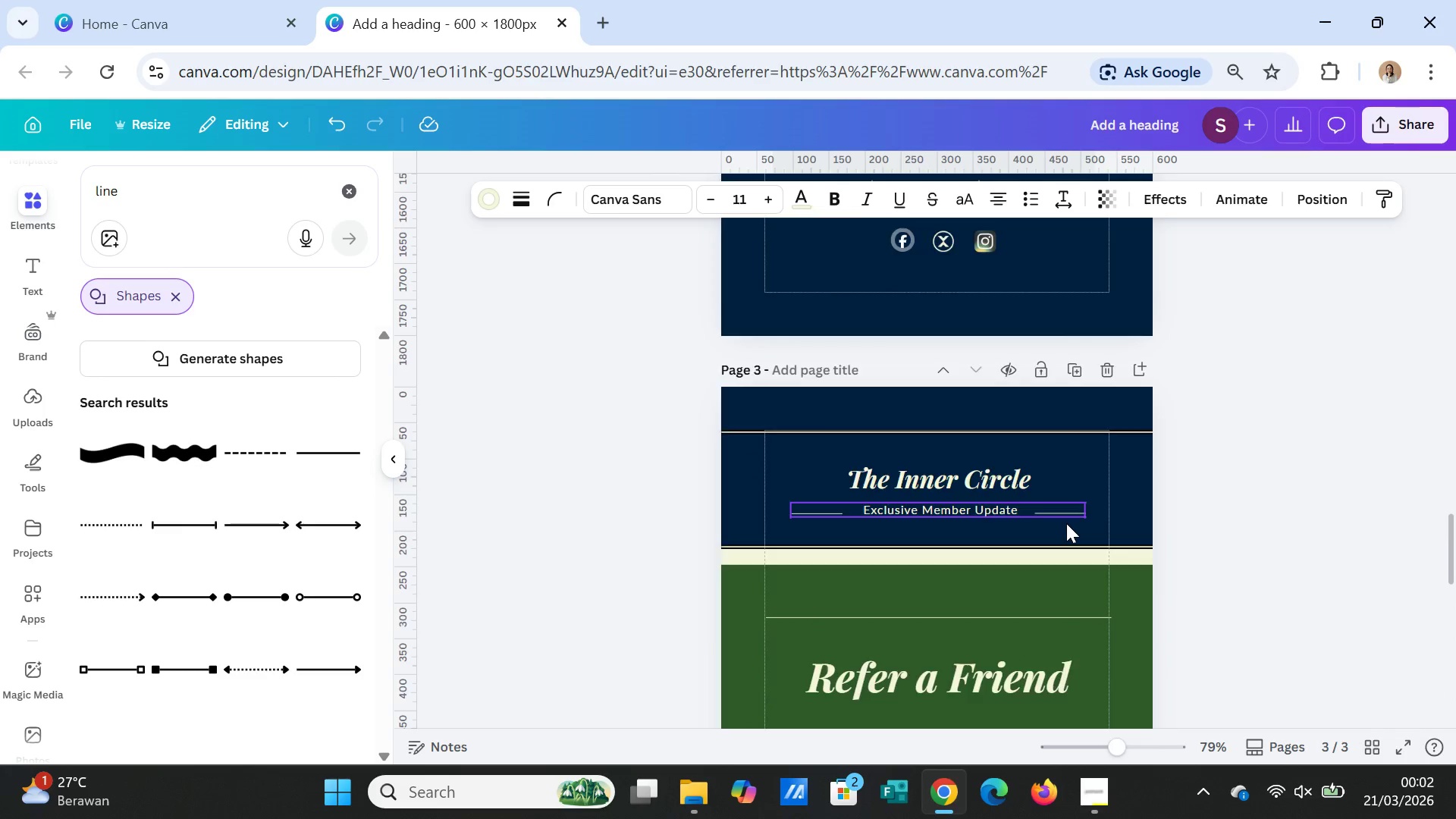 
scroll: coordinate [1066, 523], scroll_direction: up, amount: 2.0
 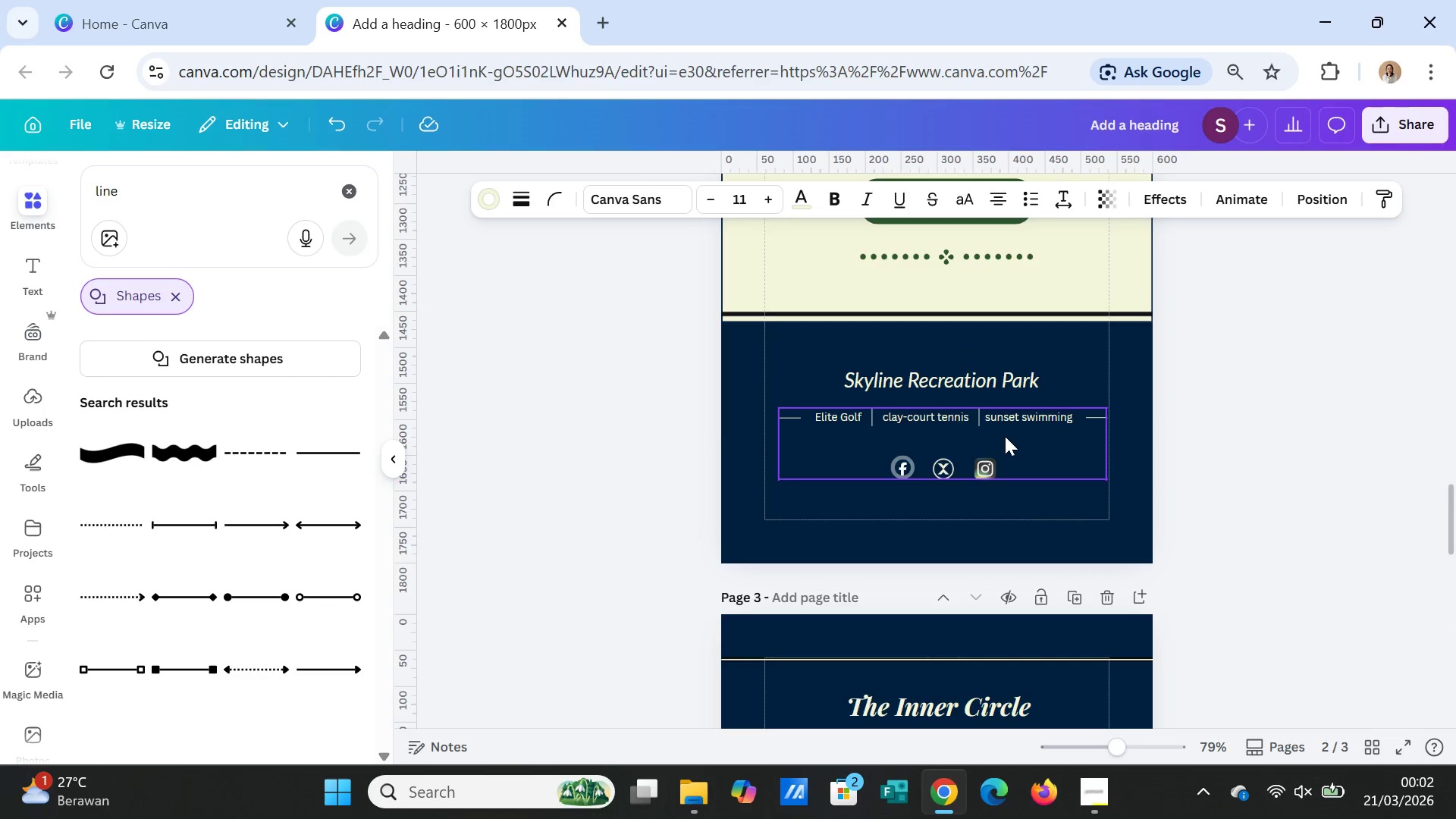 
left_click([1005, 436])
 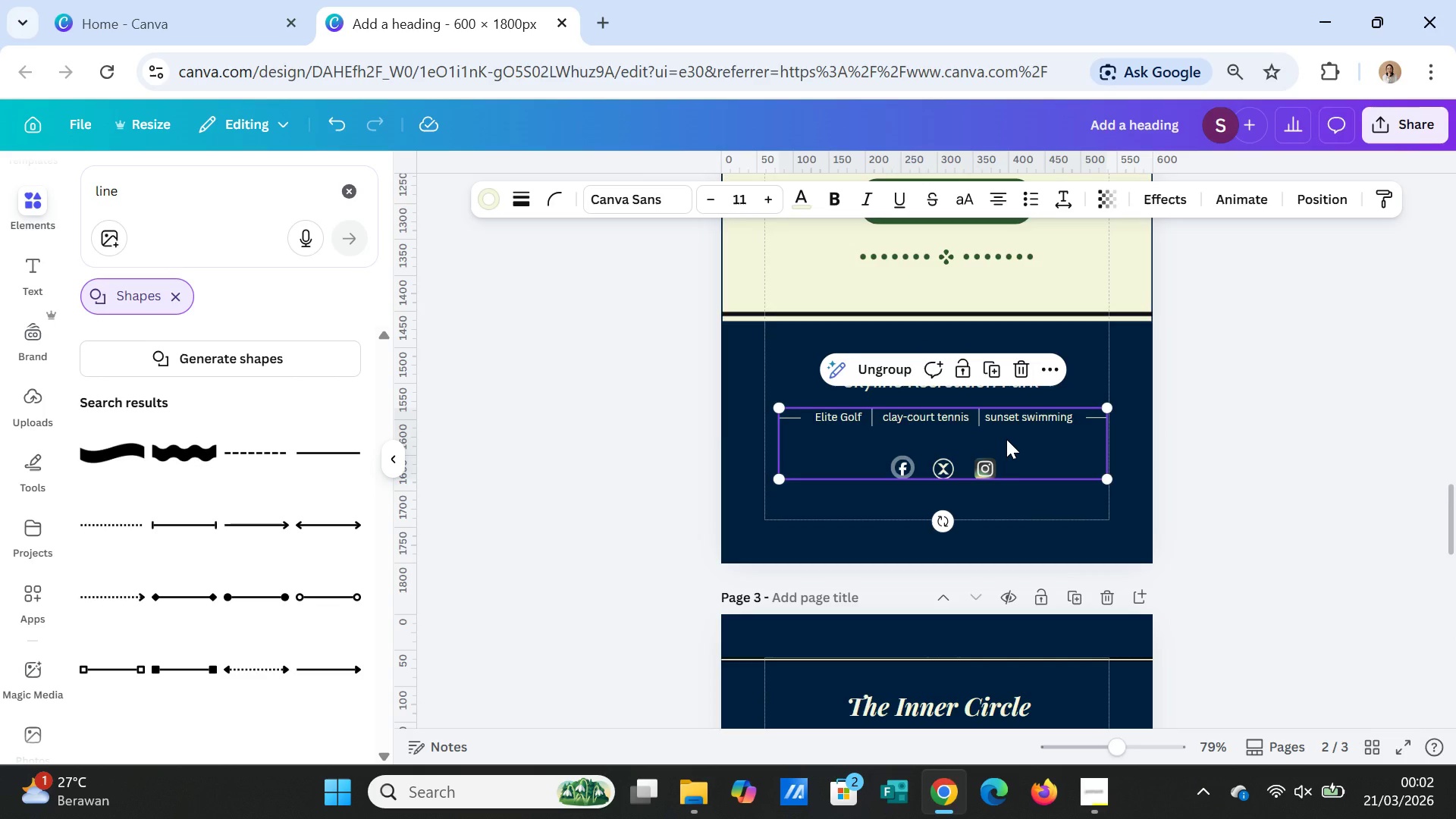 
key(Delete)
 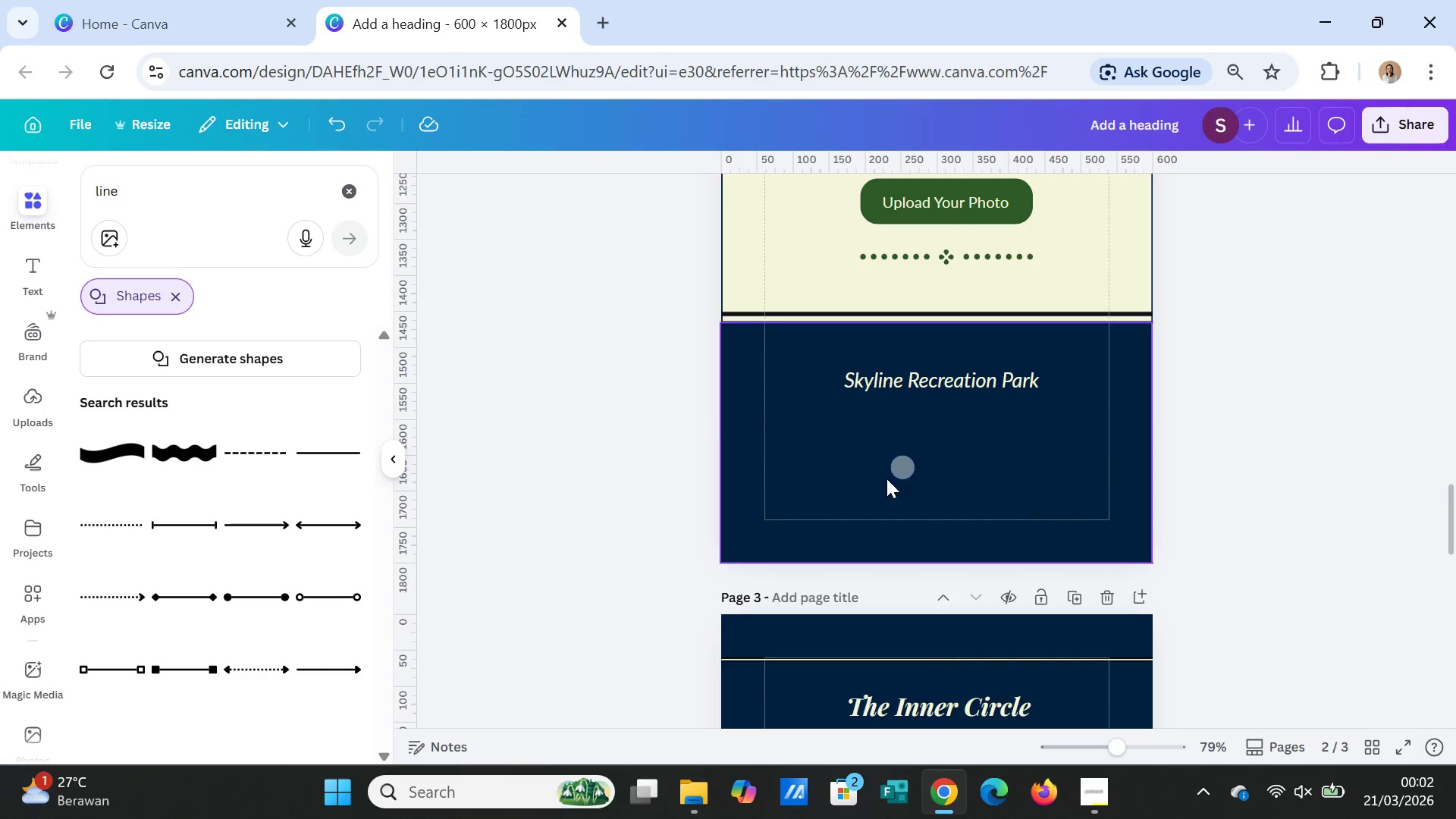 
left_click([901, 477])
 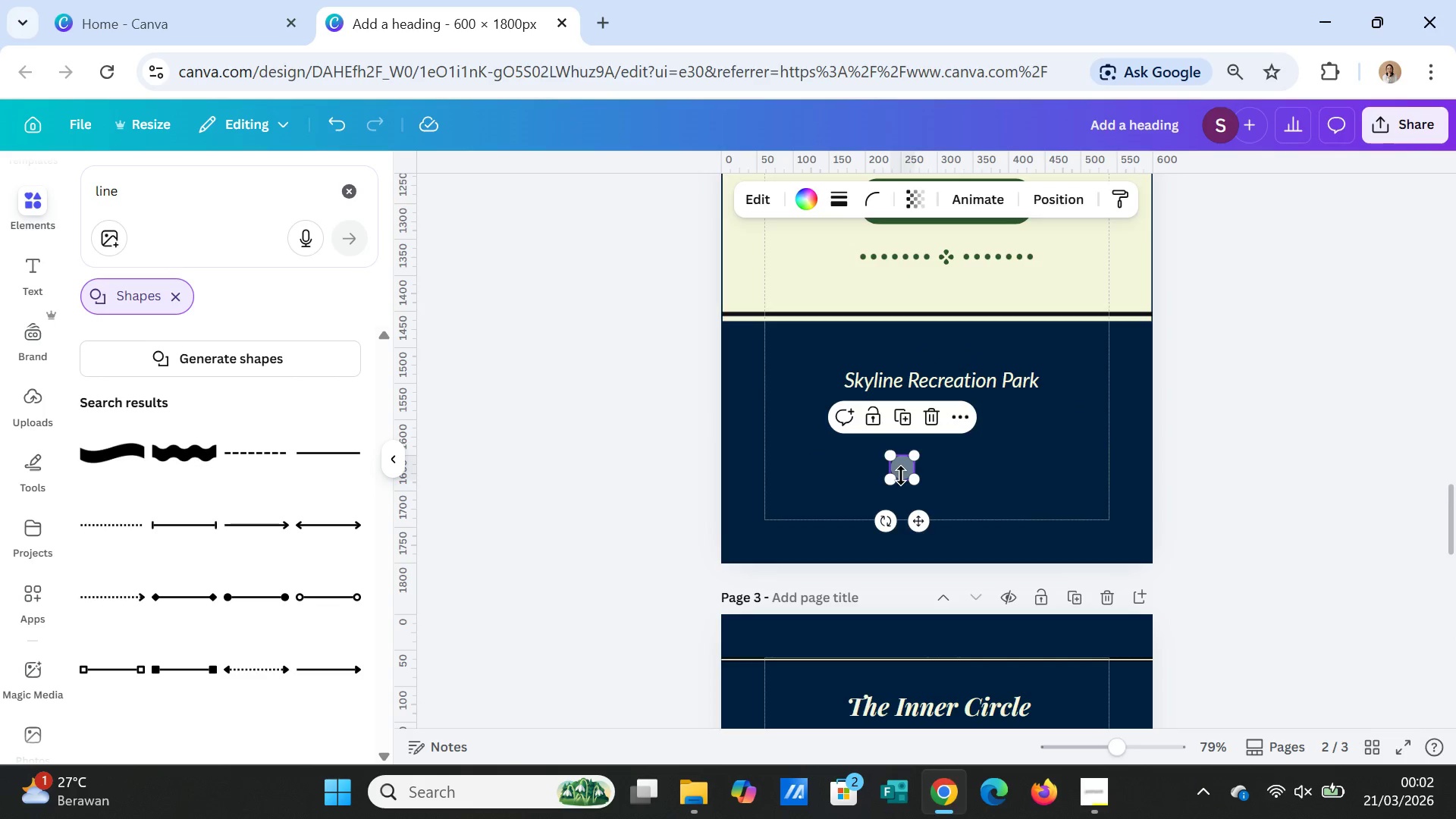 
key(Delete)
 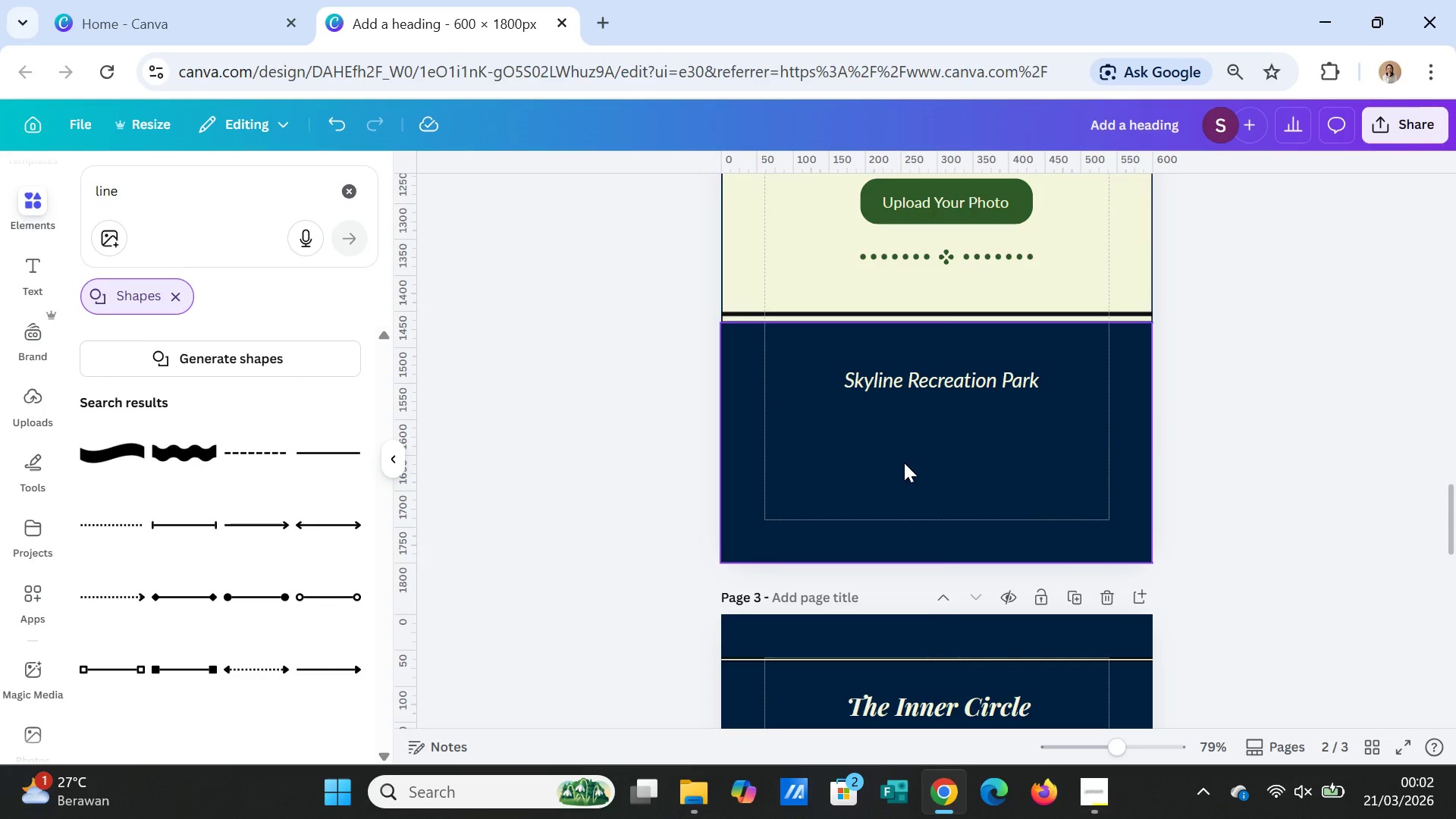 
left_click([904, 463])
 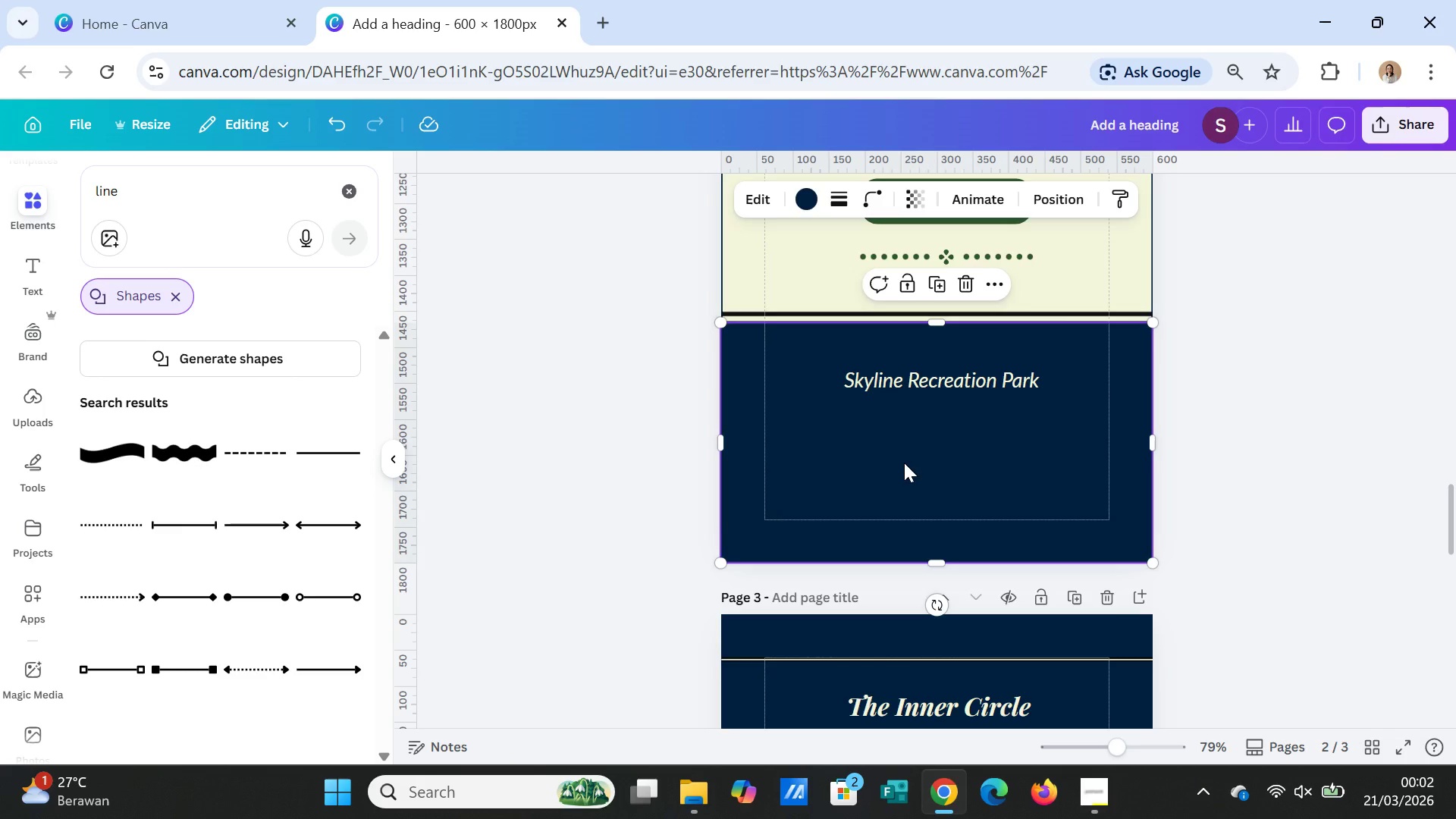 
key(Control+V)
 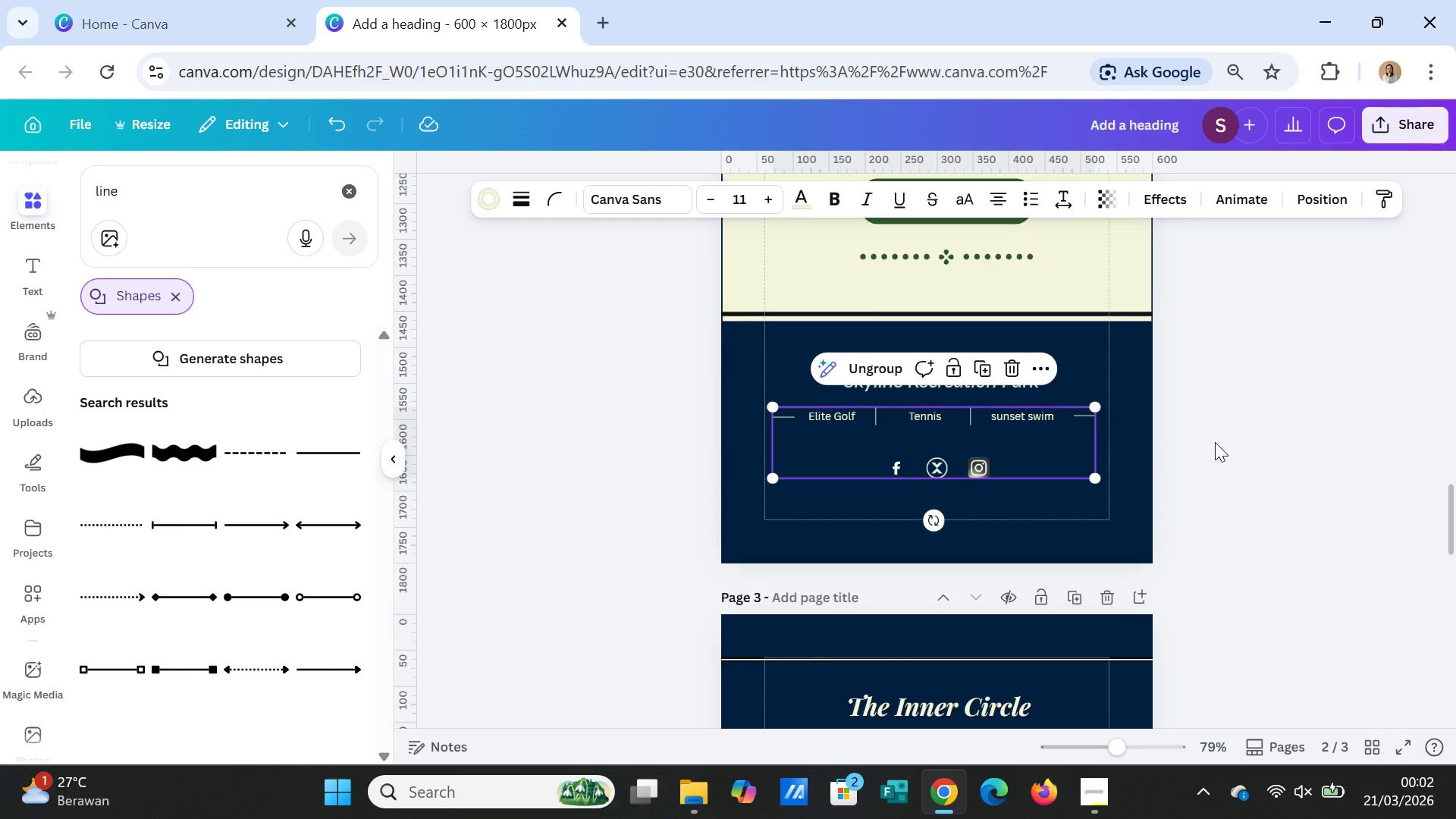 
left_click([1240, 431])
 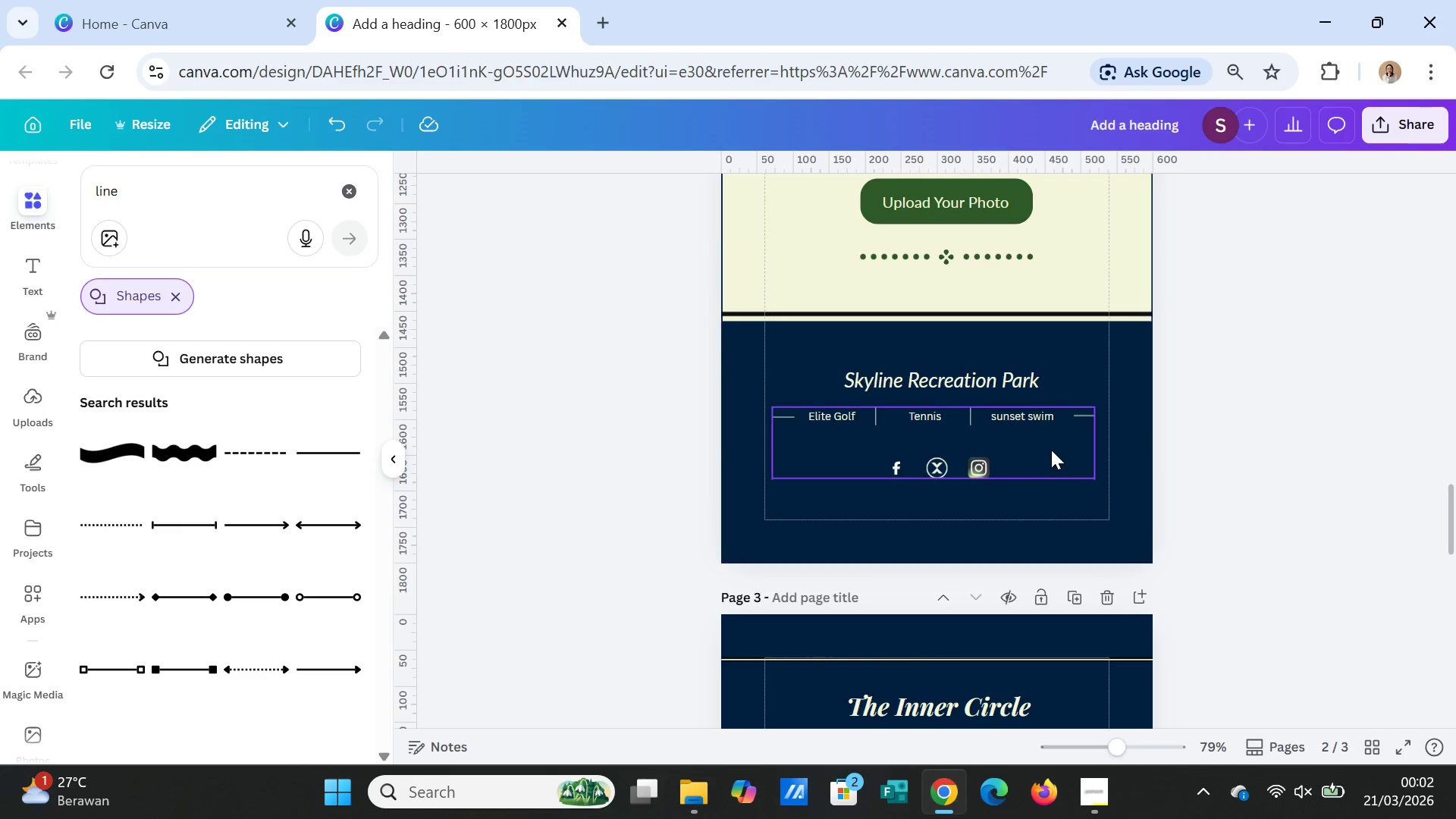 
left_click_drag(start_coordinate=[1041, 447], to_coordinate=[1043, 453])
 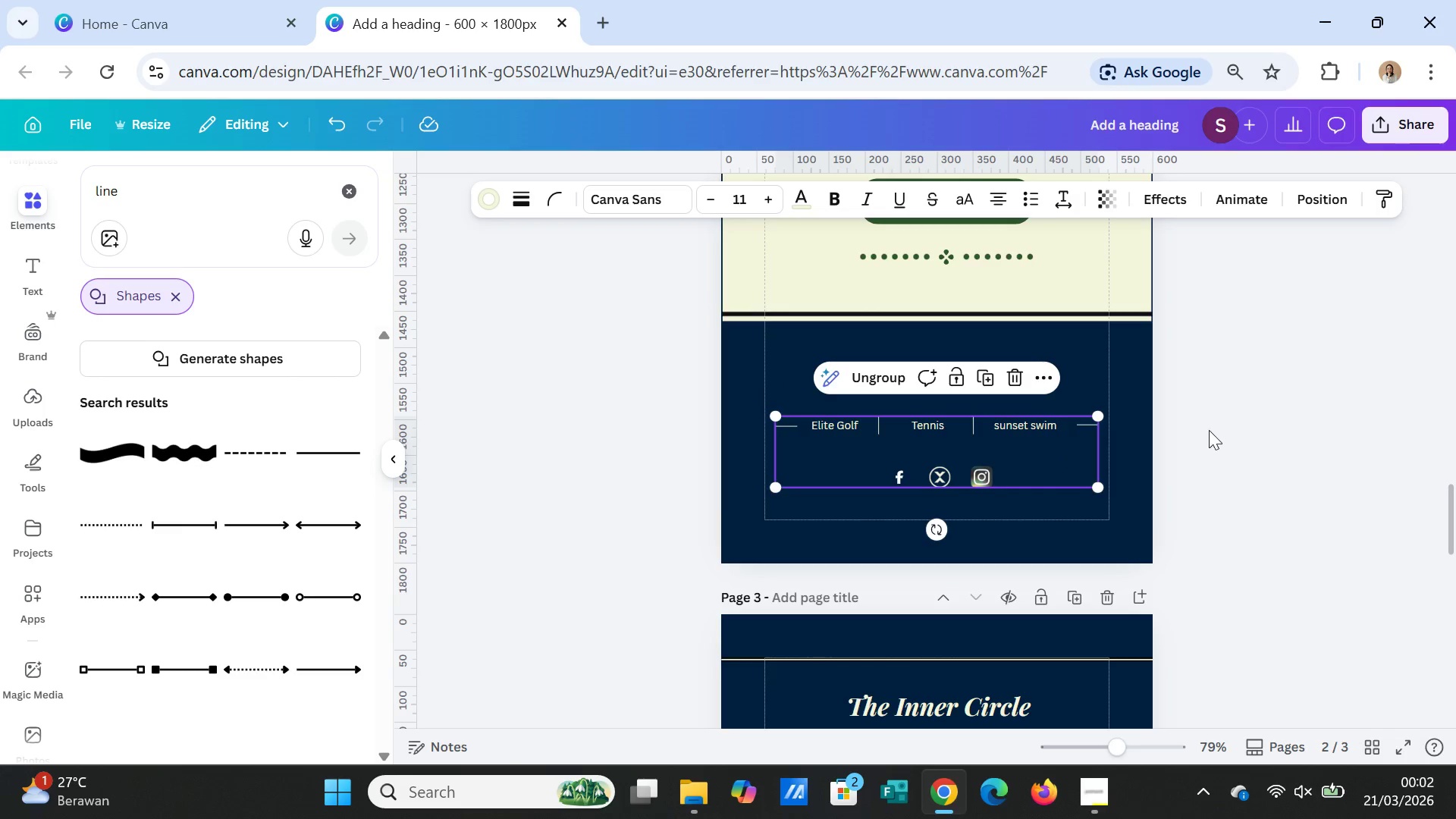 
left_click([1209, 430])
 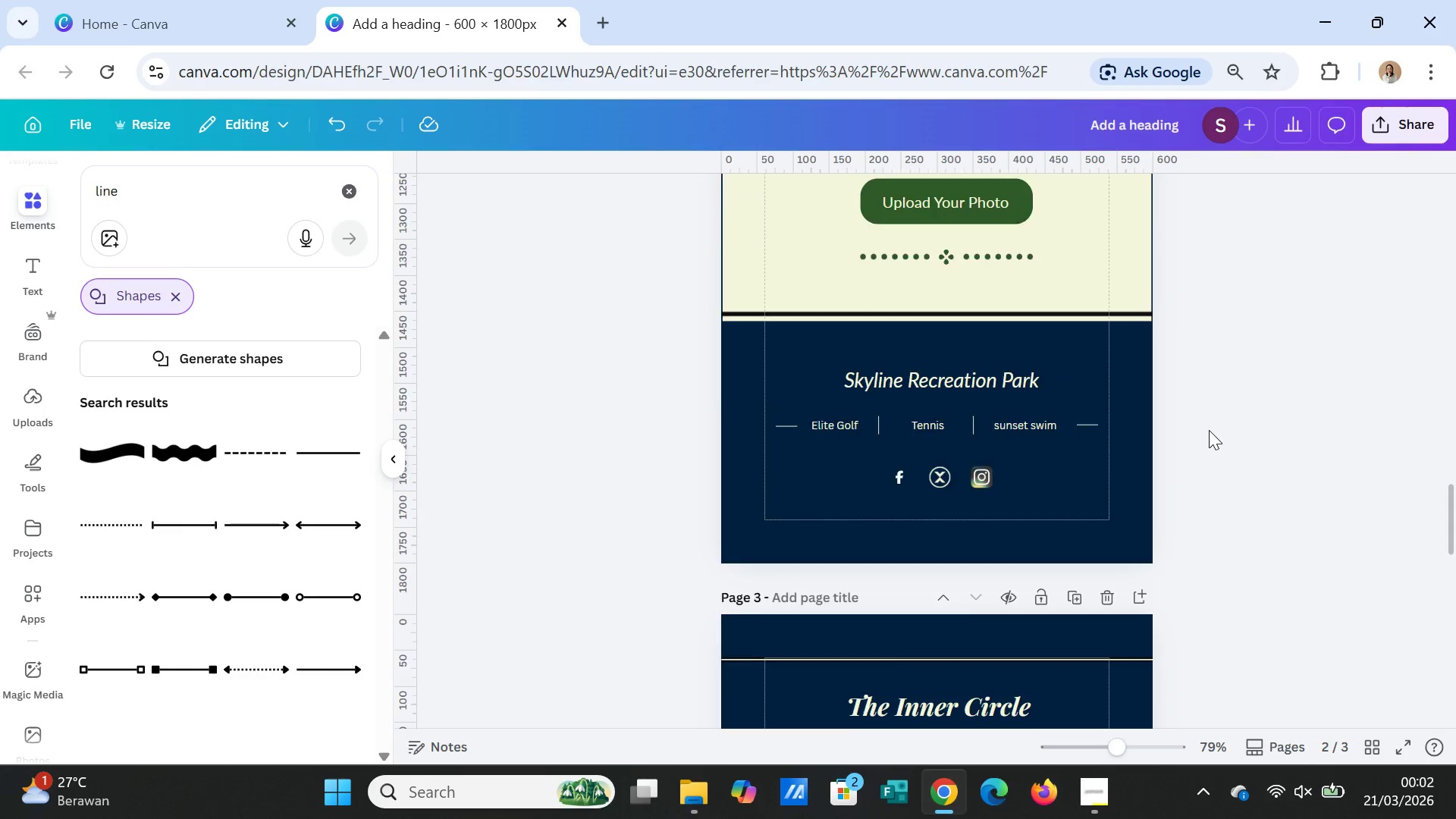 
scroll: coordinate [1209, 430], scroll_direction: up, amount: 12.0
 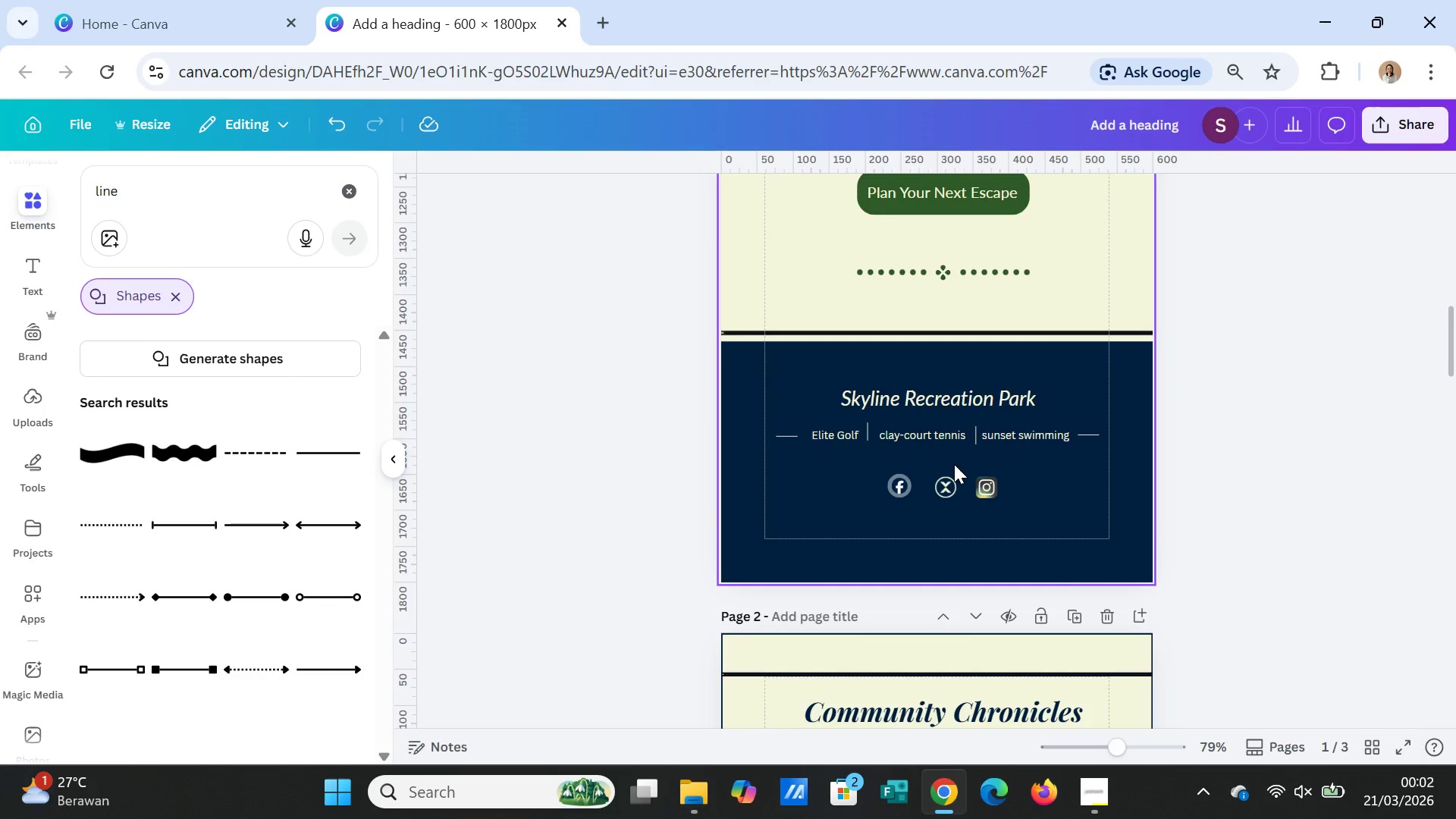 
left_click([954, 464])
 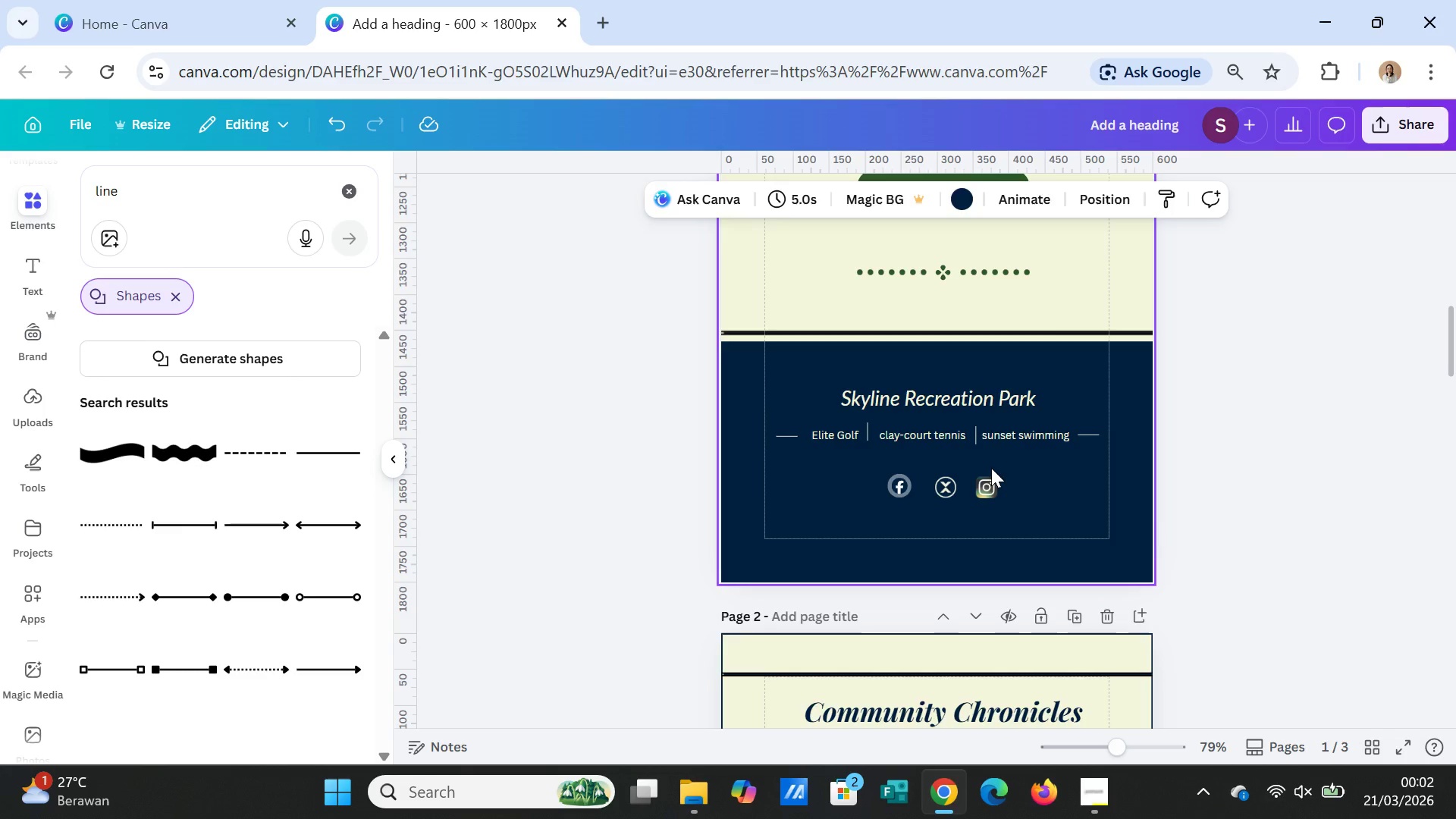 
left_click([991, 468])
 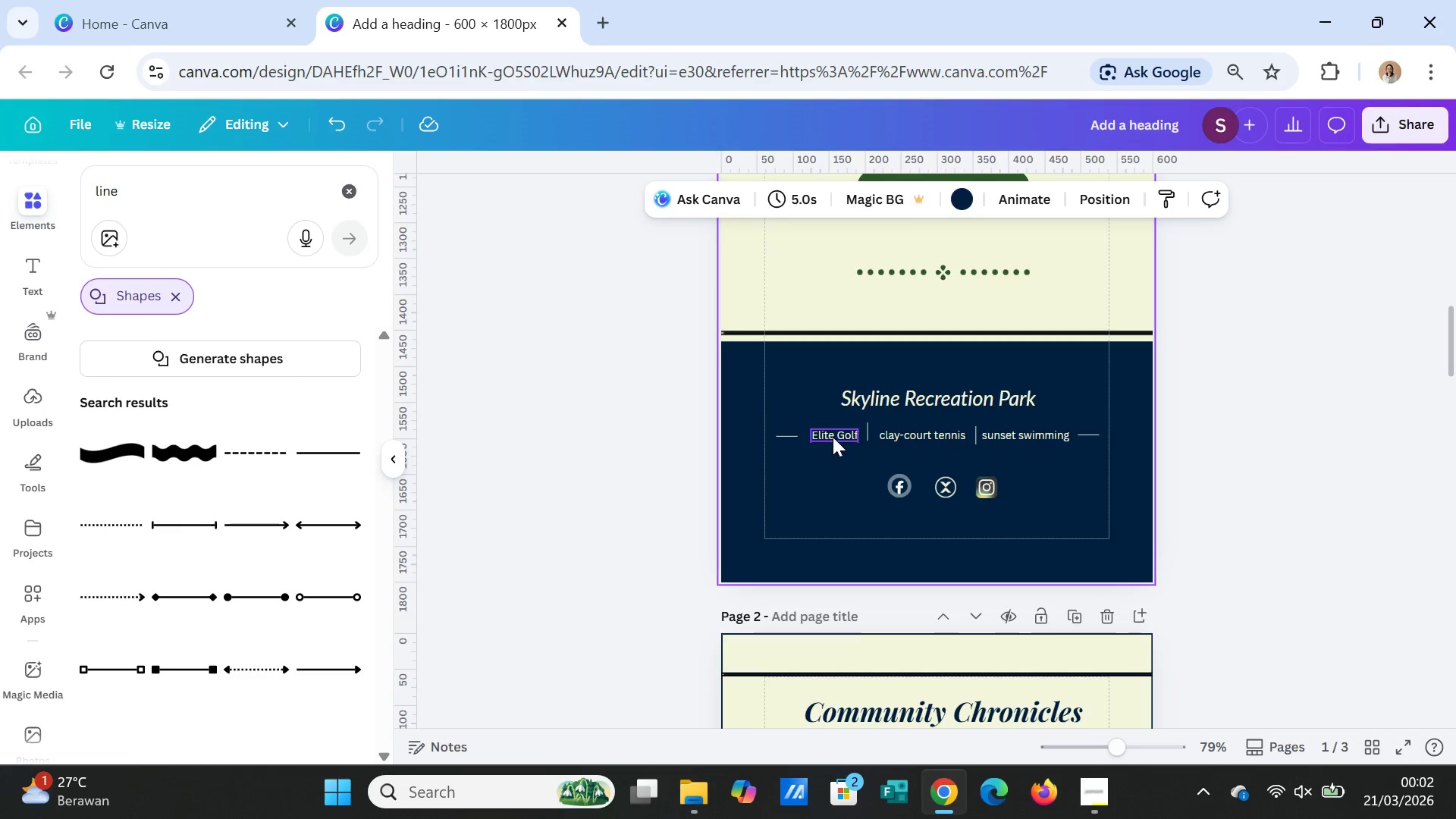 
left_click([833, 437])
 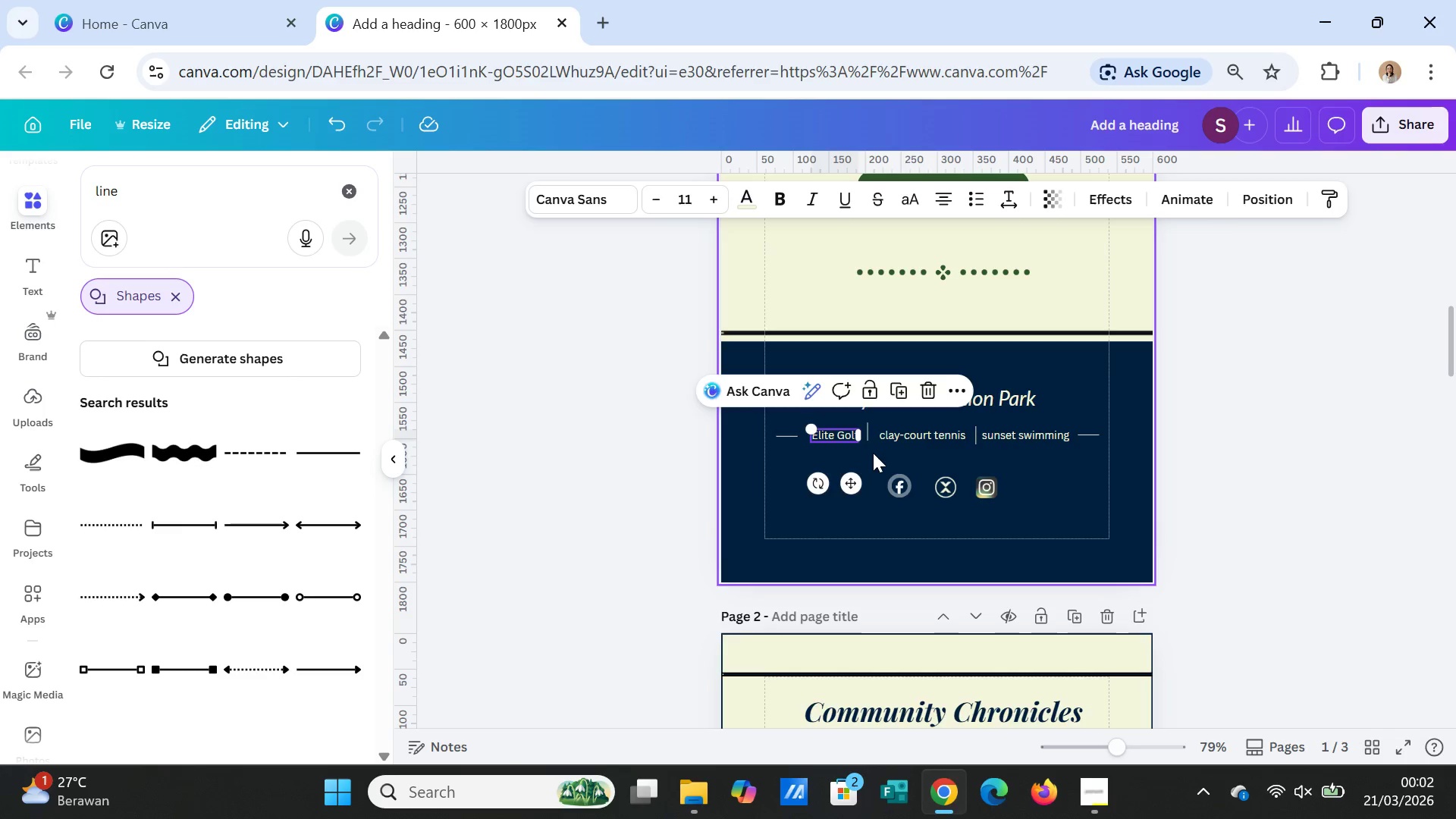 
left_click([873, 453])
 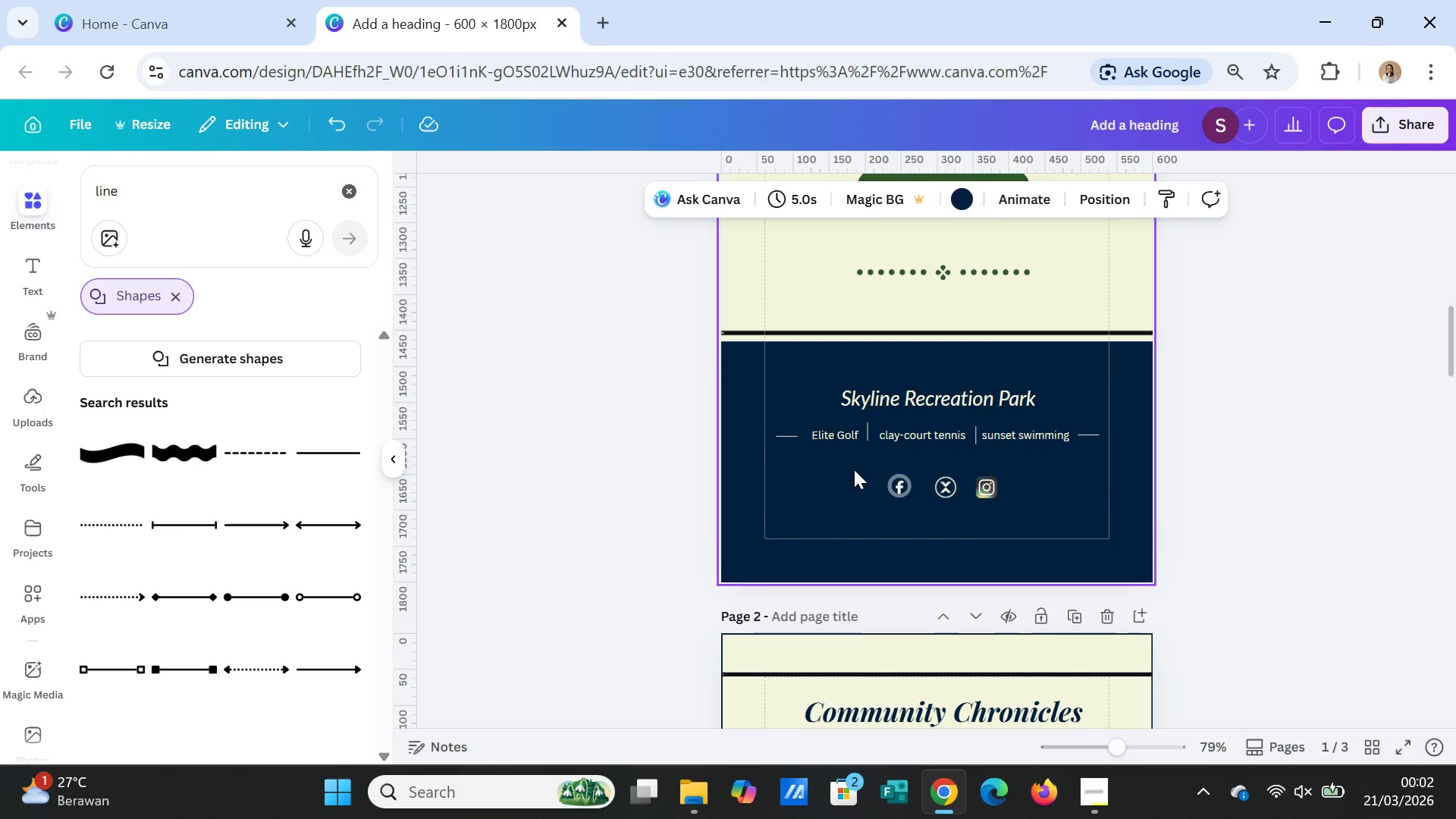 
left_click([854, 469])
 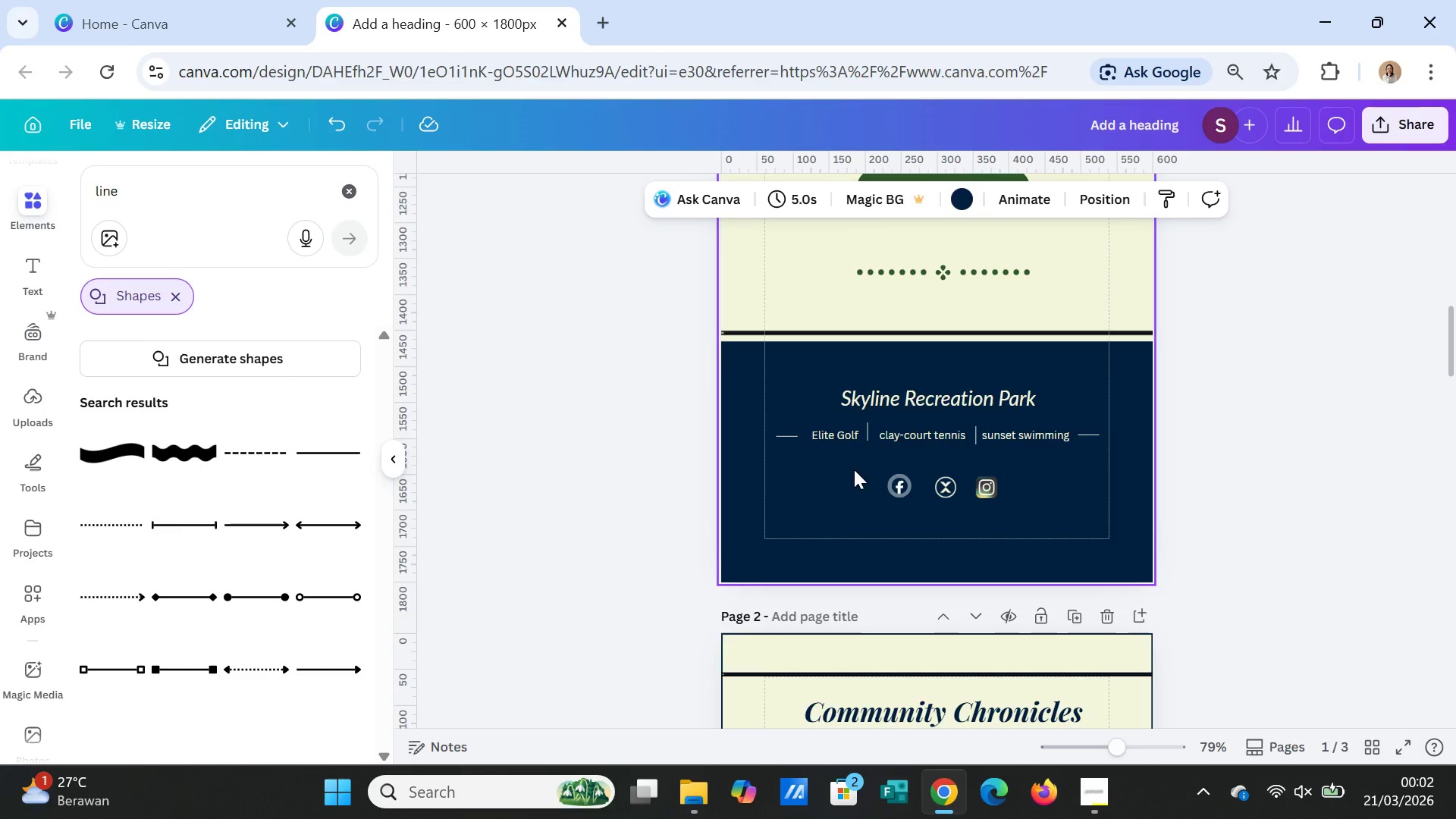 
key(Control+V)
 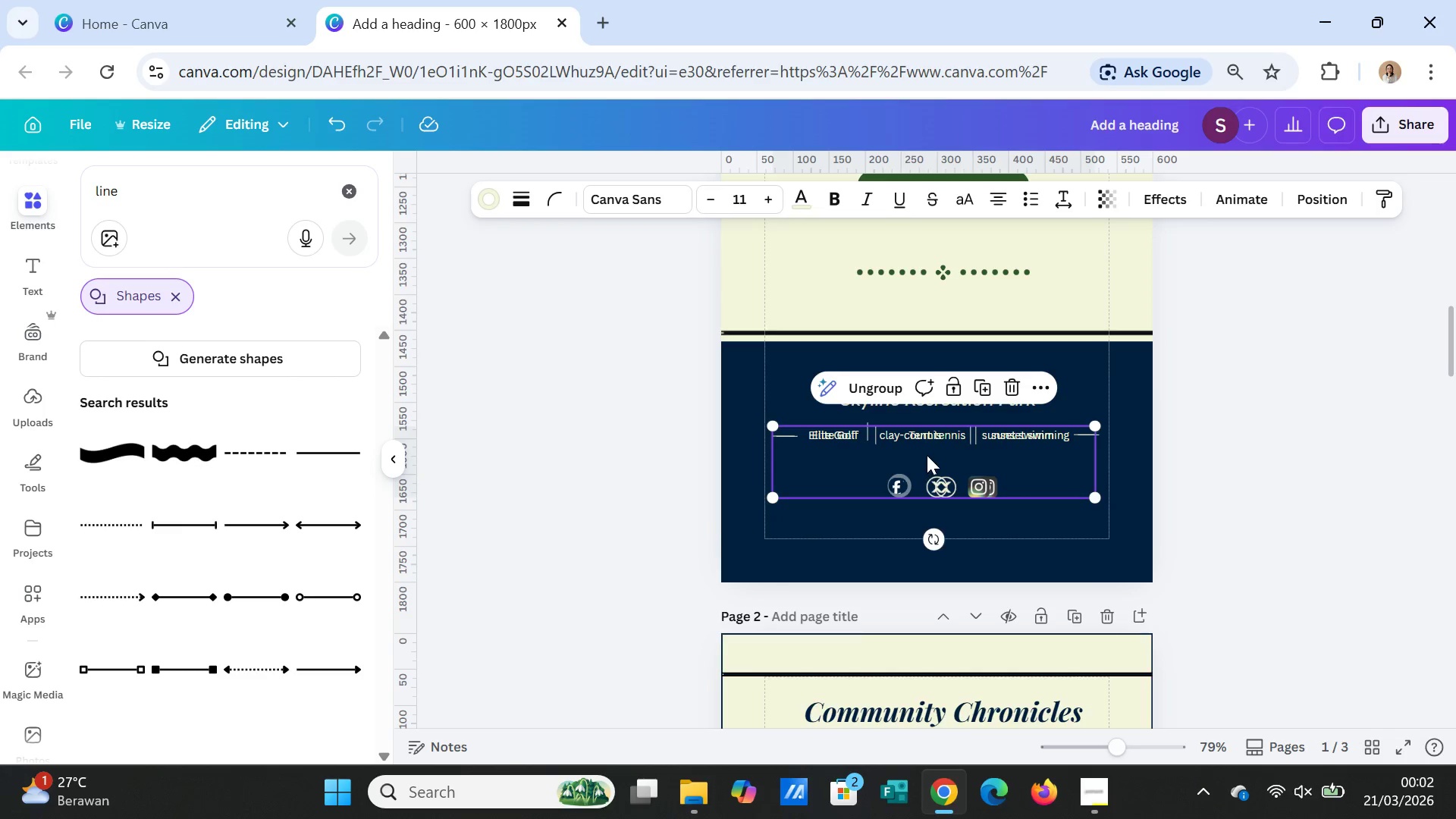 
left_click_drag(start_coordinate=[927, 455], to_coordinate=[927, 484])
 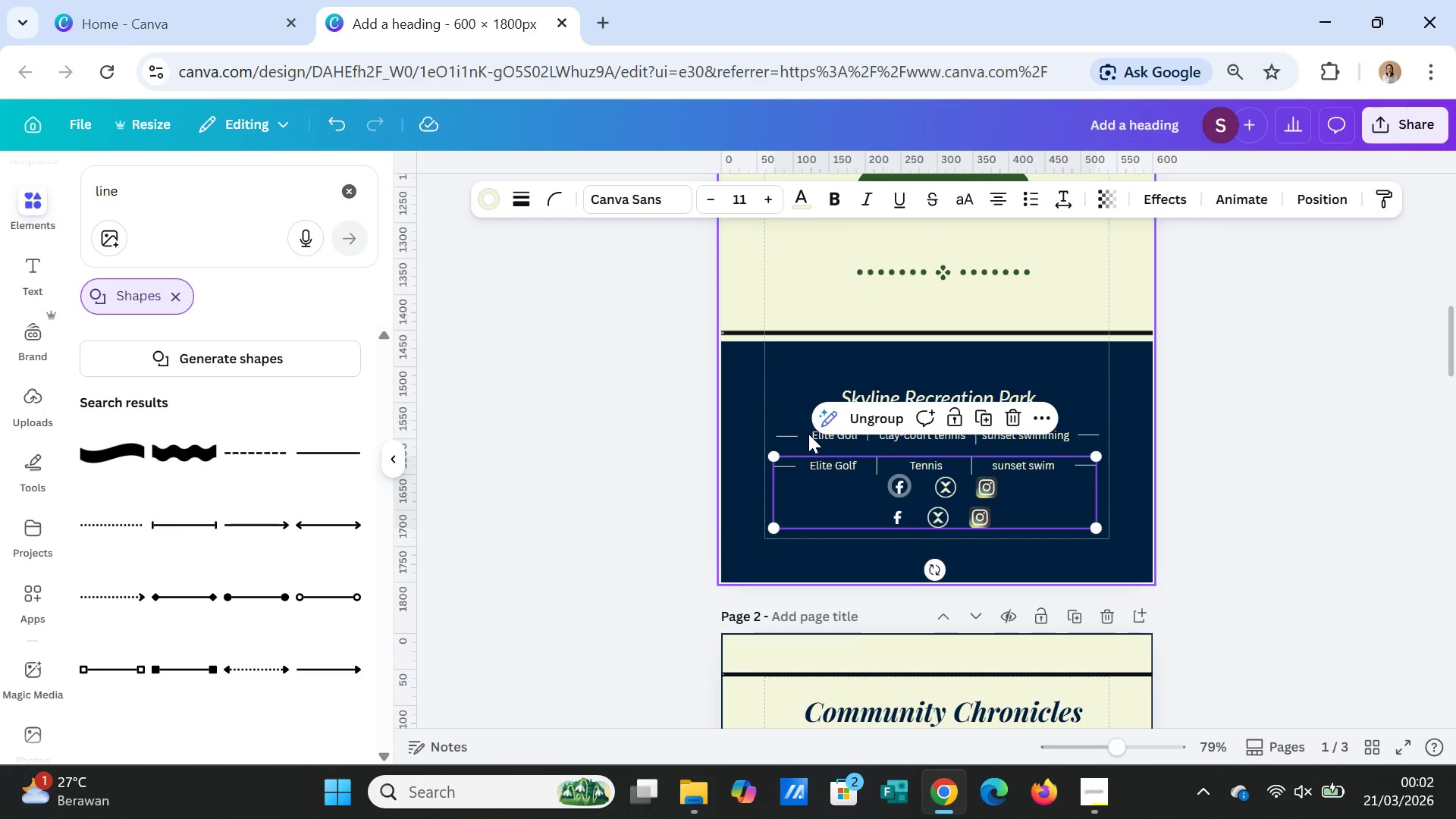 
left_click([808, 434])
 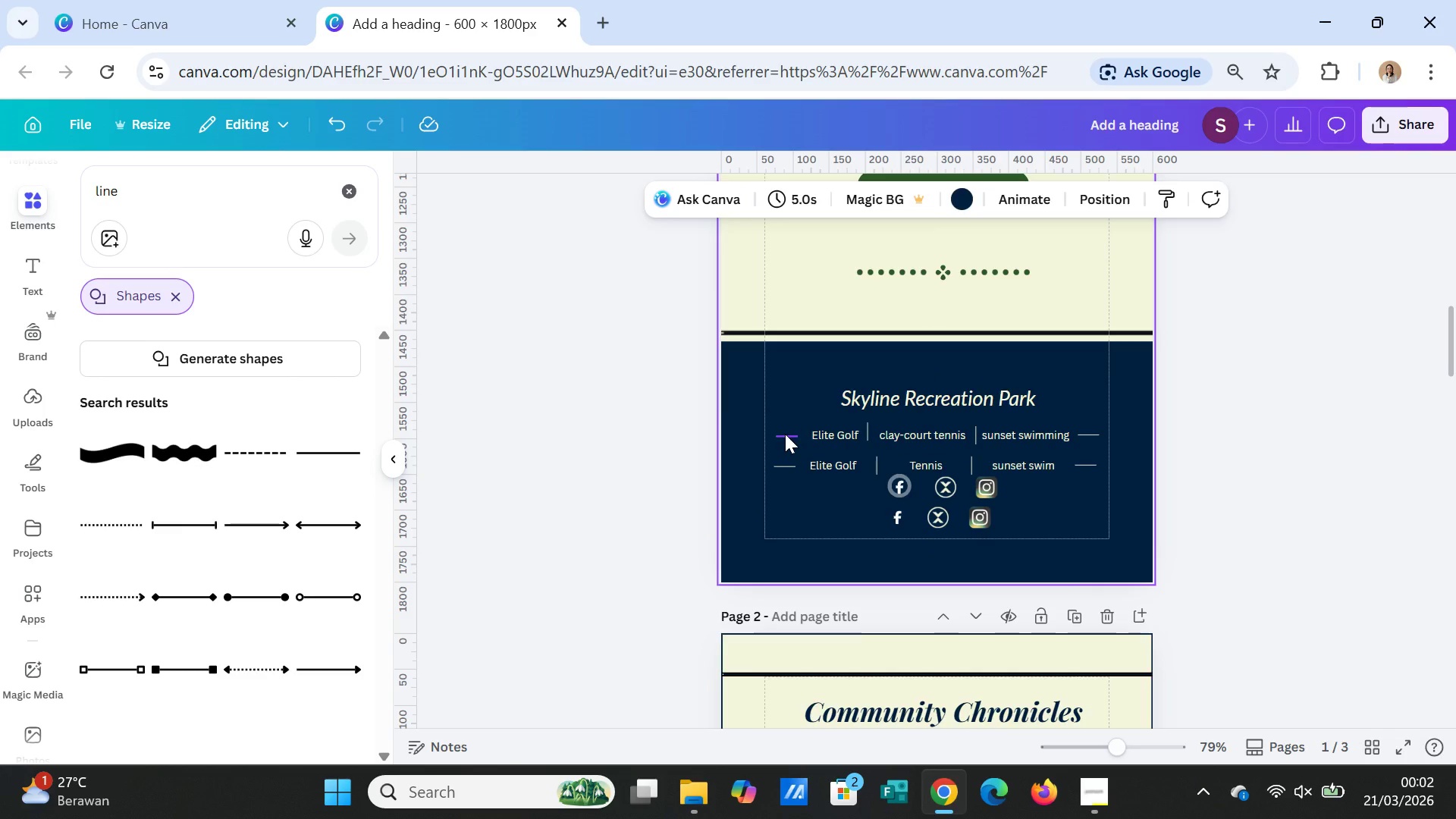 
left_click([785, 434])
 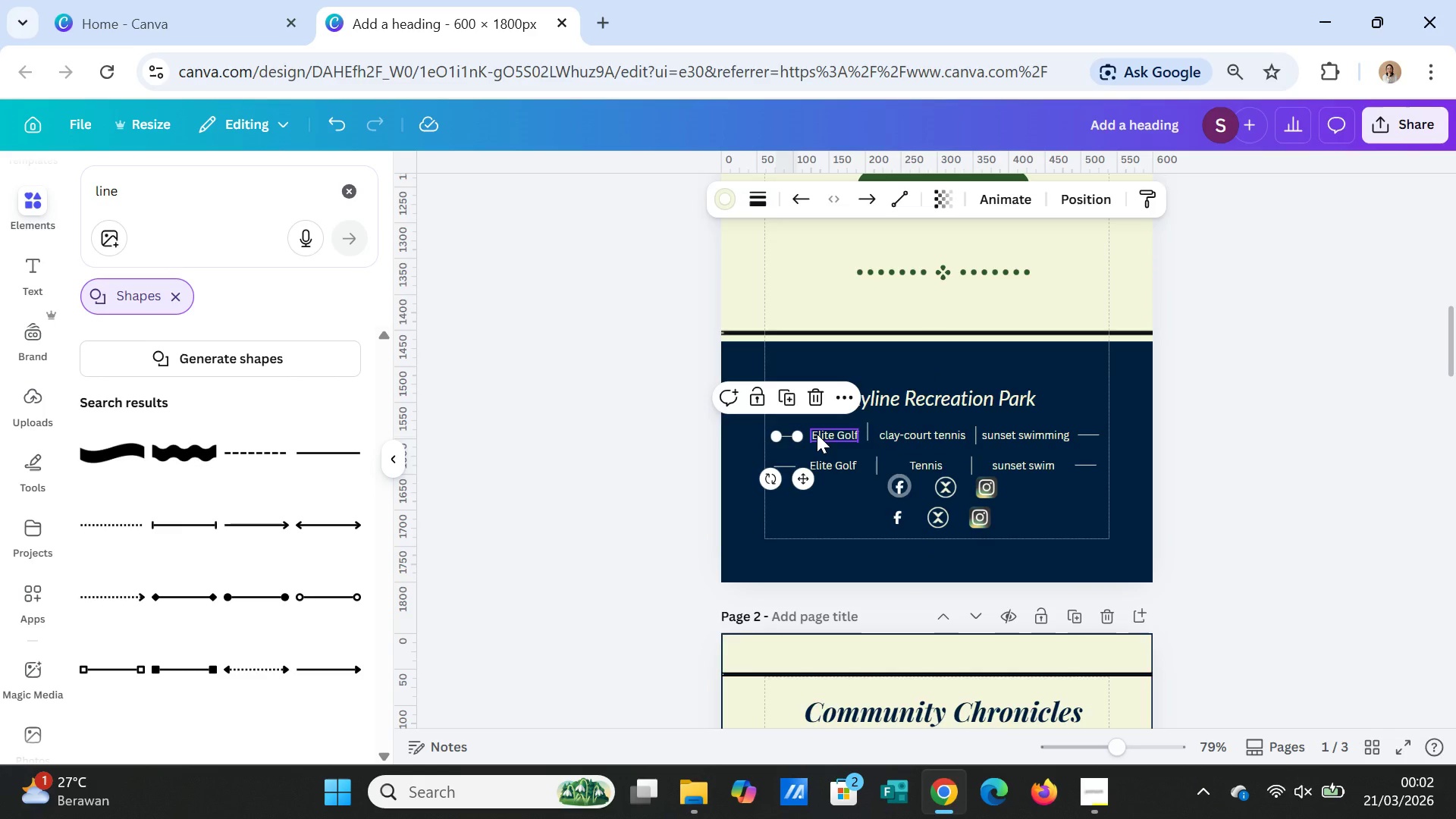 
key(Delete)
 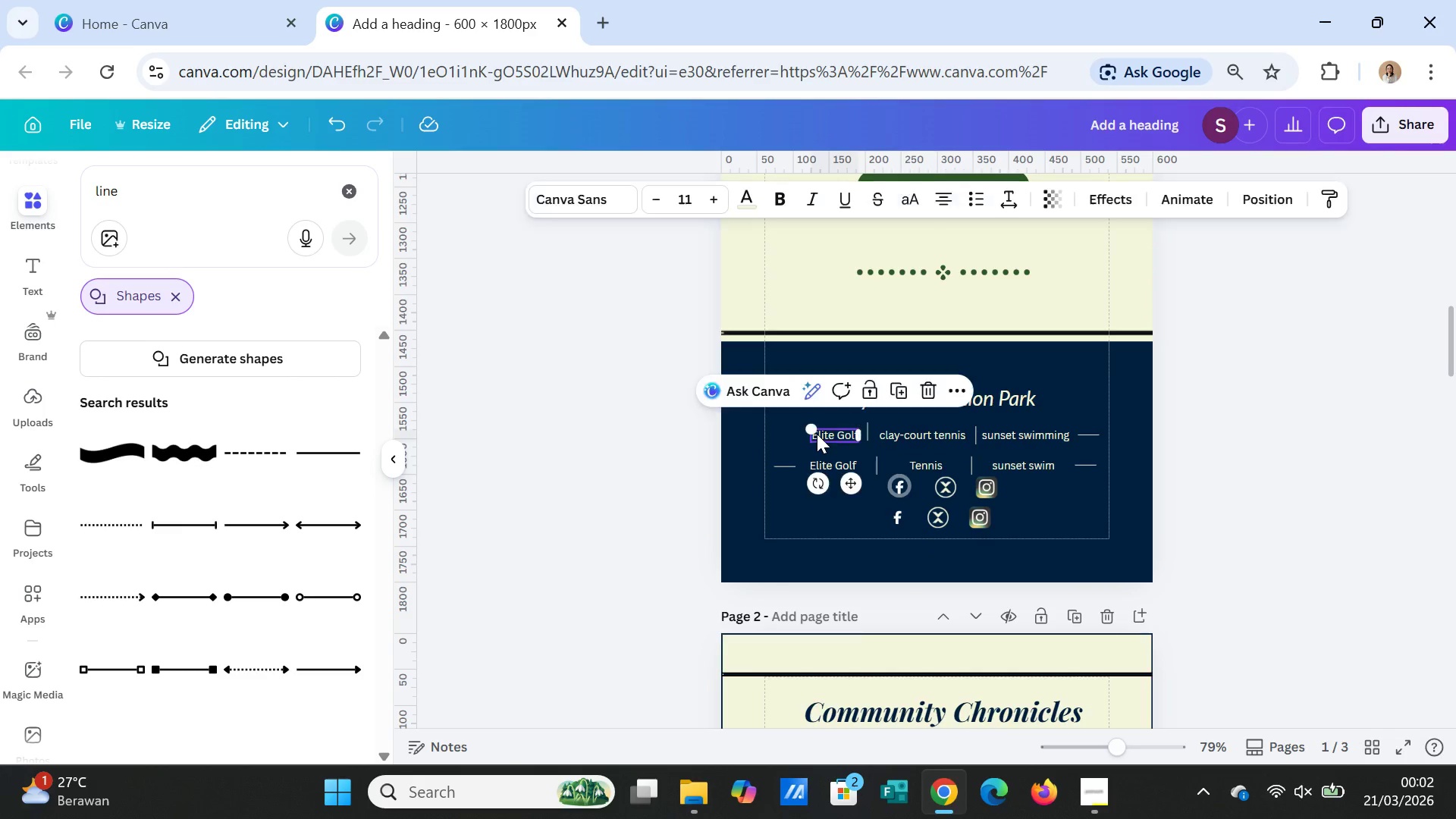 
left_click([817, 434])
 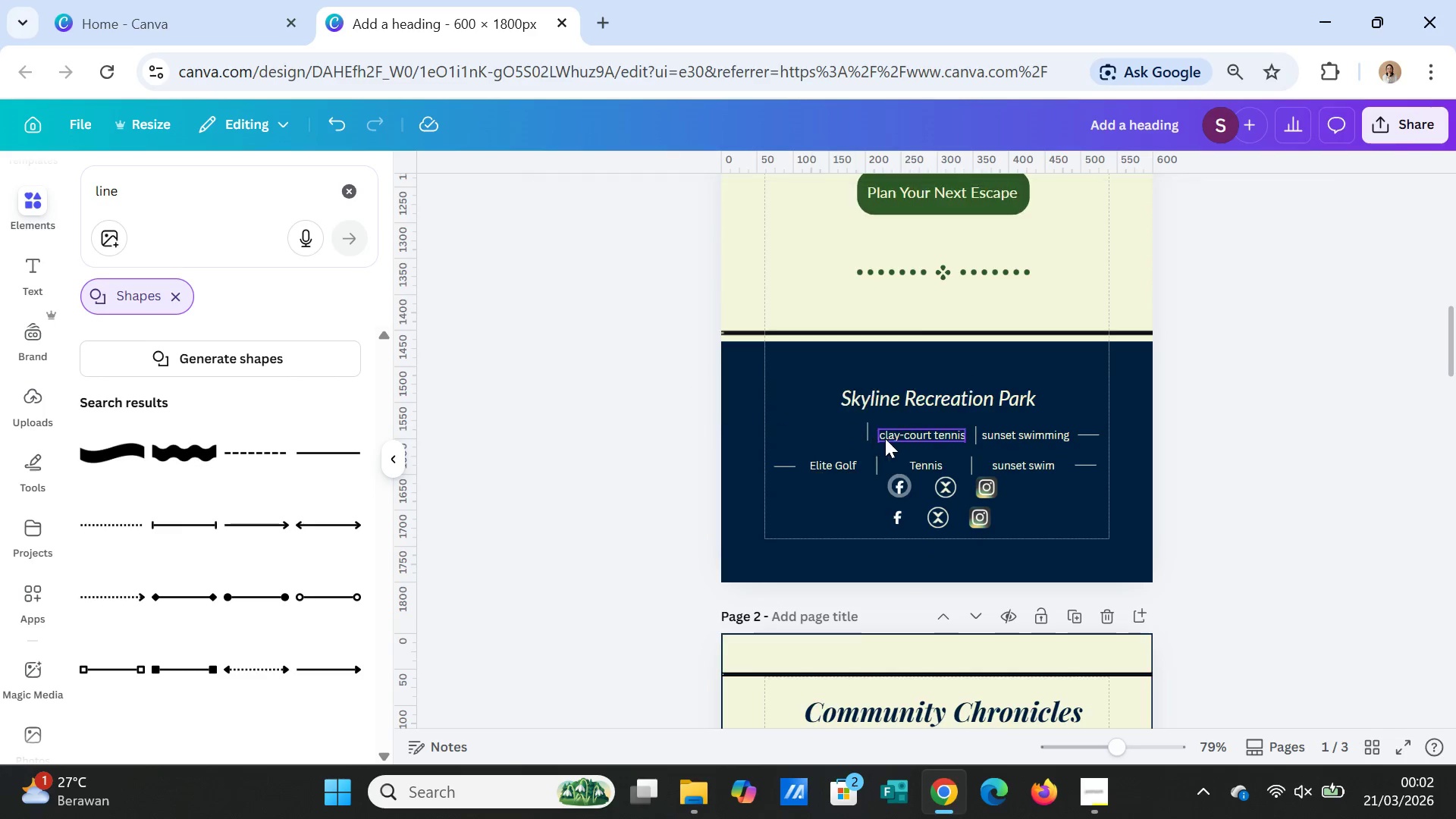 
key(Delete)
 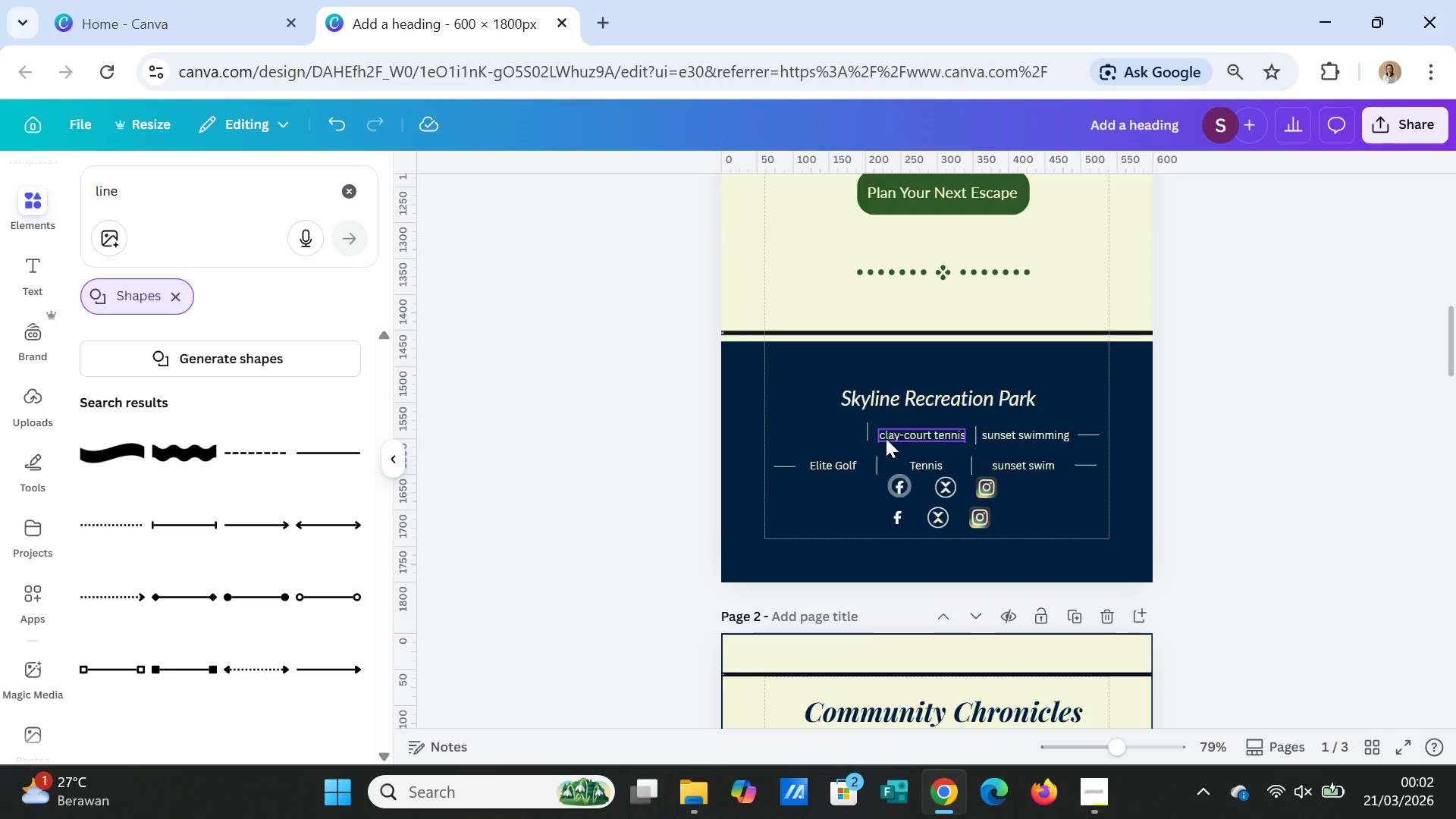 
left_click([886, 438])
 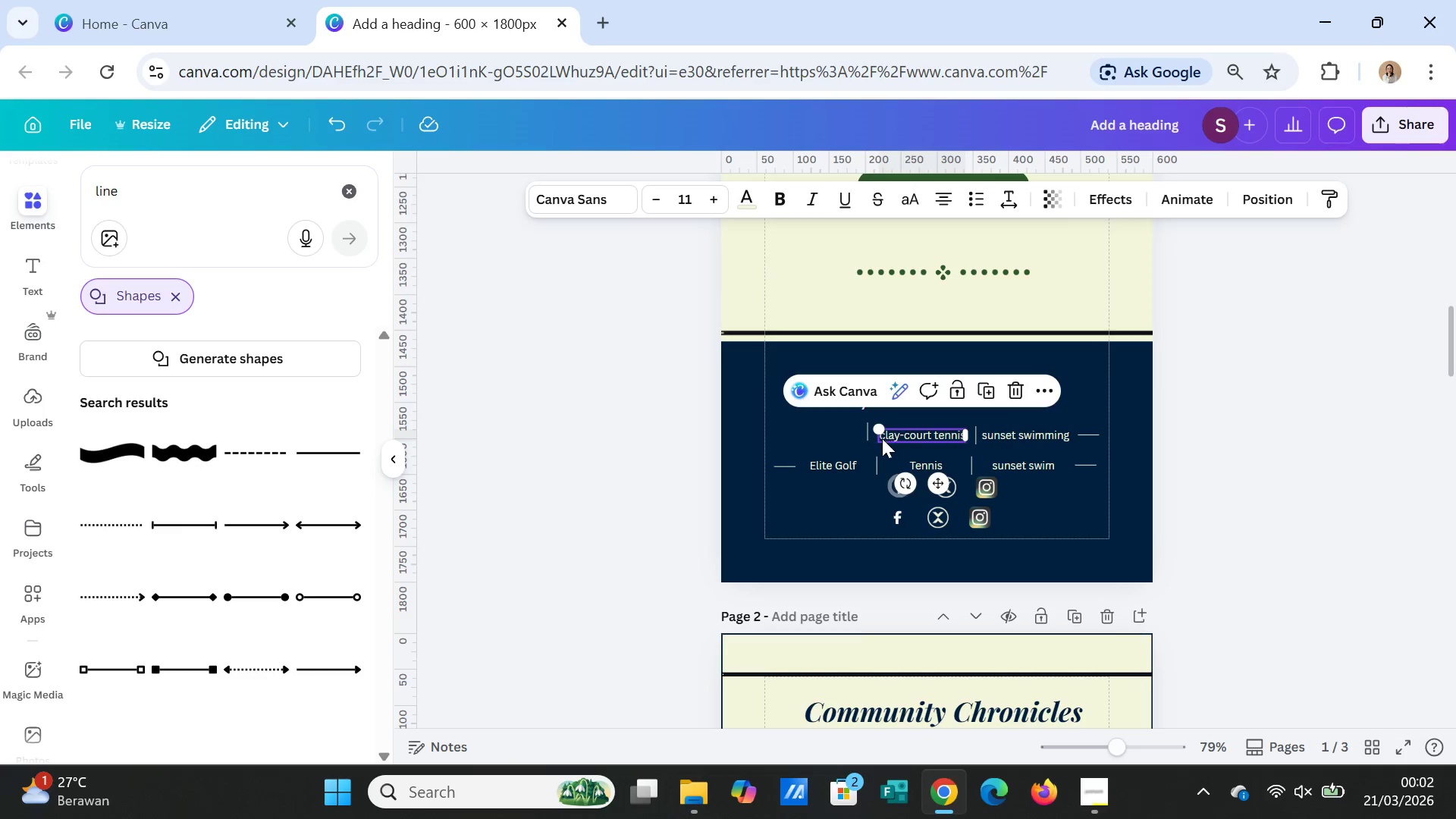 
key(Delete)
 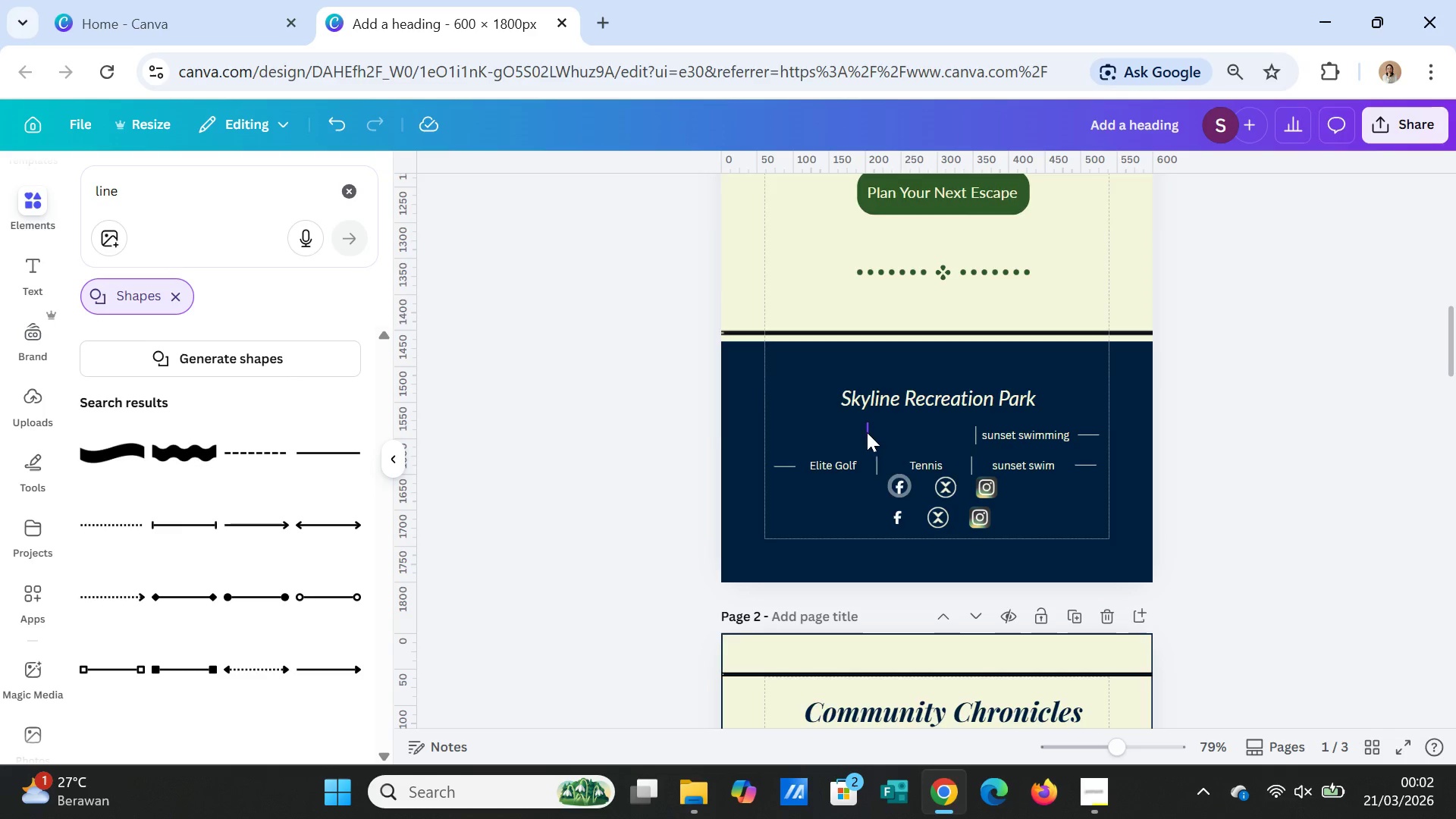 
left_click([867, 432])
 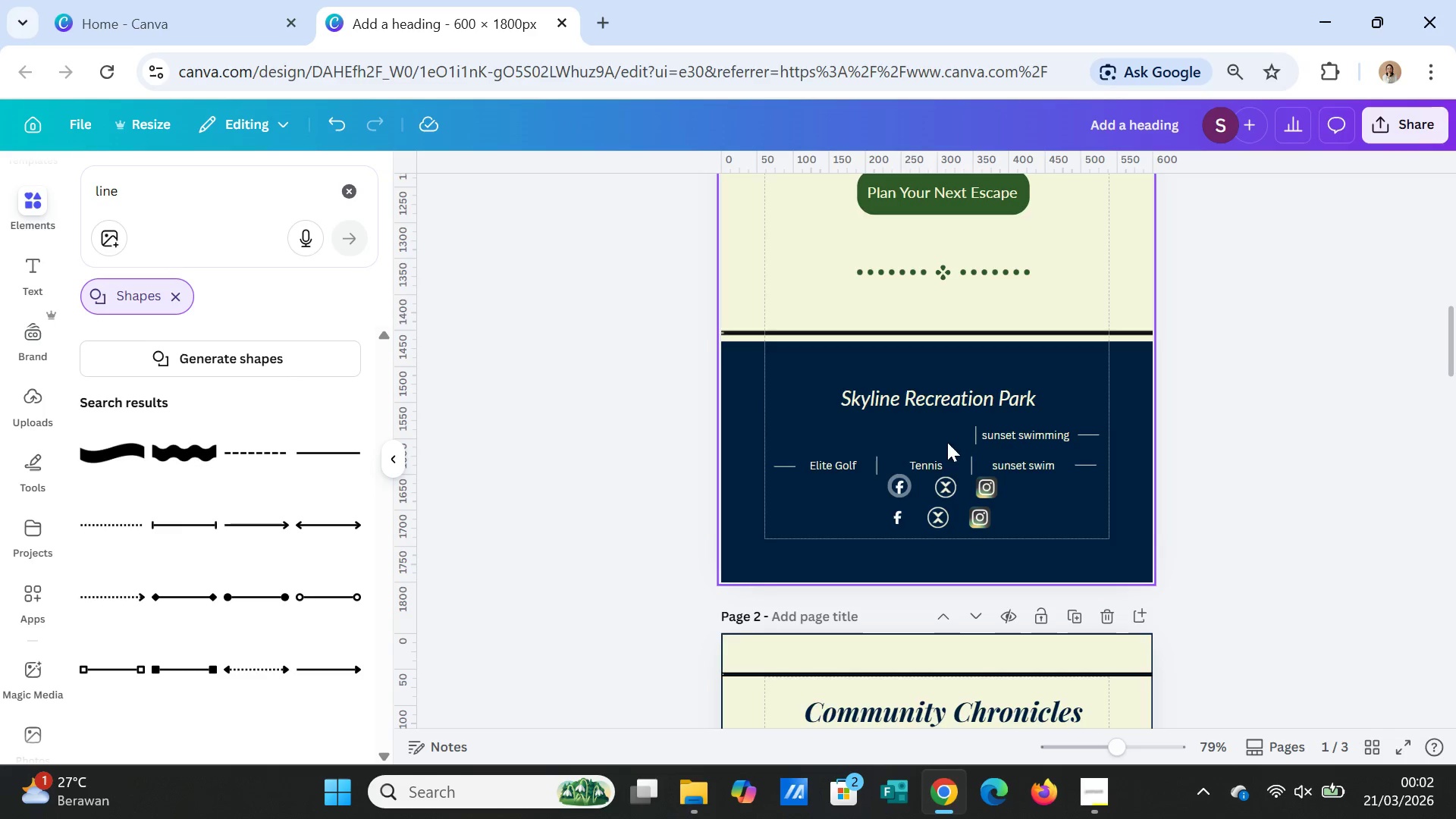 
key(Delete)
 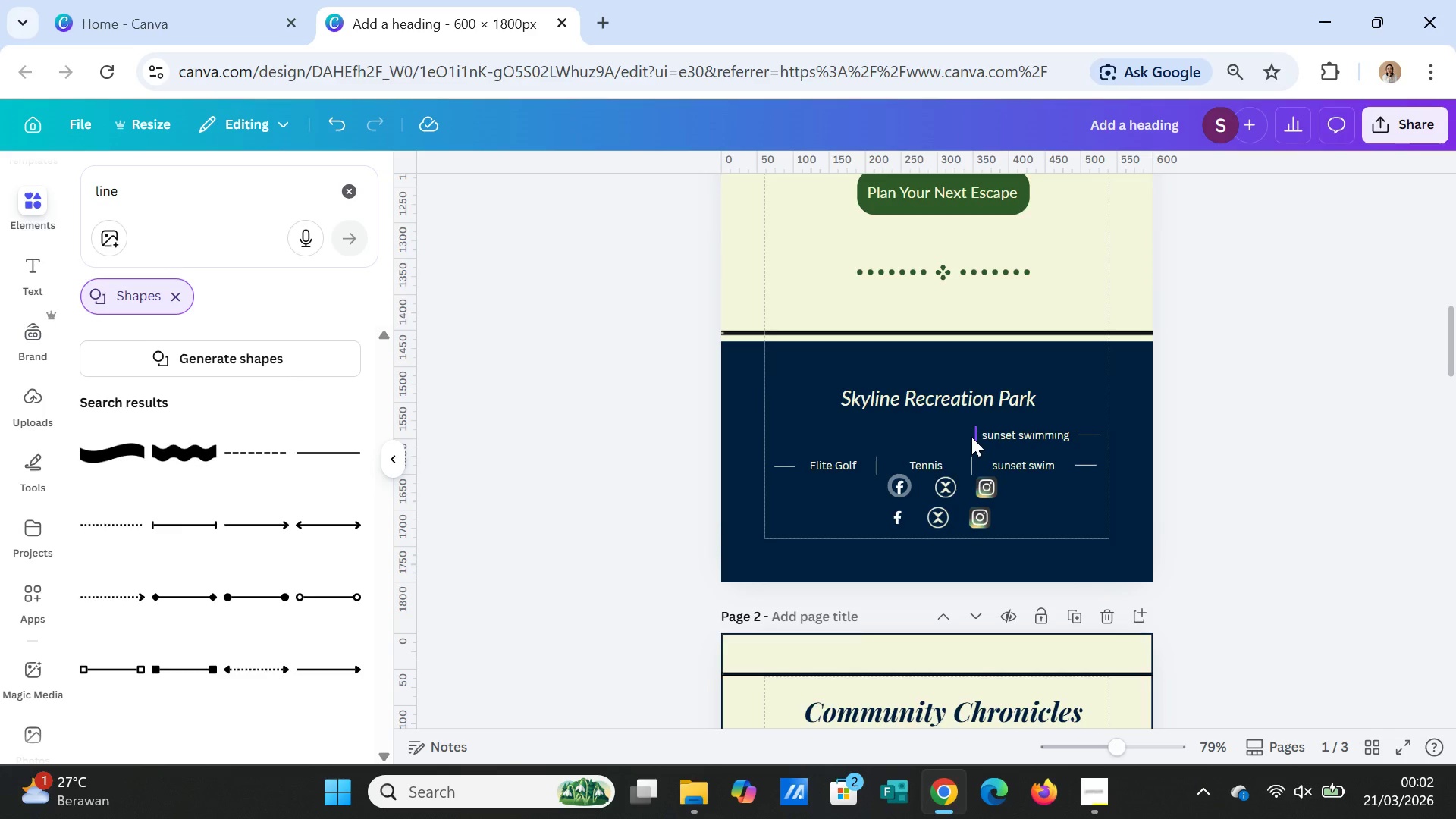 
left_click([971, 437])
 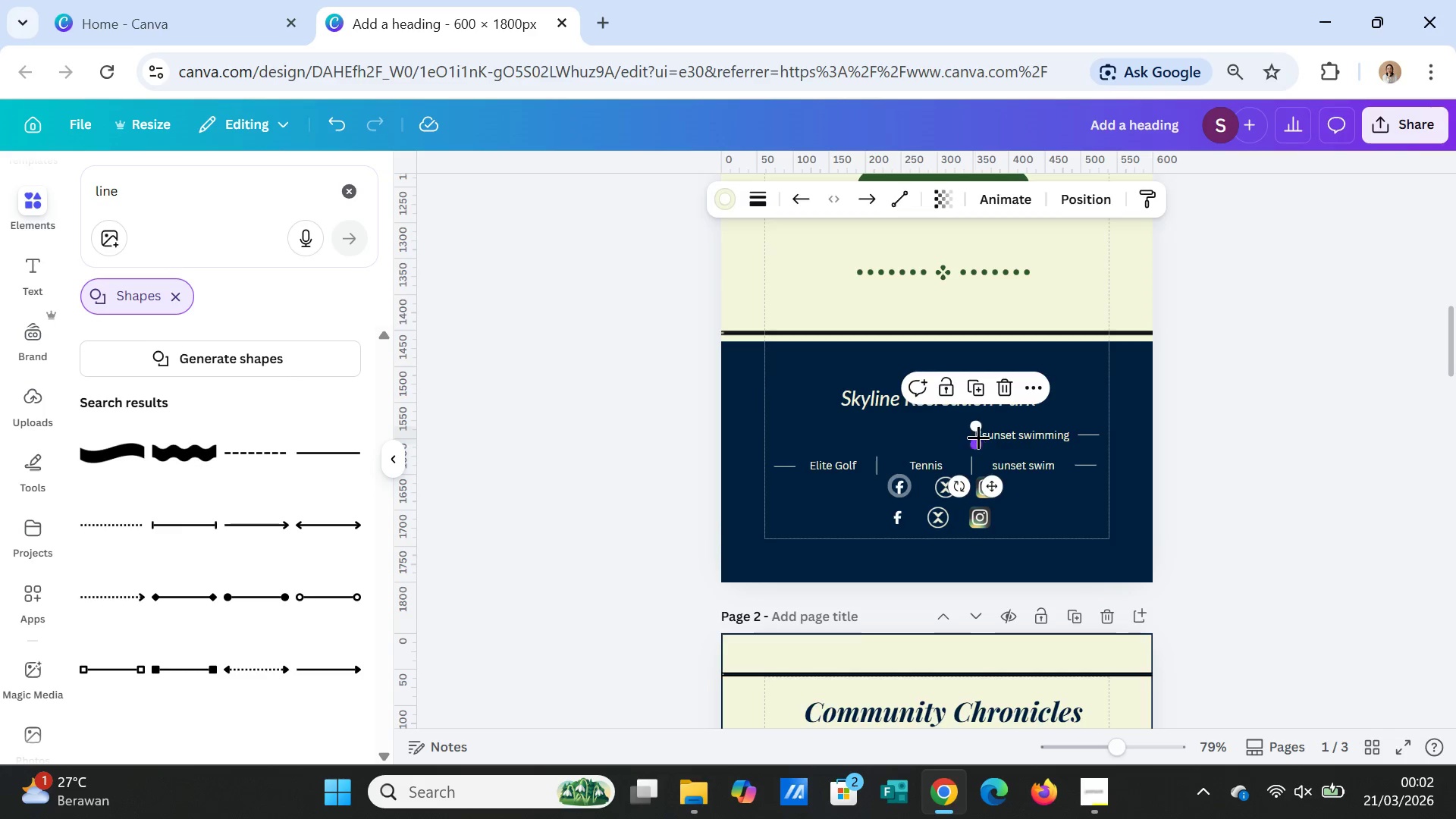 
key(Delete)
 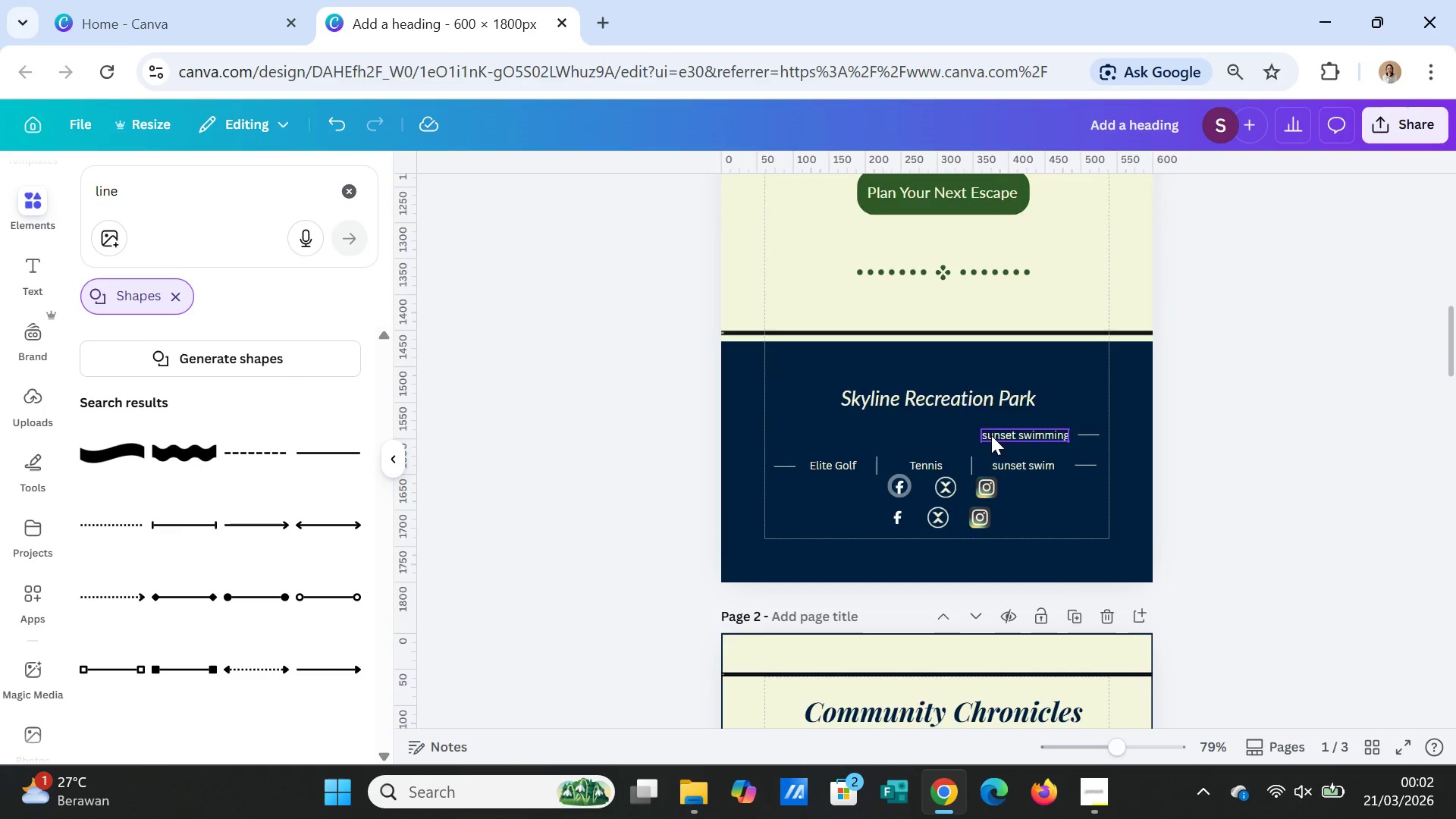 
left_click([991, 435])
 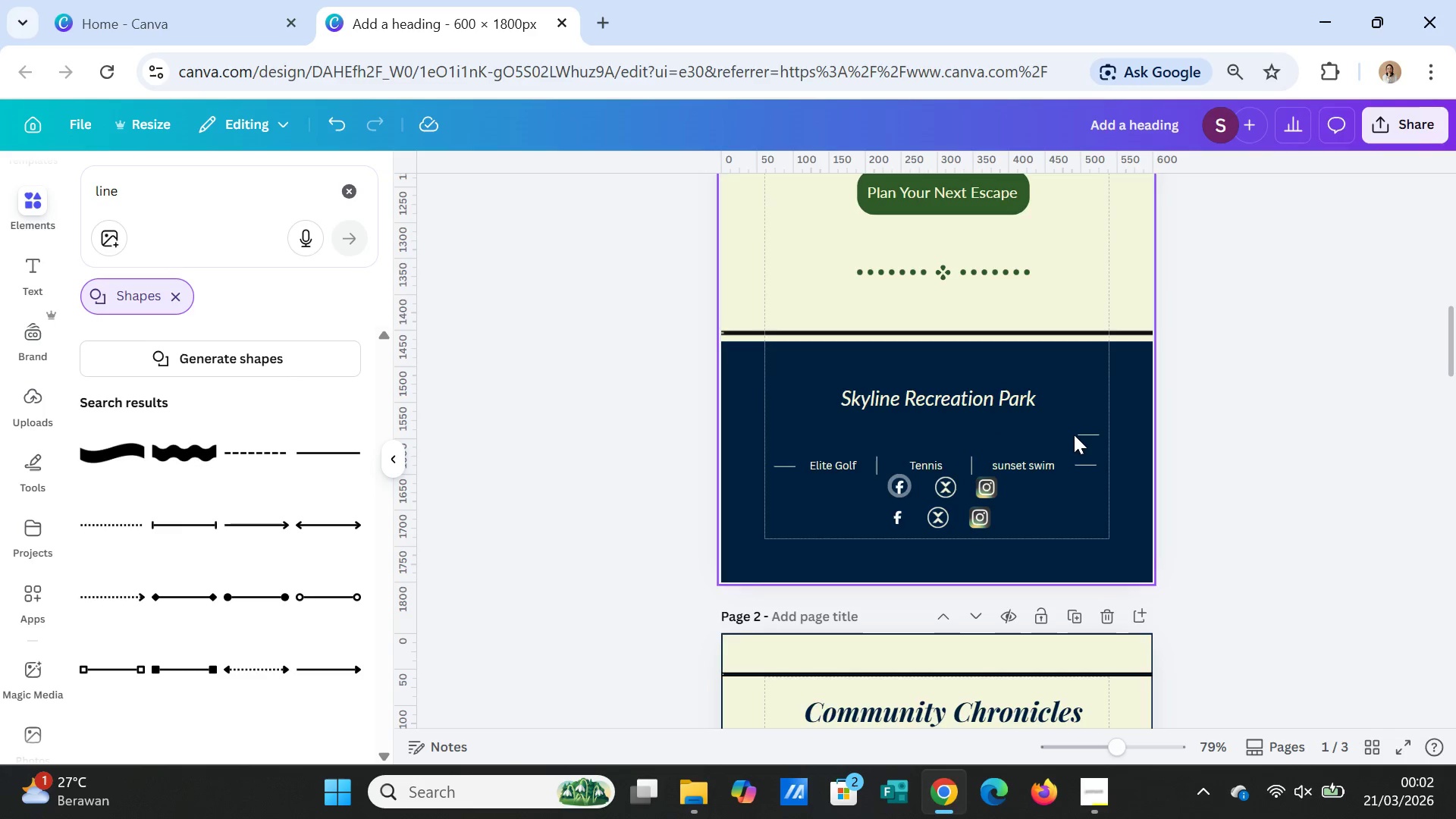 
key(Delete)
 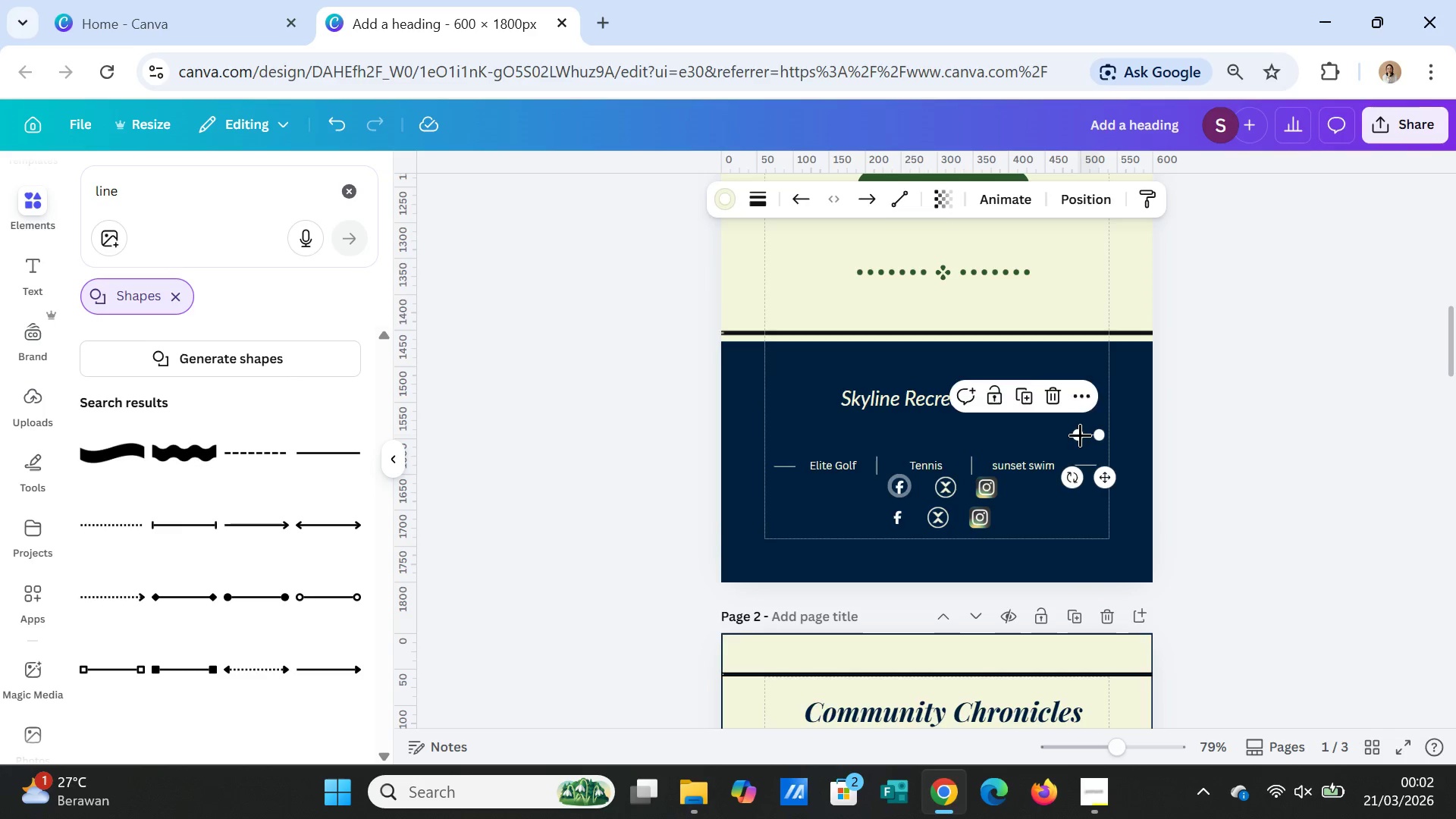 
left_click([1080, 435])
 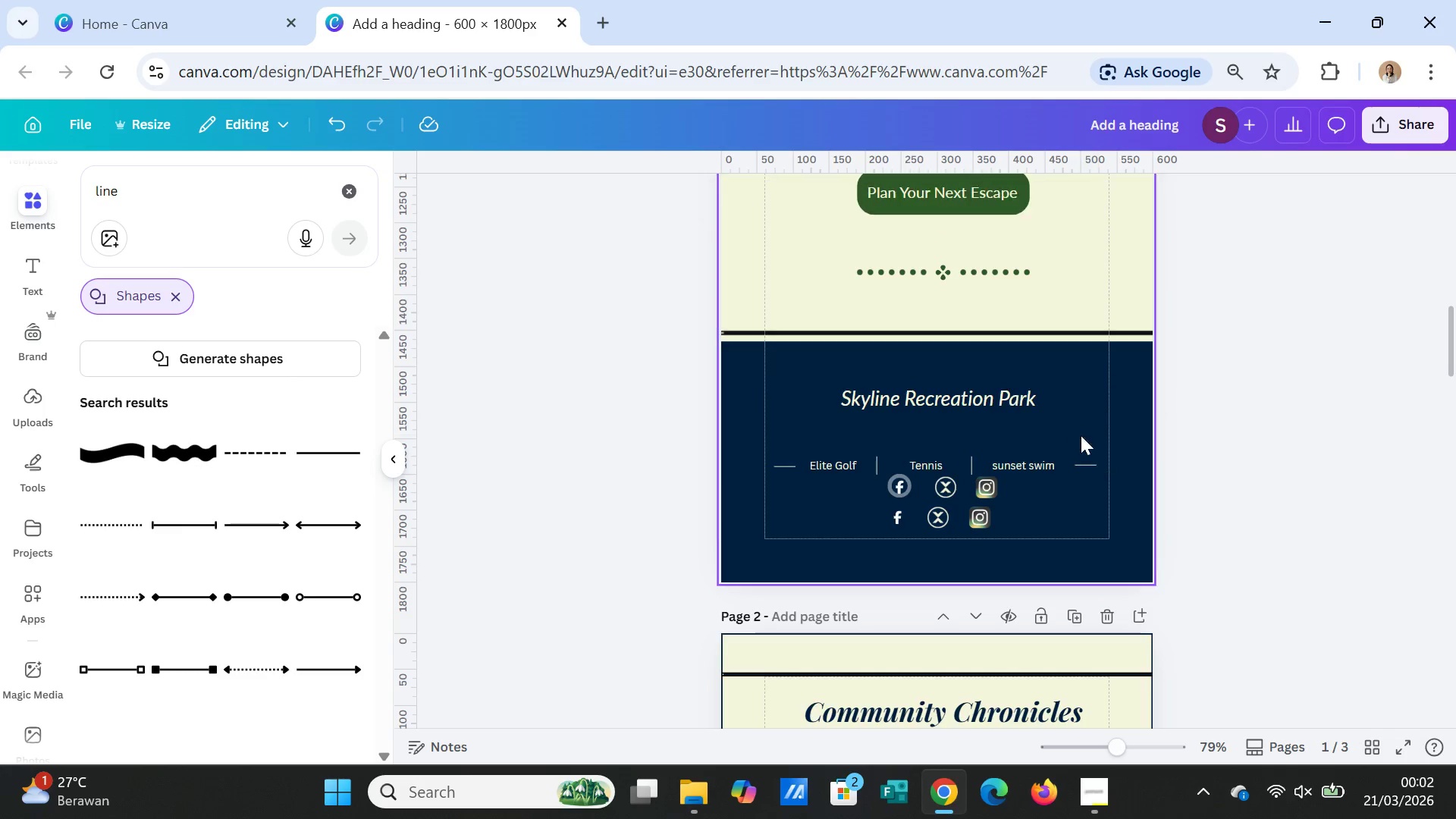 
key(Delete)
 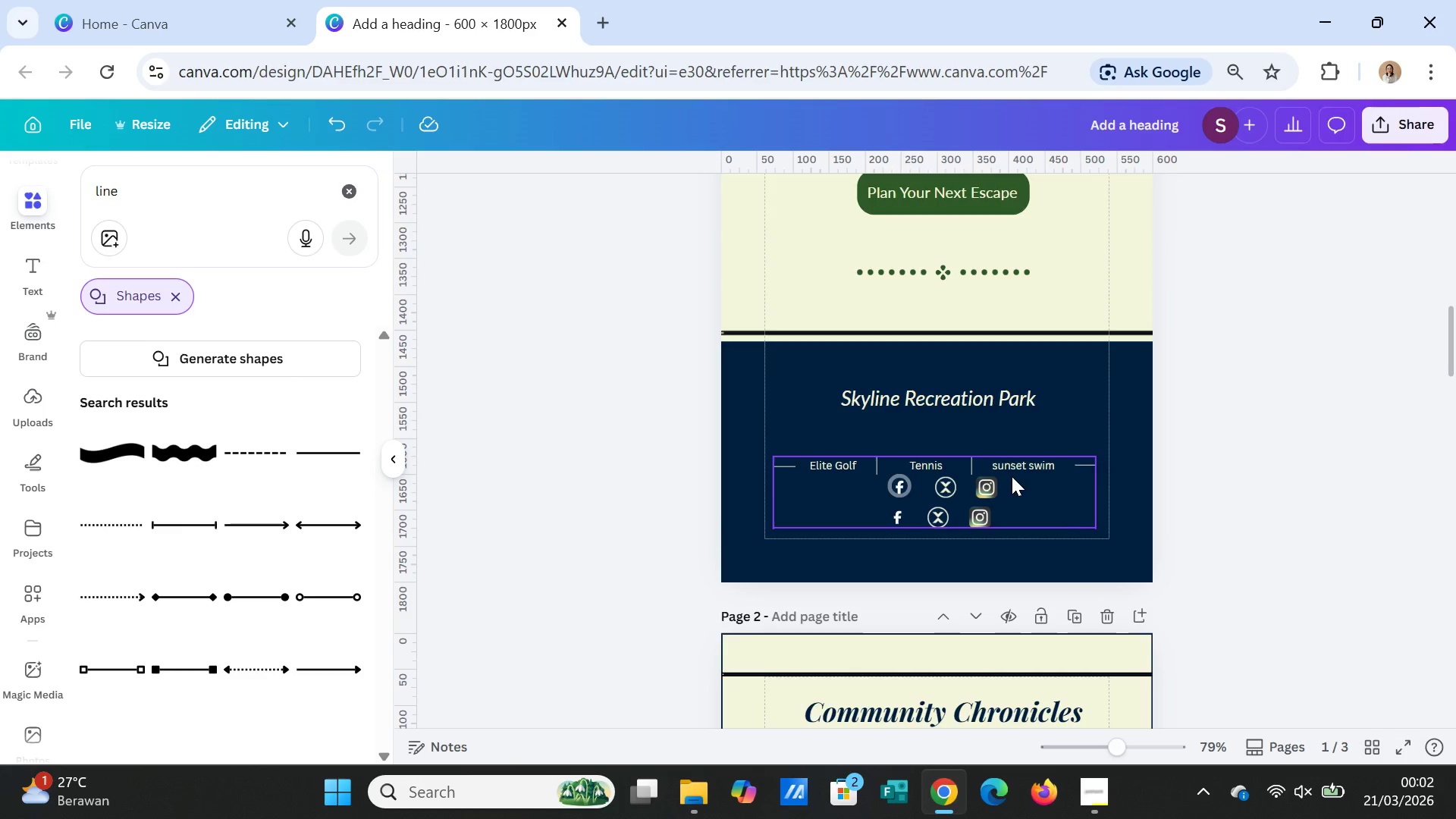 
left_click_drag(start_coordinate=[1012, 476], to_coordinate=[1014, 455])
 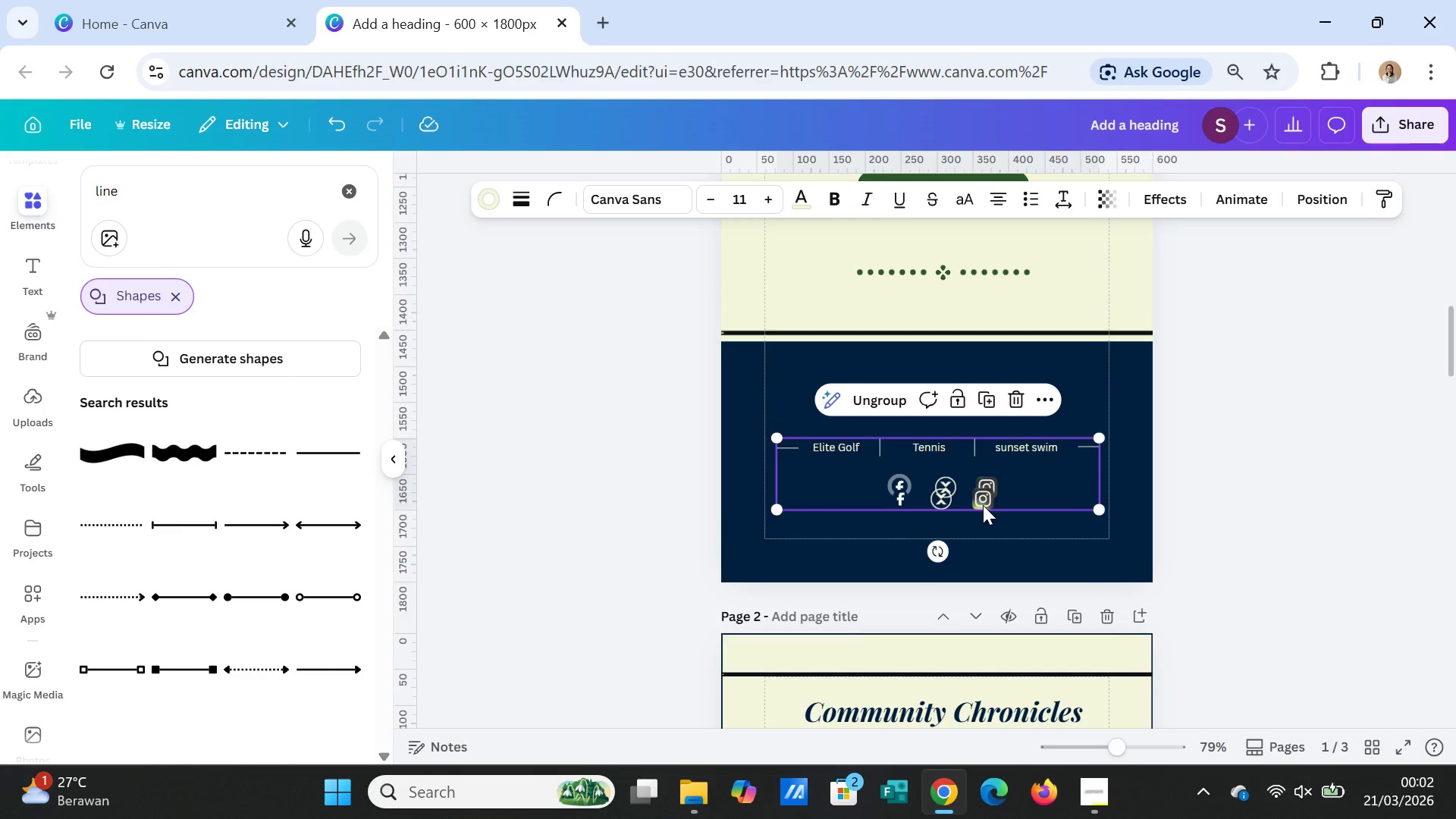 
left_click([983, 504])
 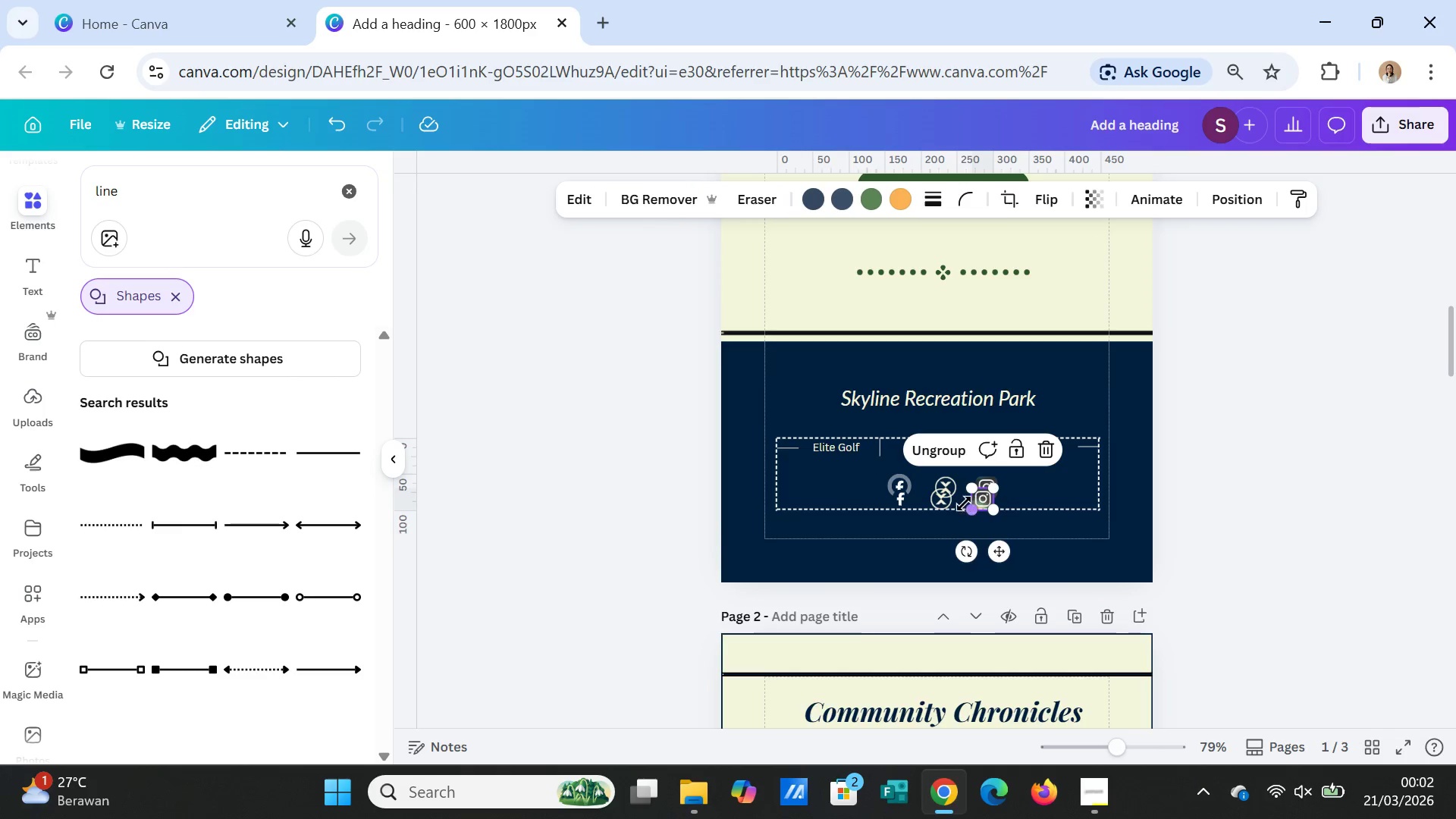 
key(Delete)
 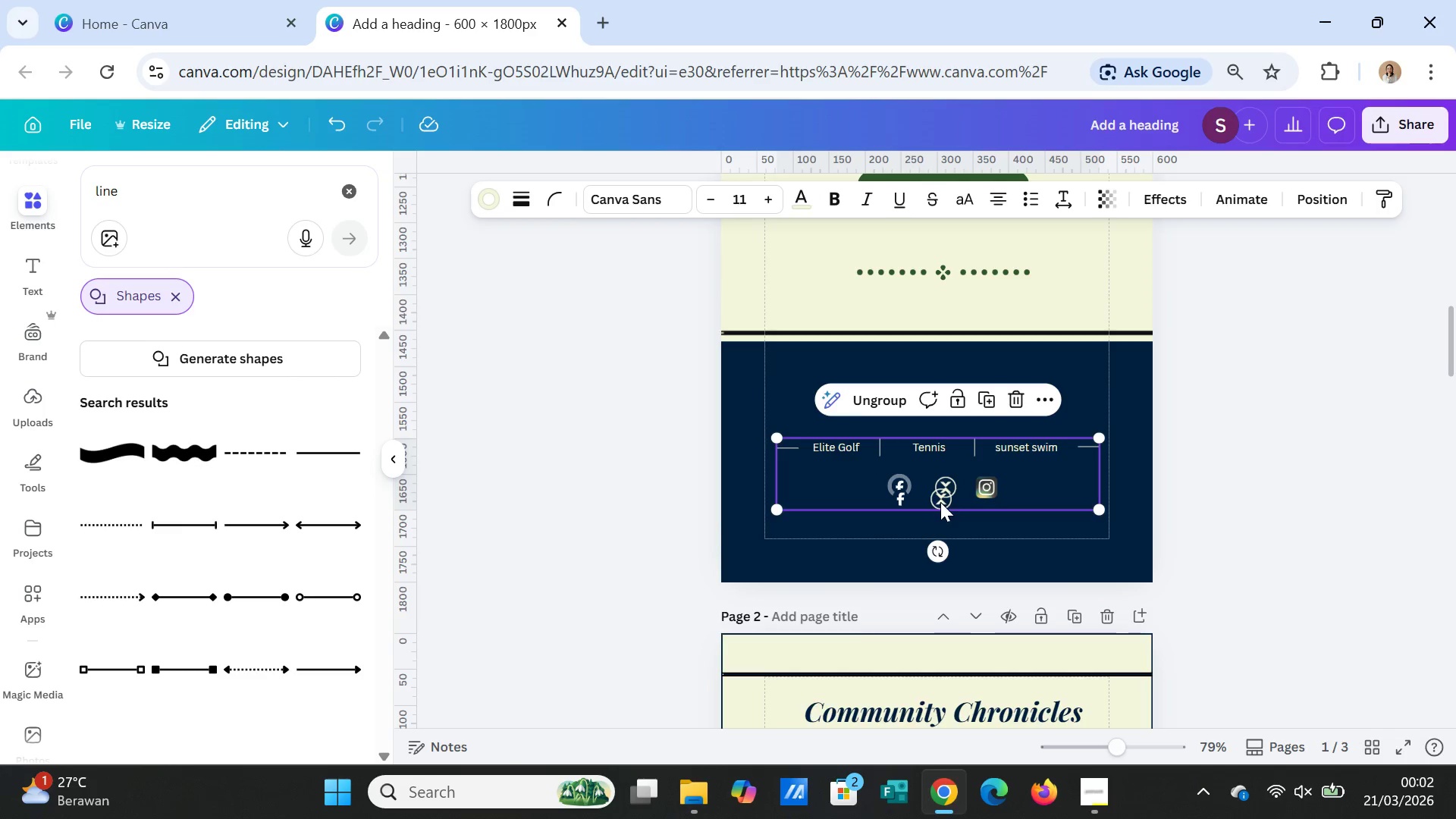 
left_click([940, 502])
 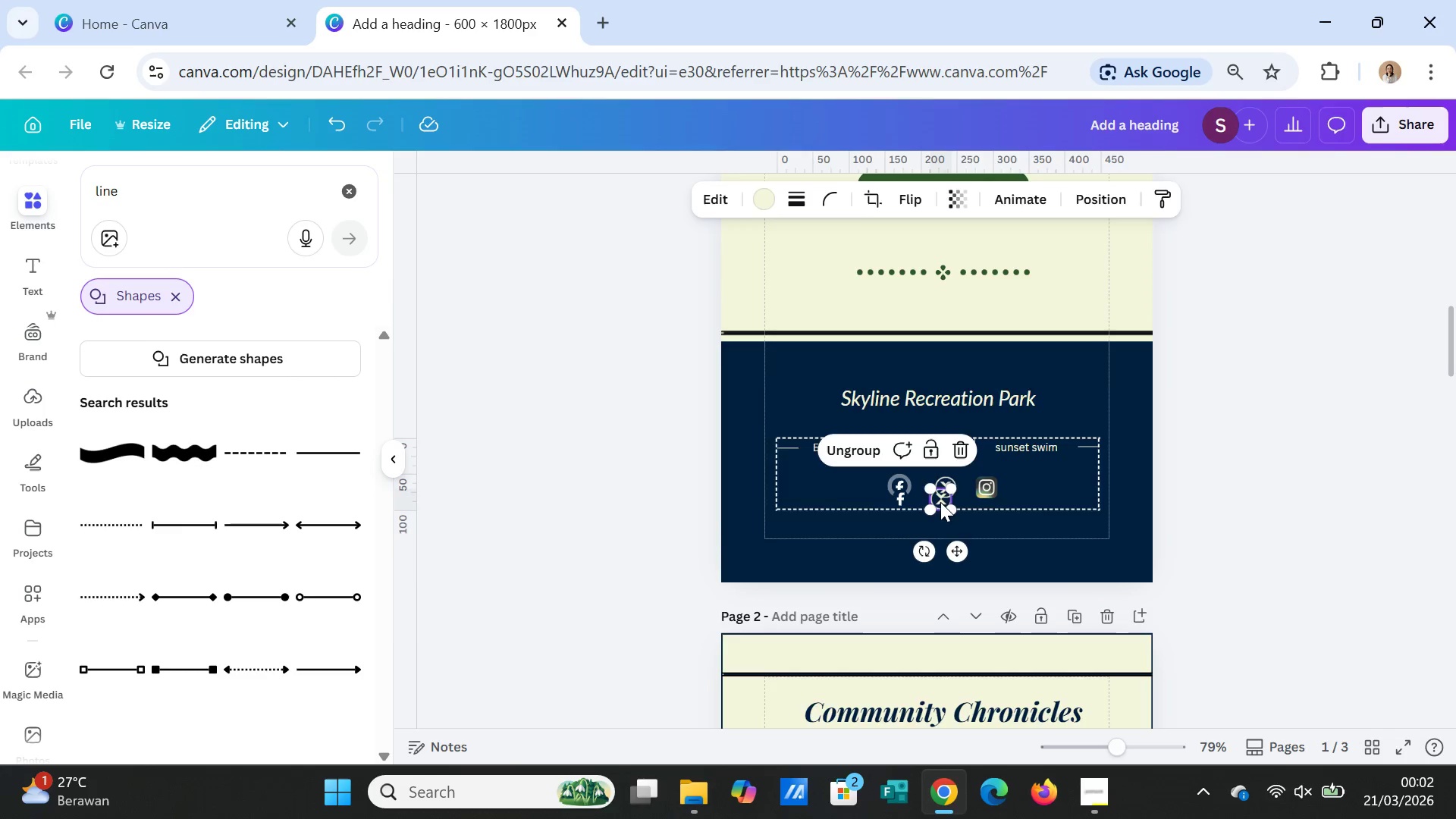 
key(Delete)
 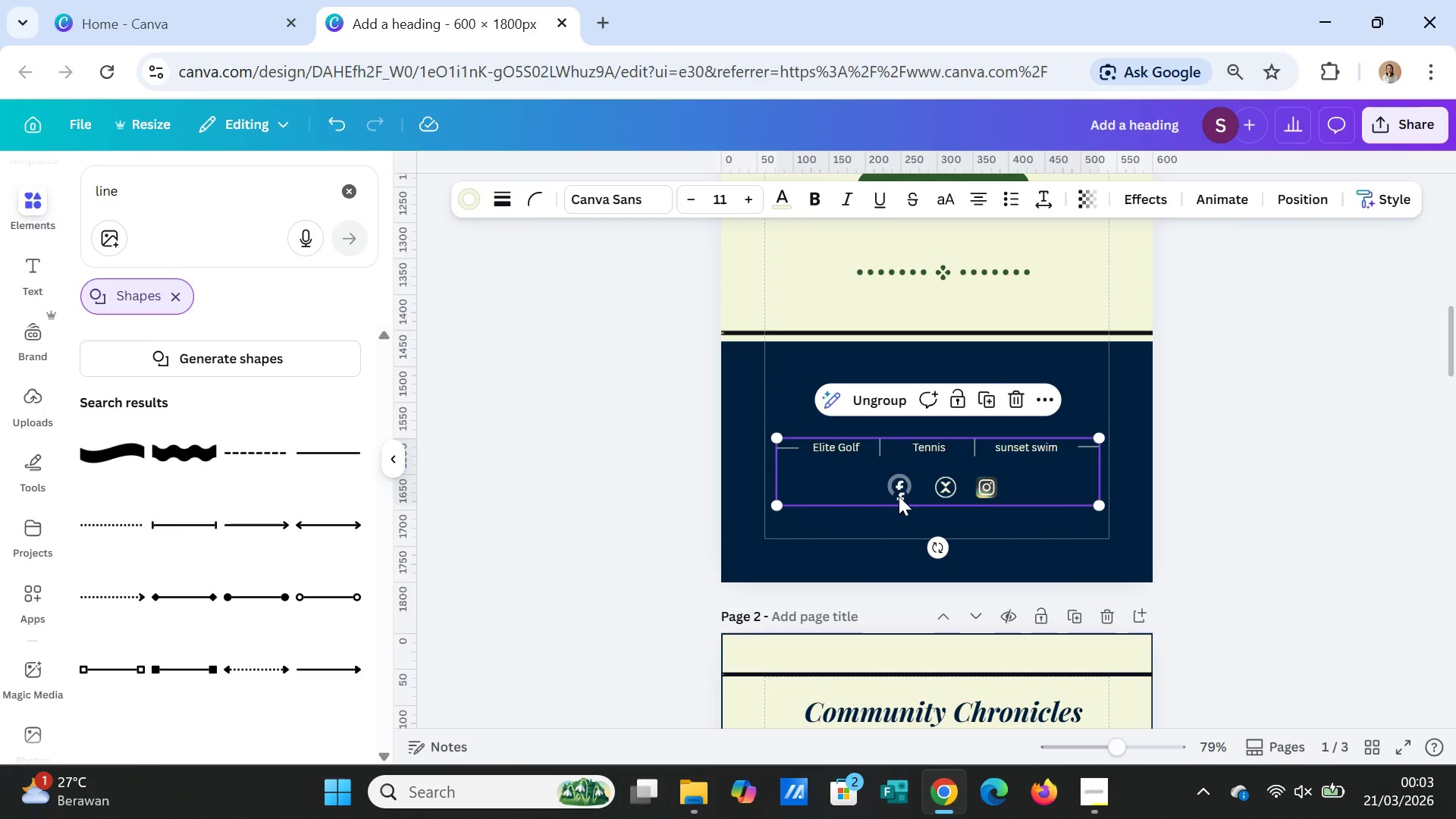 
left_click([898, 495])
 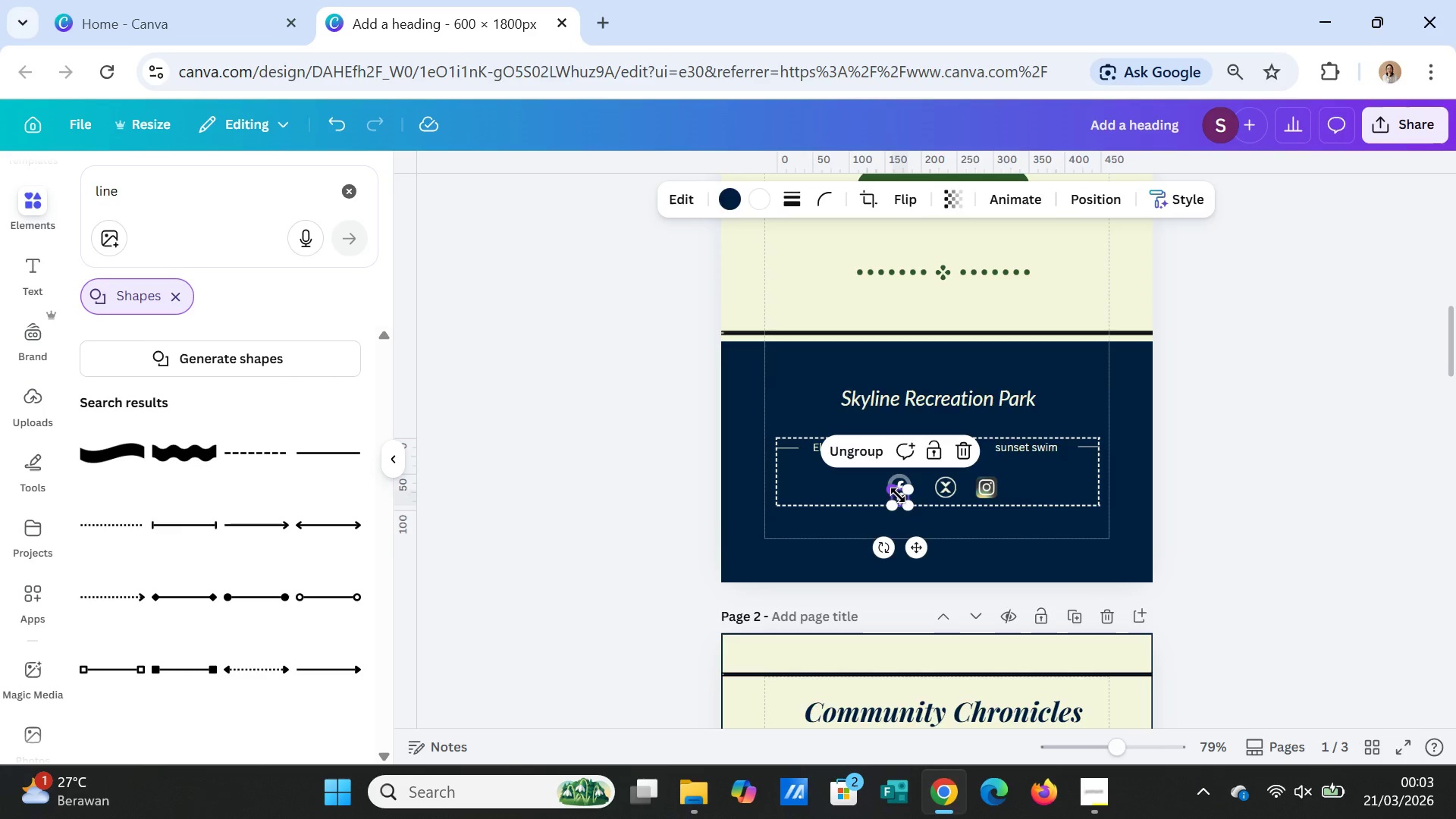 
key(Delete)
 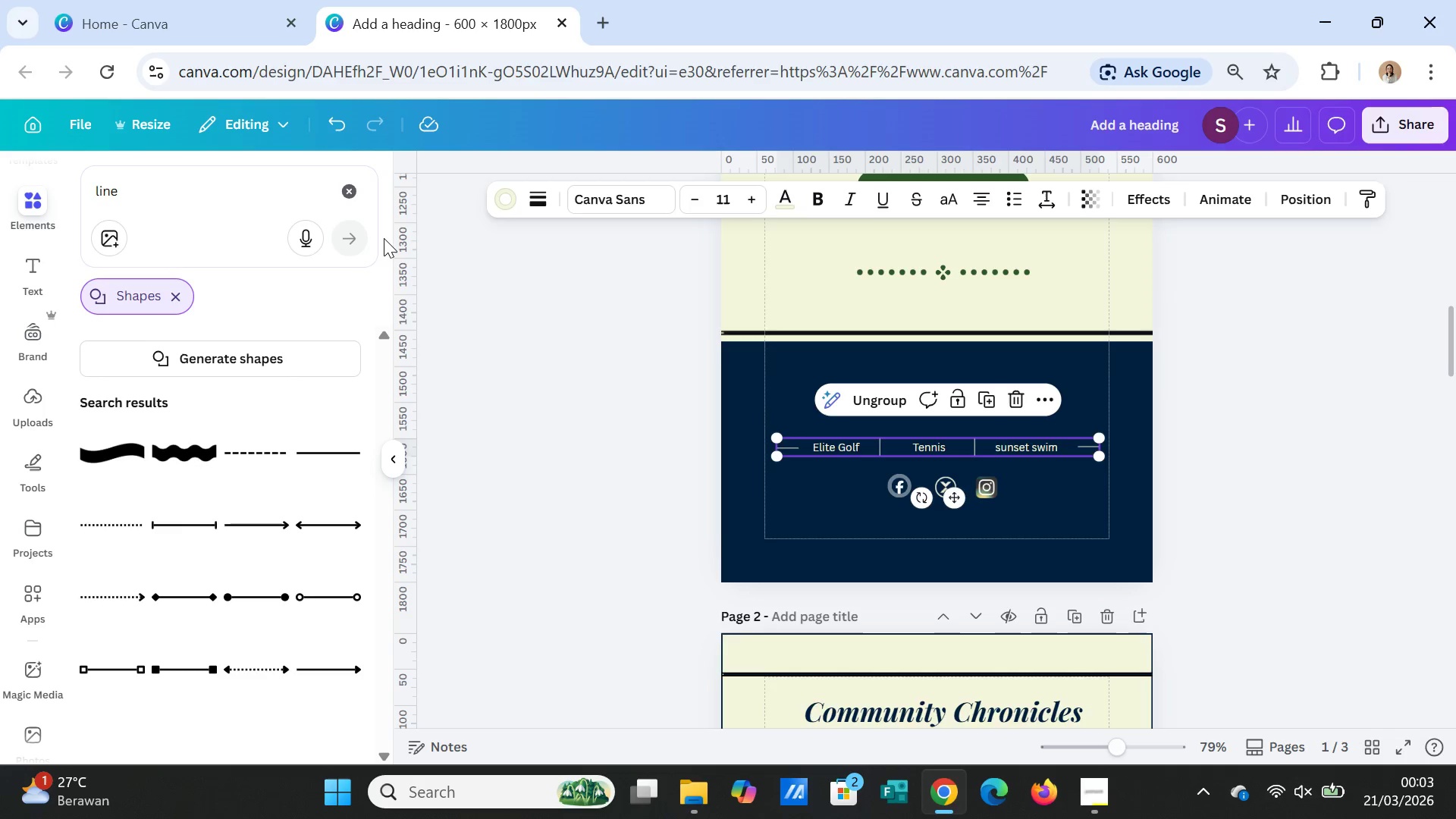 
left_click([334, 121])
 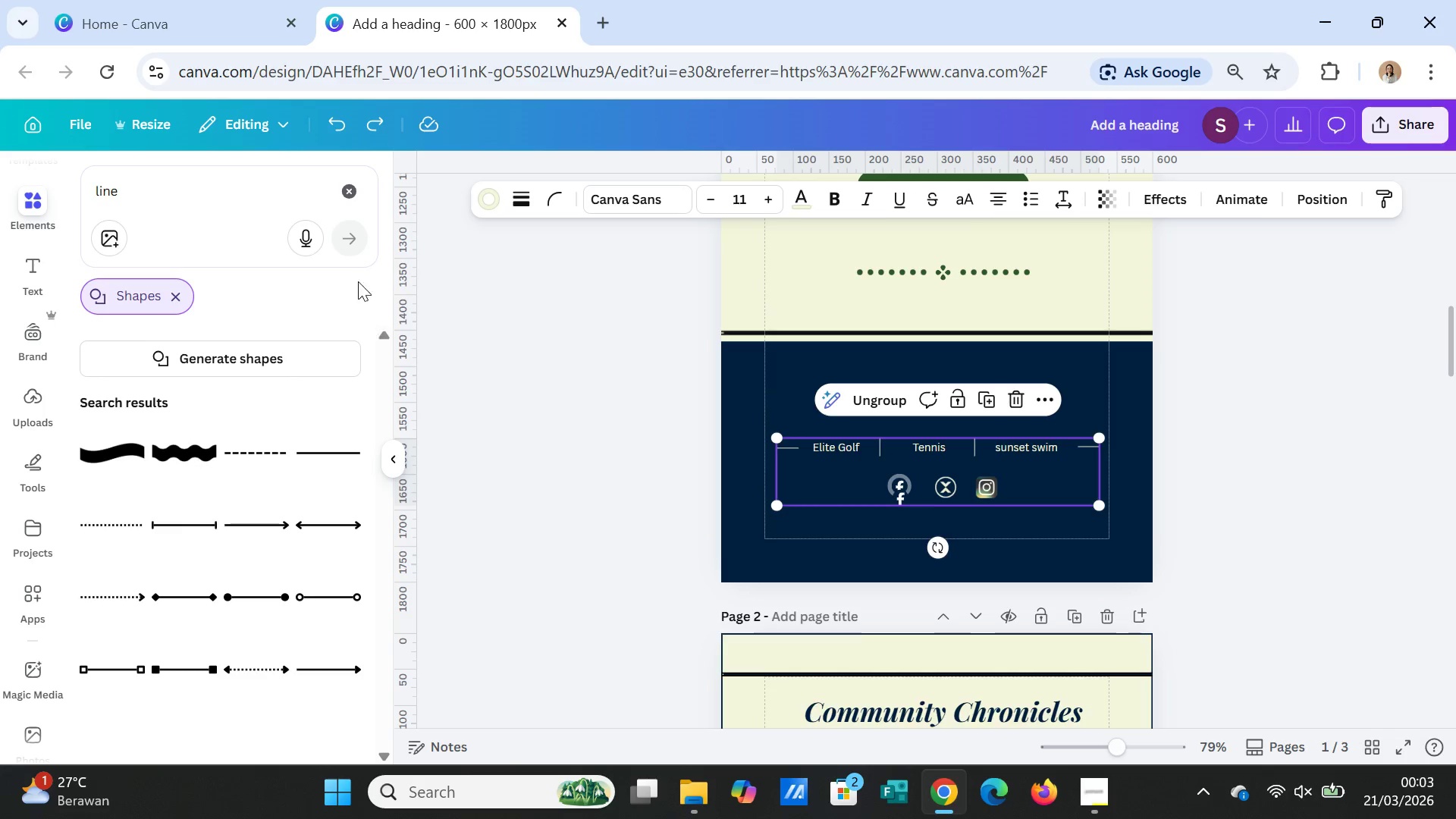 
left_click([338, 126])
 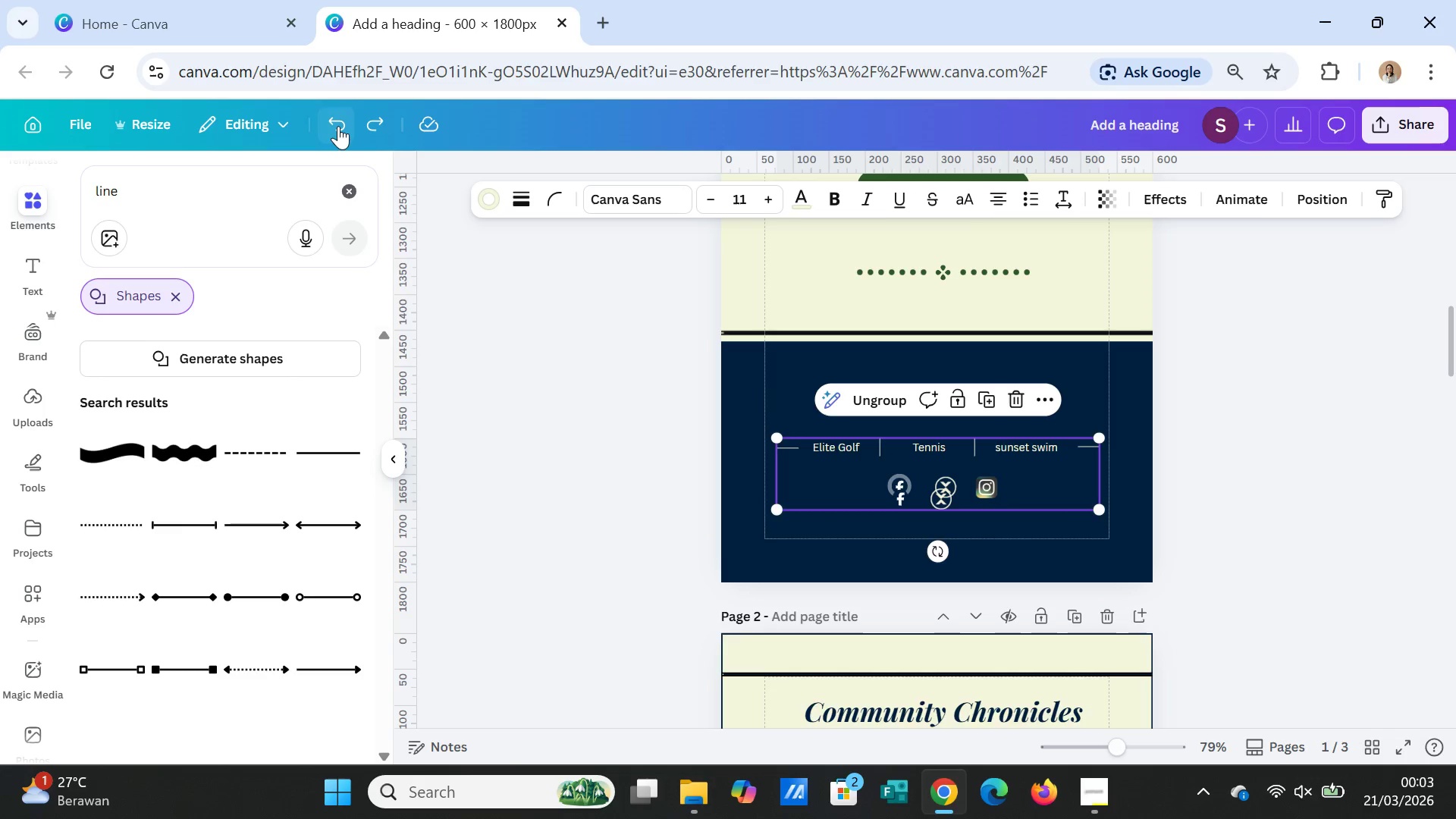 
left_click([338, 126])
 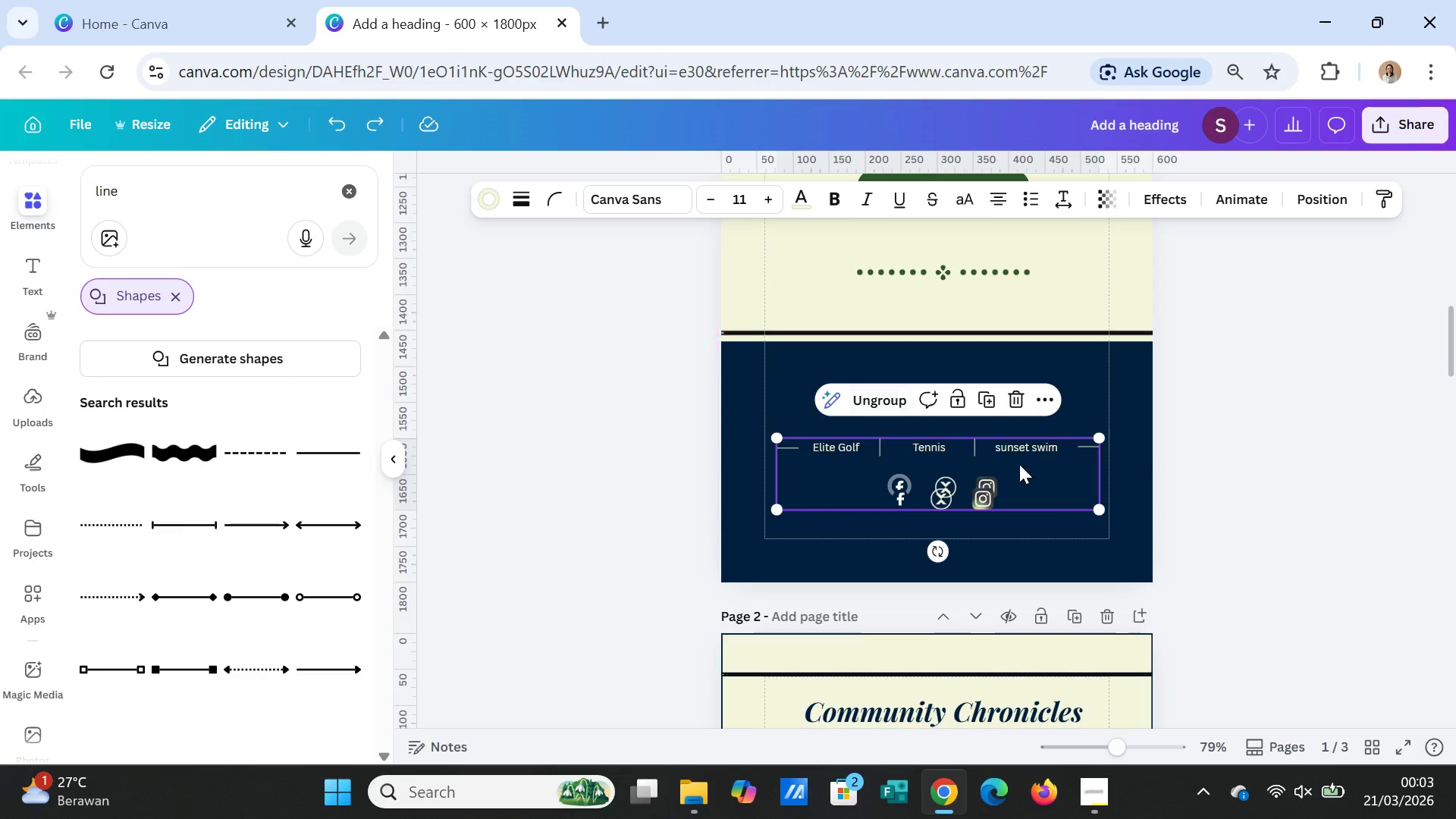 
left_click_drag(start_coordinate=[1019, 466], to_coordinate=[1018, 424])
 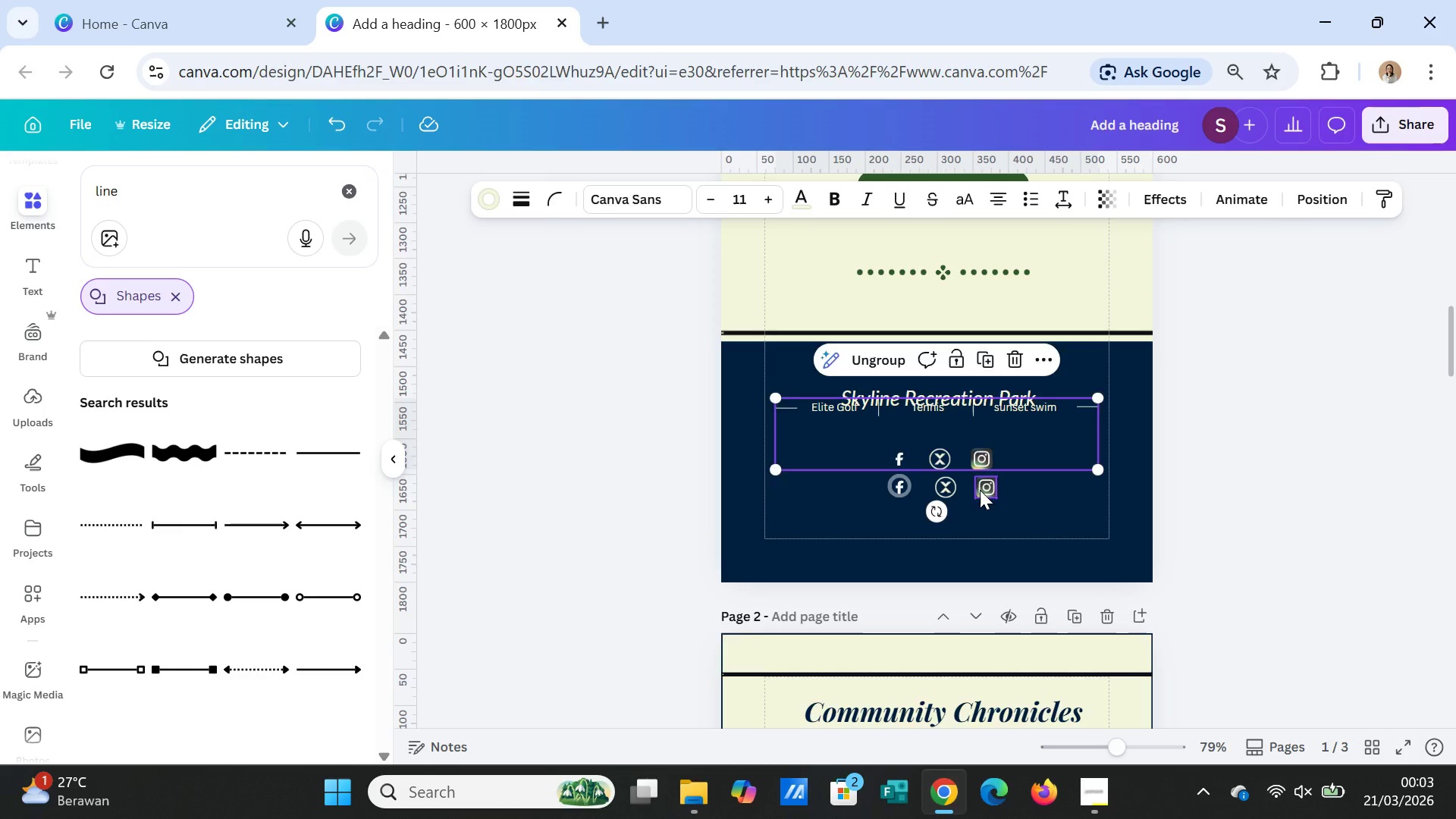 
left_click([980, 490])
 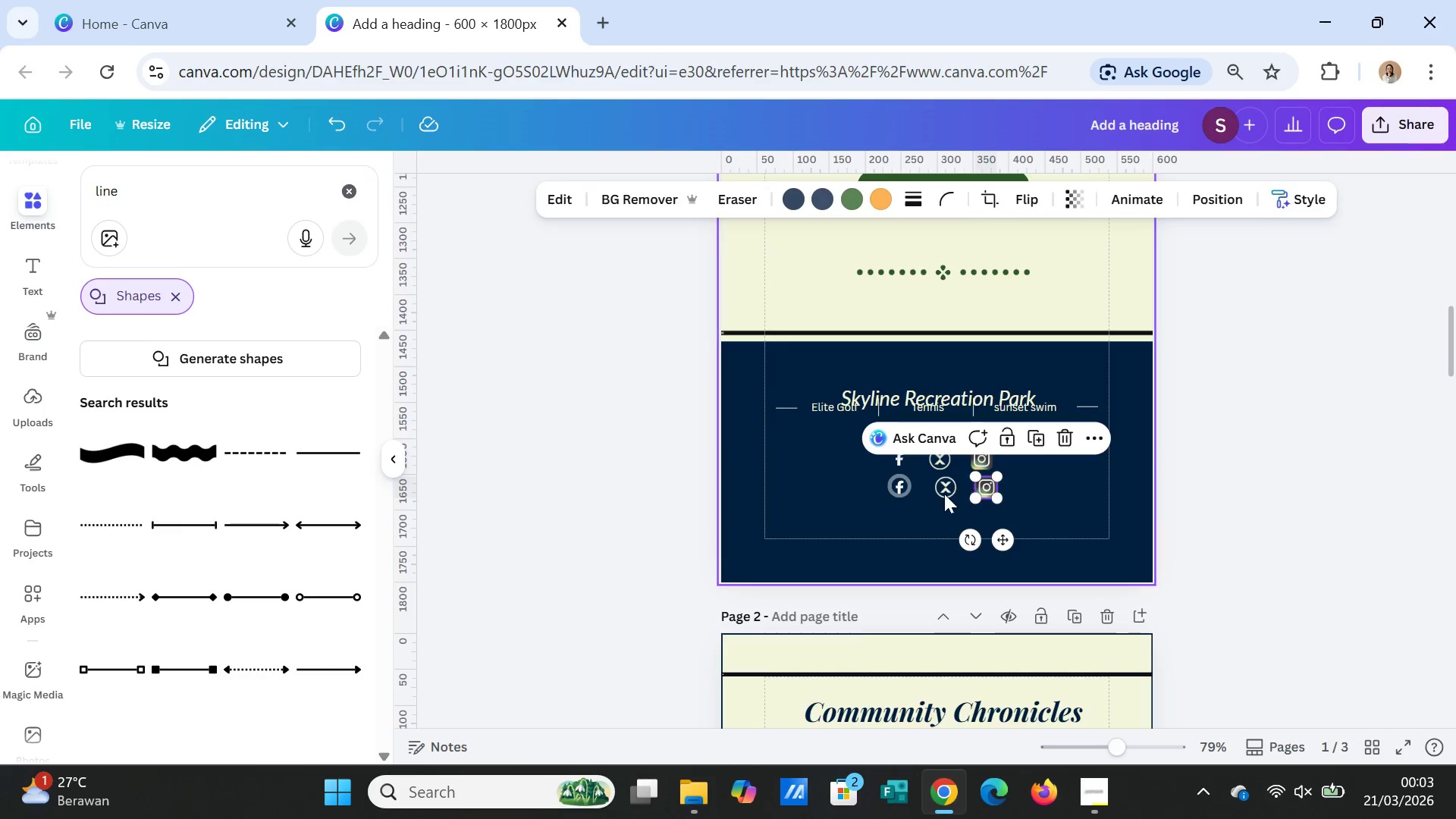 
key(Delete)
 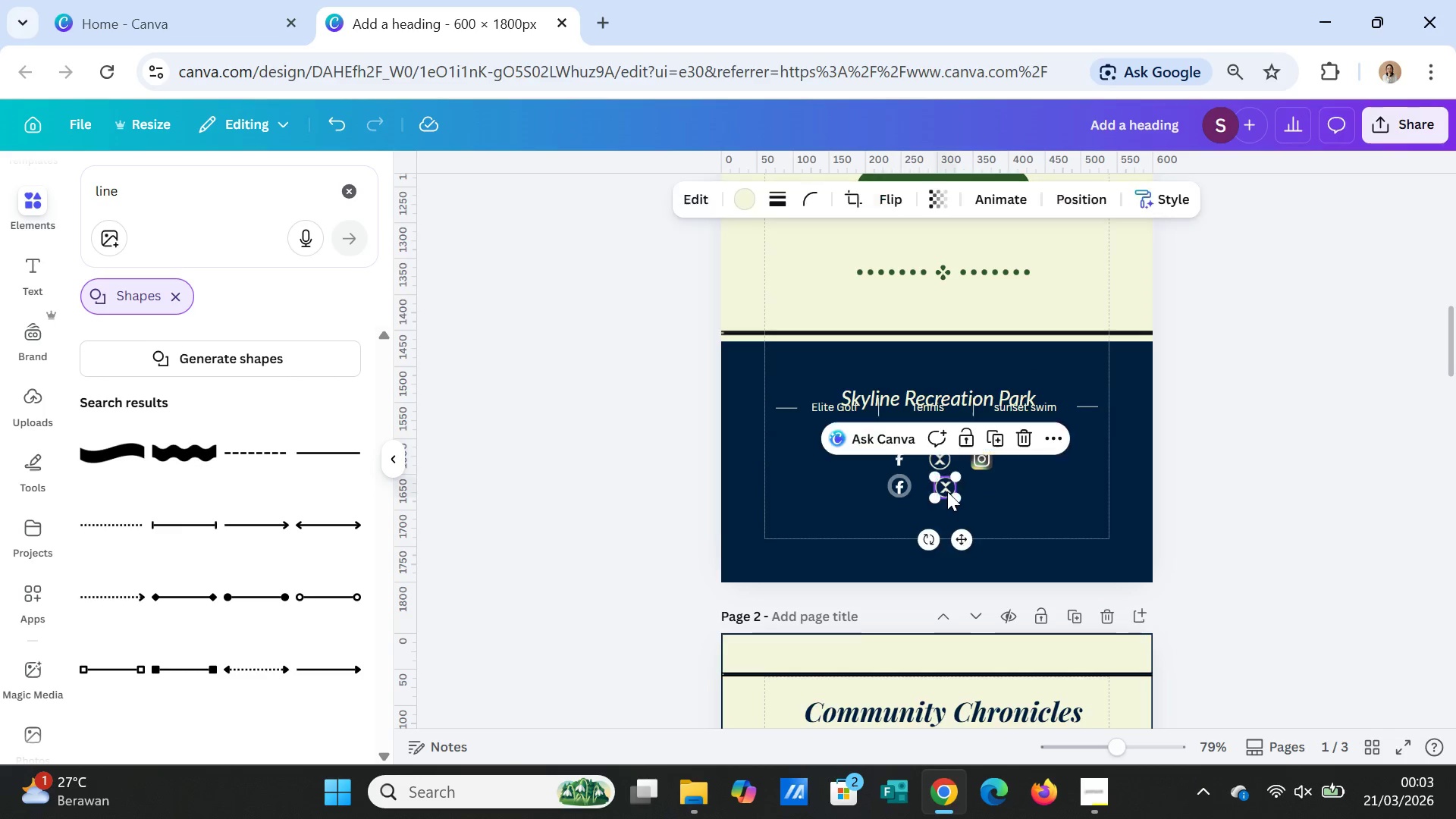 
left_click([947, 491])
 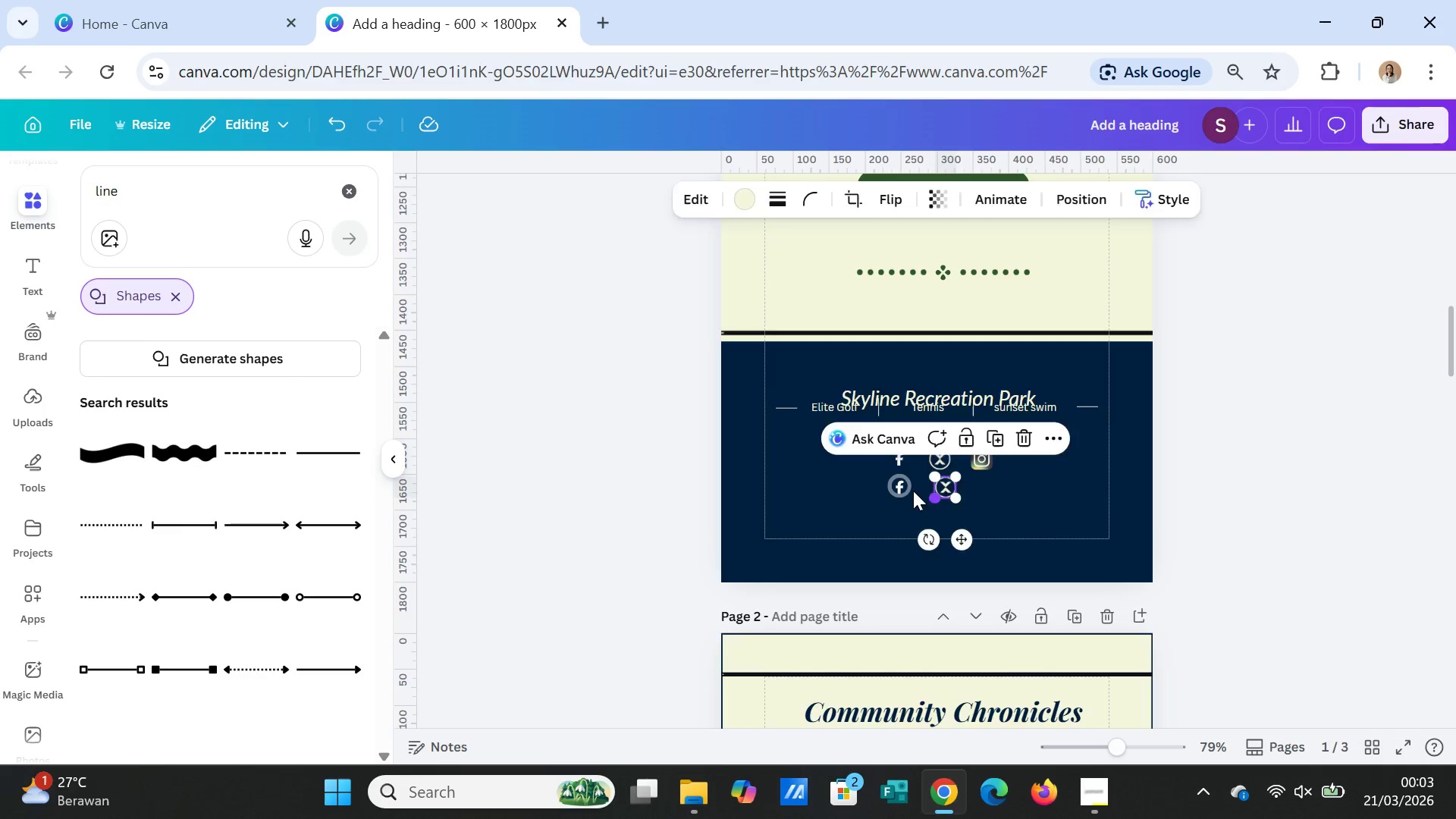 
key(Delete)
 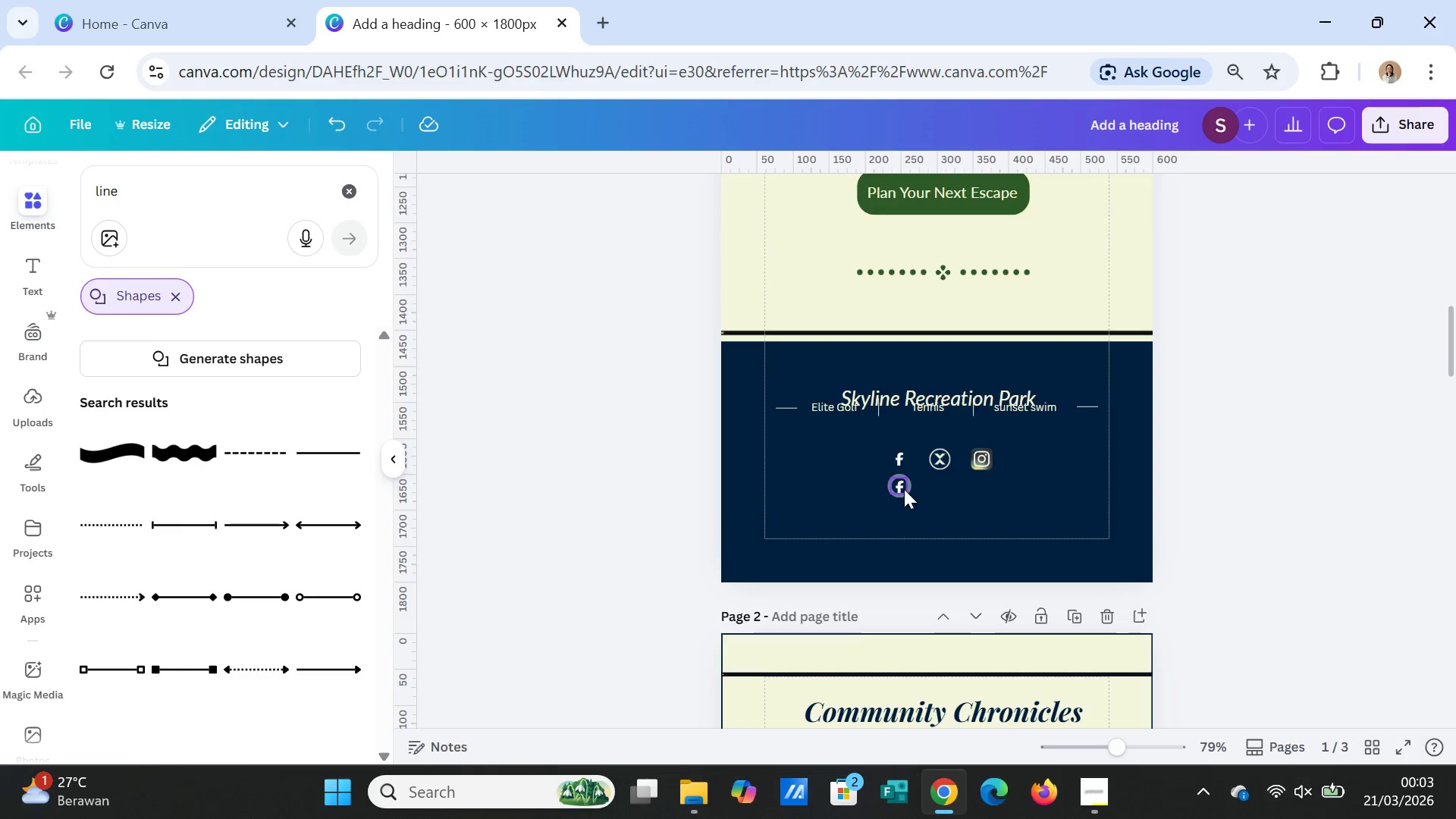 
left_click([904, 489])
 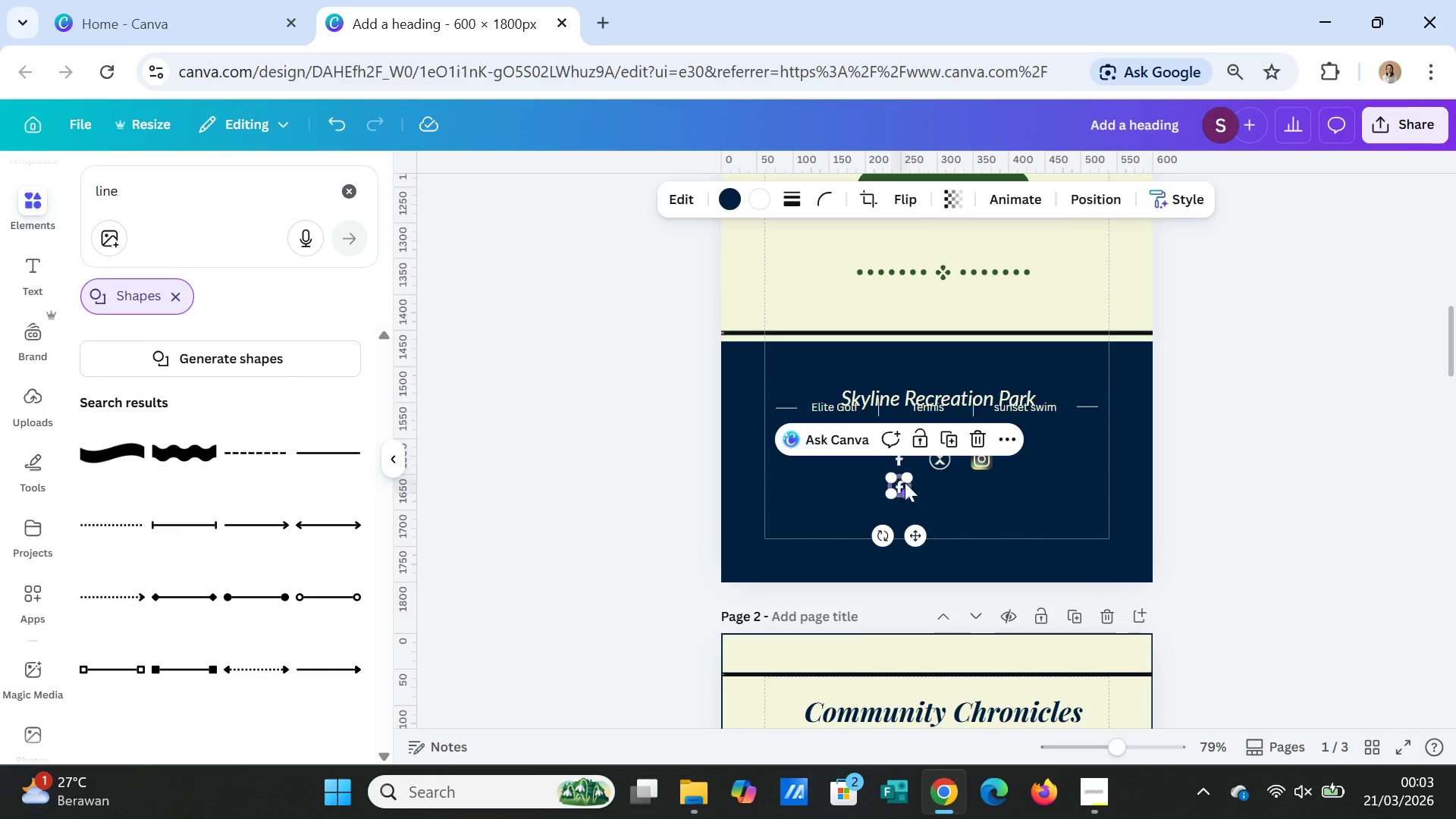 
key(Delete)
 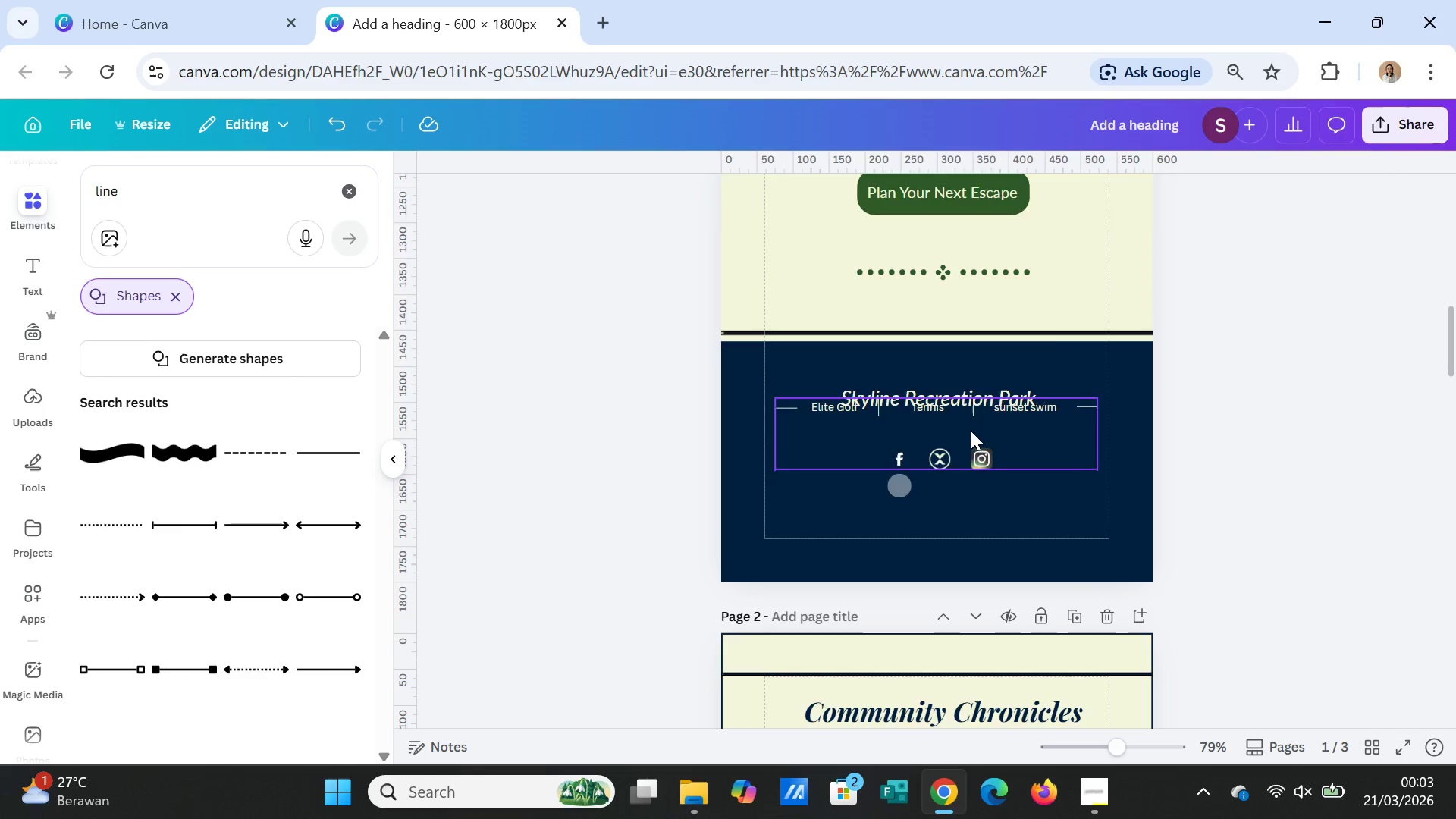 
left_click_drag(start_coordinate=[971, 431], to_coordinate=[972, 456])
 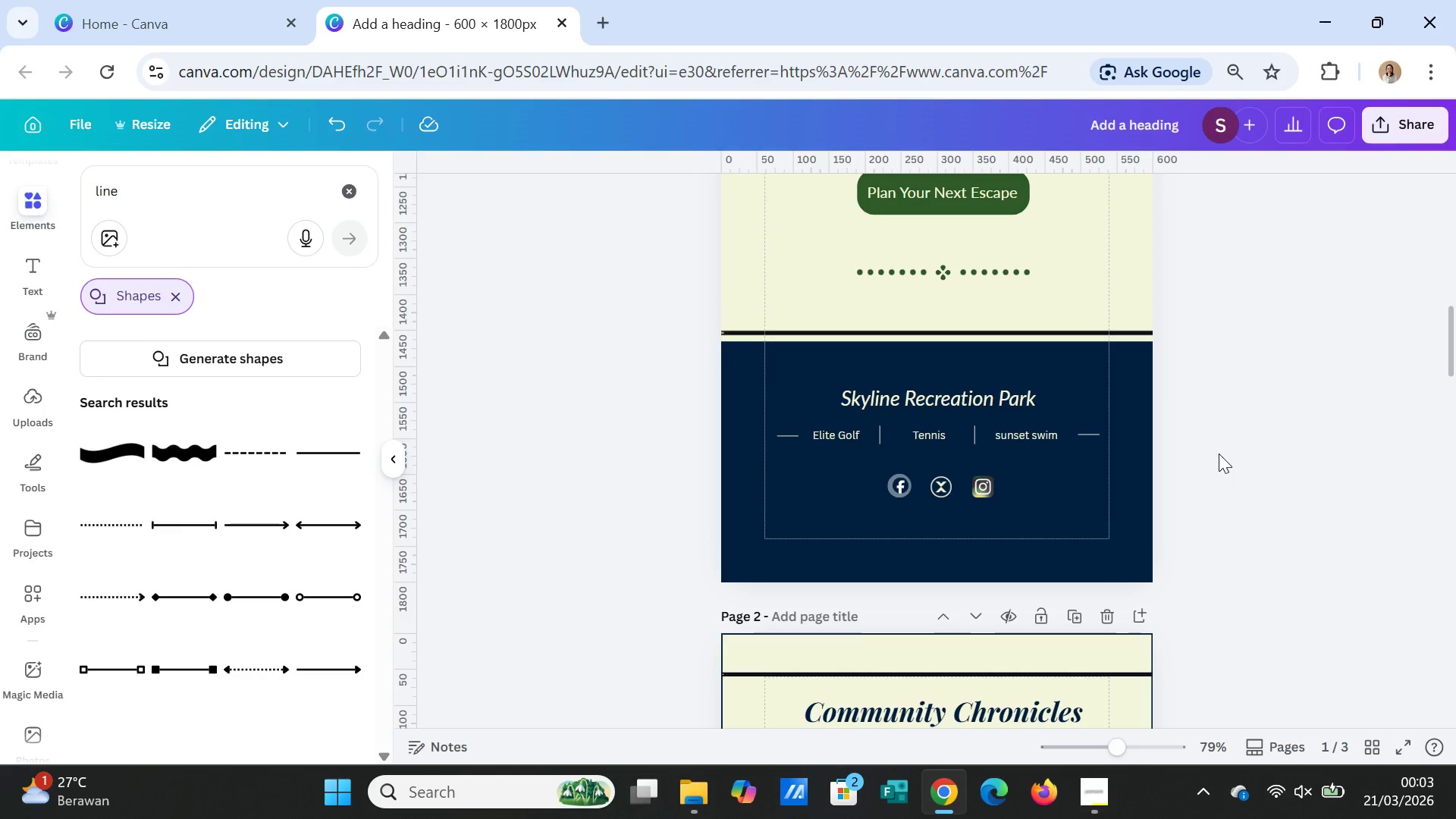 
wait(10.8)
 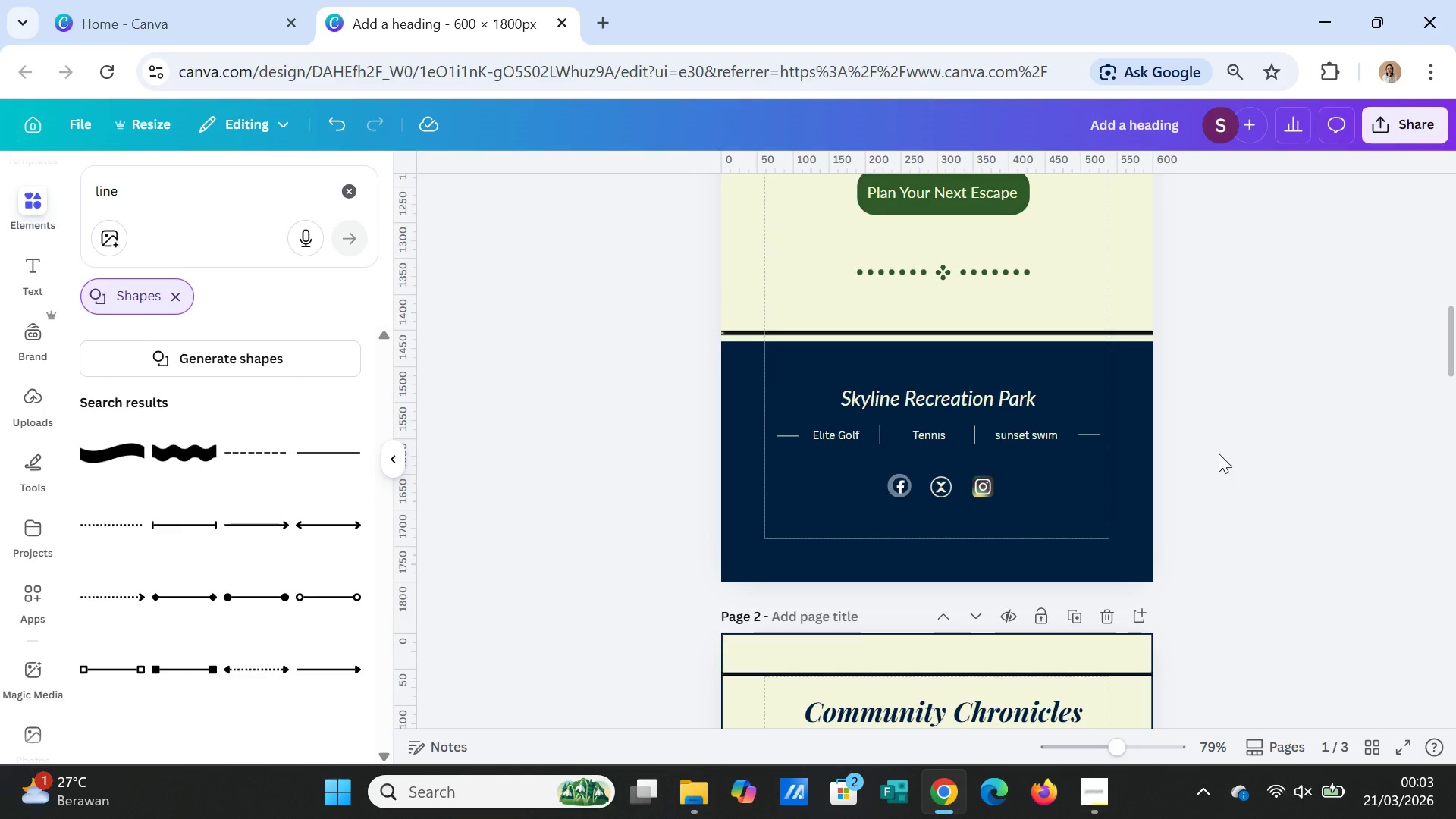 
scroll: coordinate [1216, 450], scroll_direction: down, amount: 12.0
 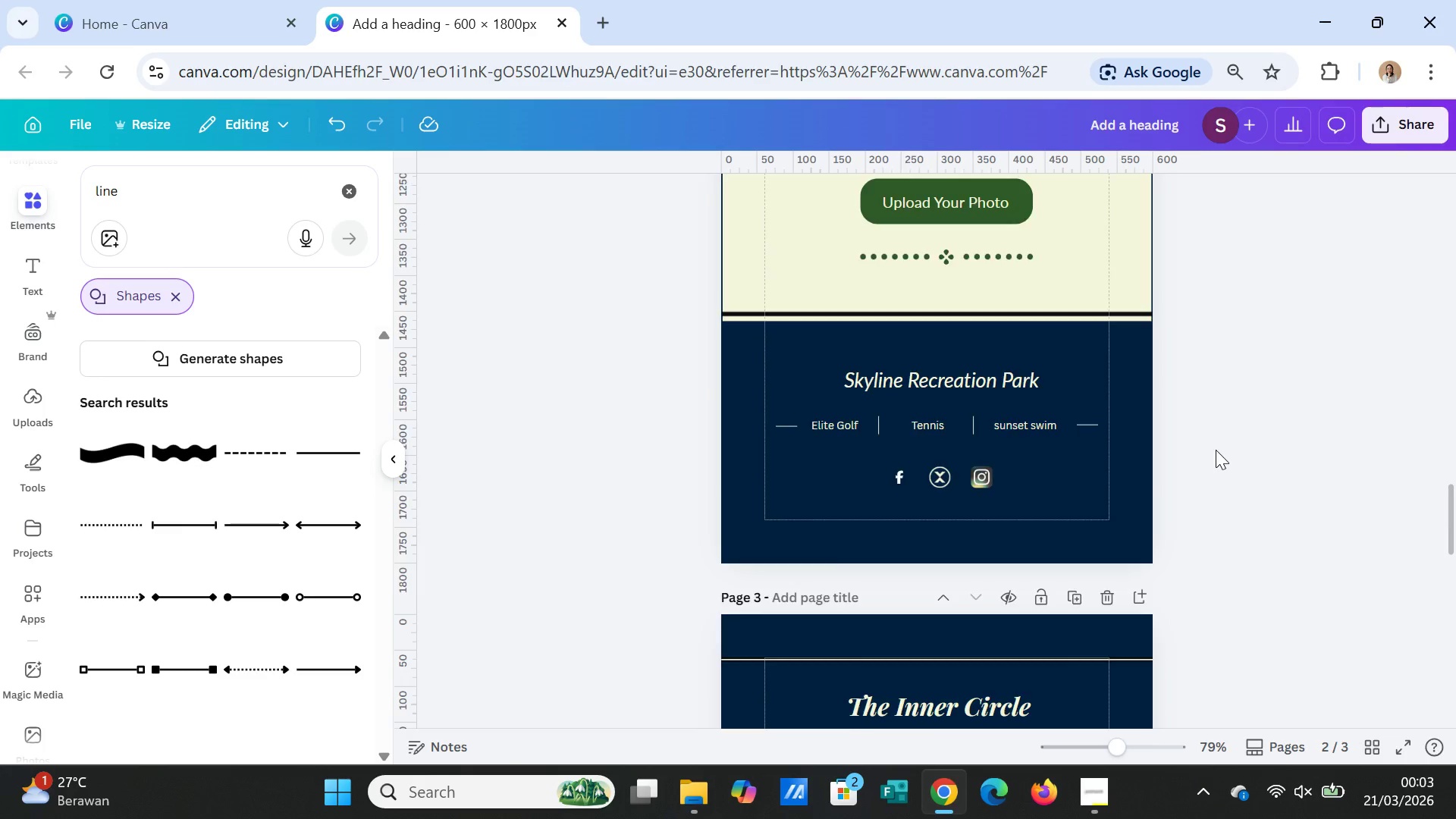 
scroll: coordinate [1216, 450], scroll_direction: up, amount: 11.0
 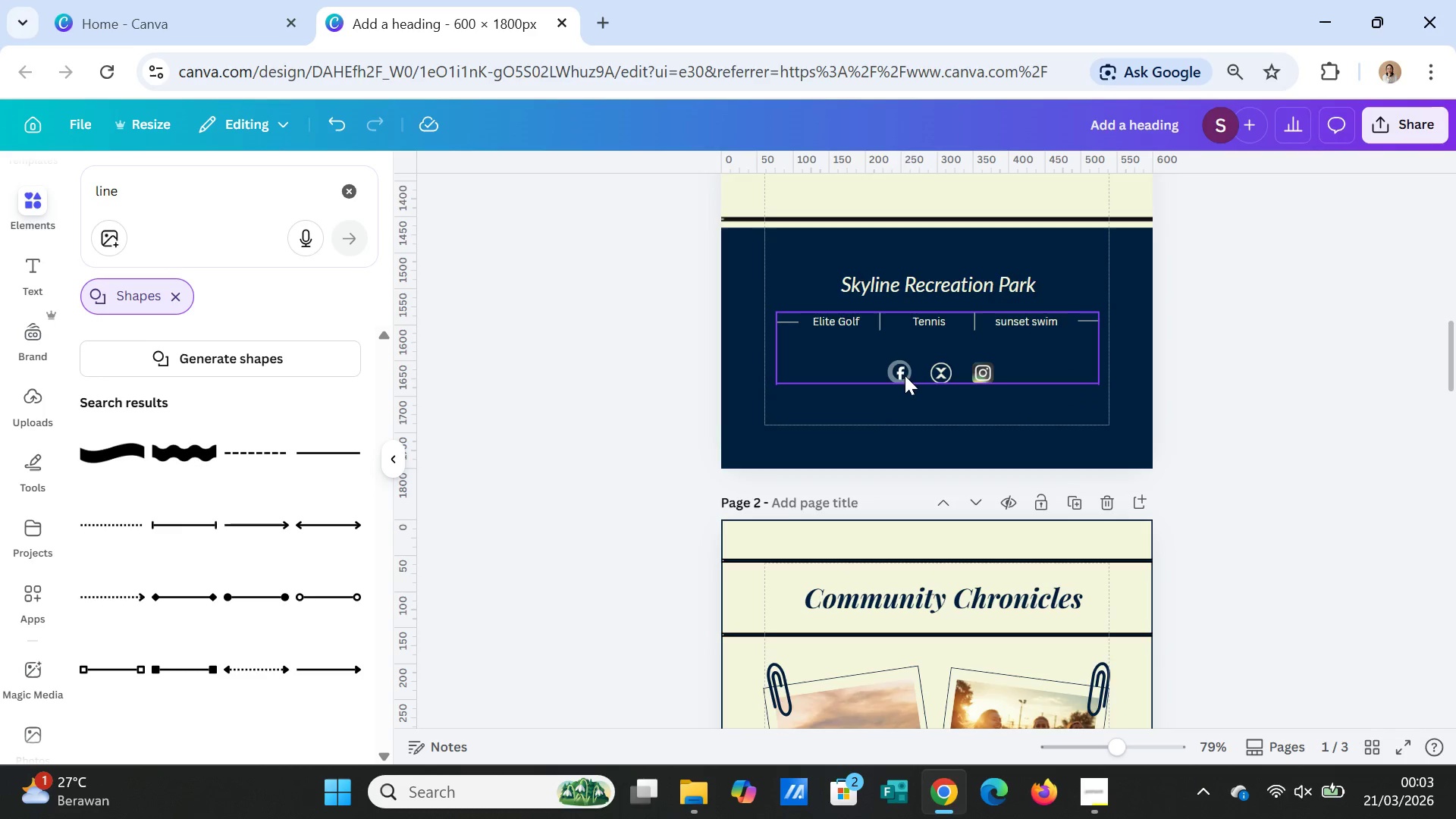 
left_click([900, 373])
 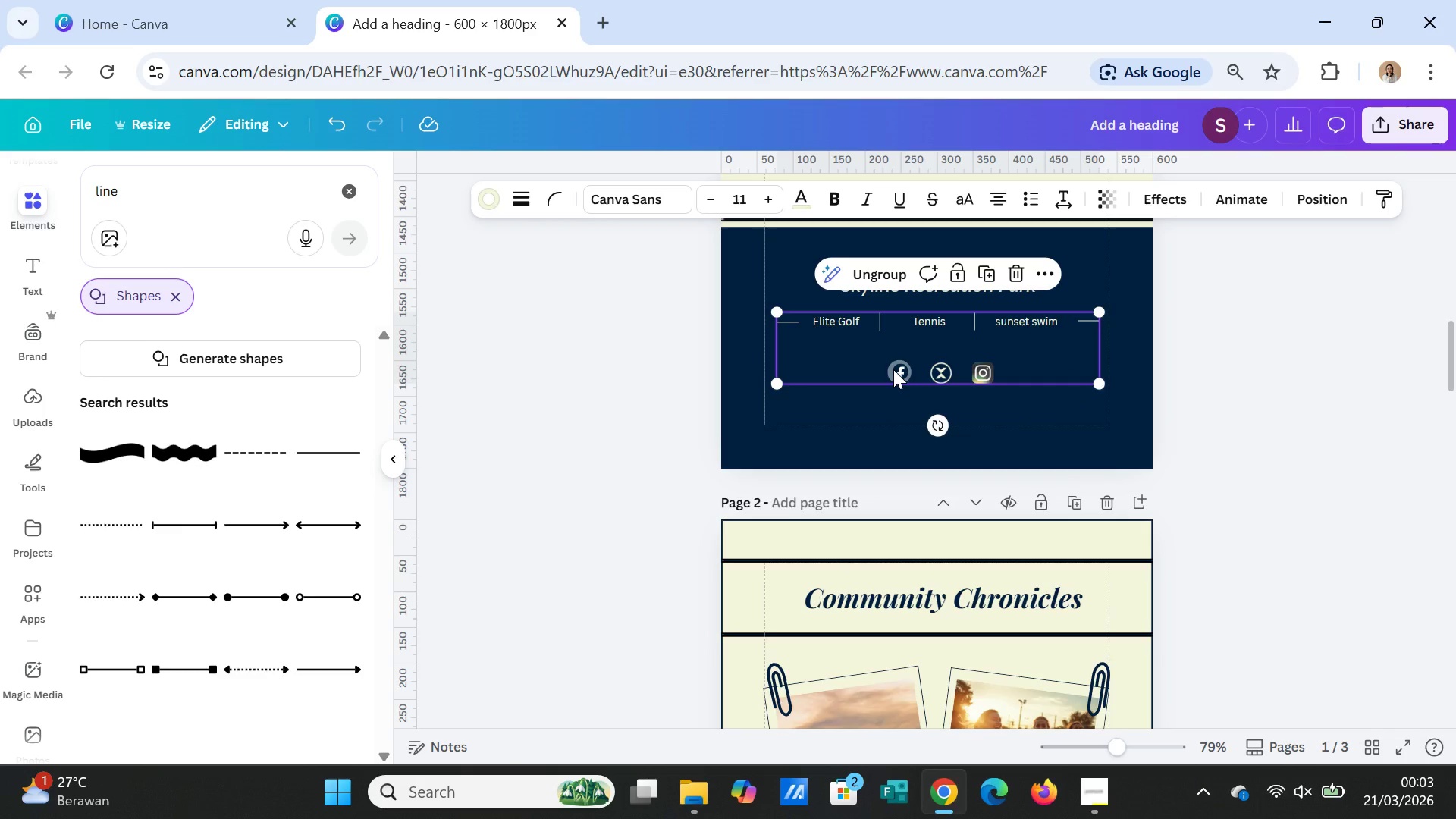 
left_click([893, 369])
 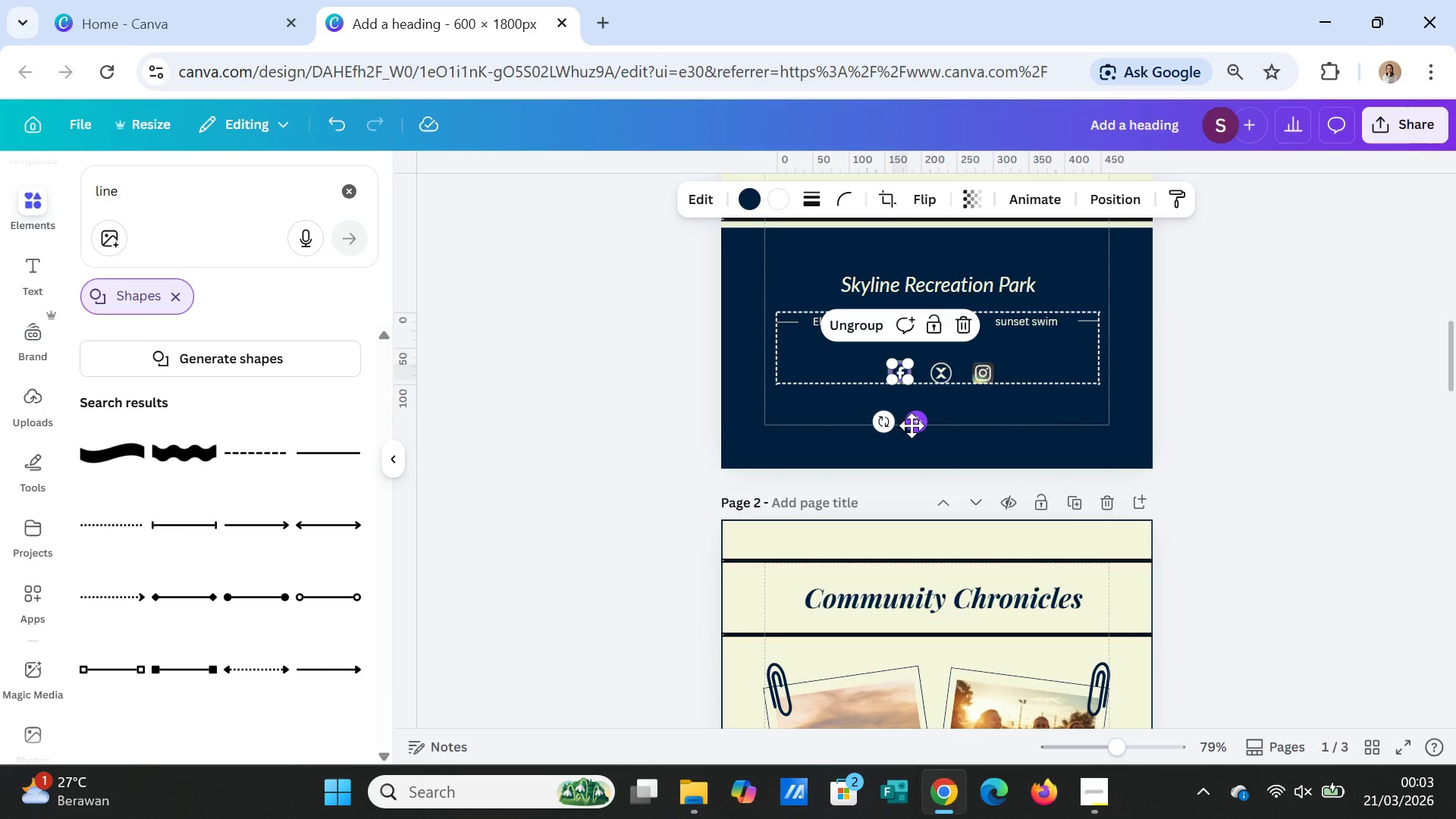 
left_click([866, 366])
 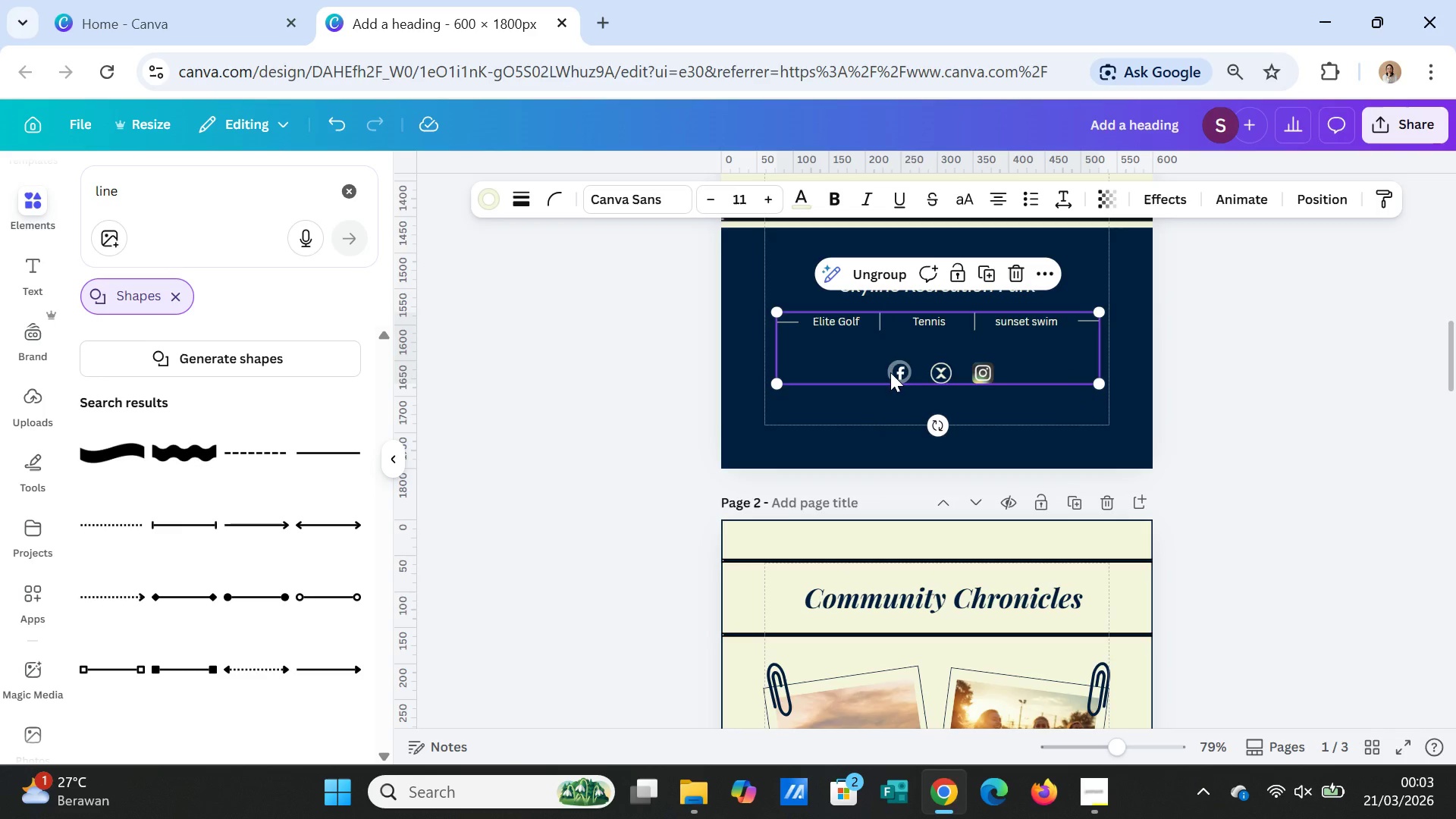 
left_click([890, 372])
 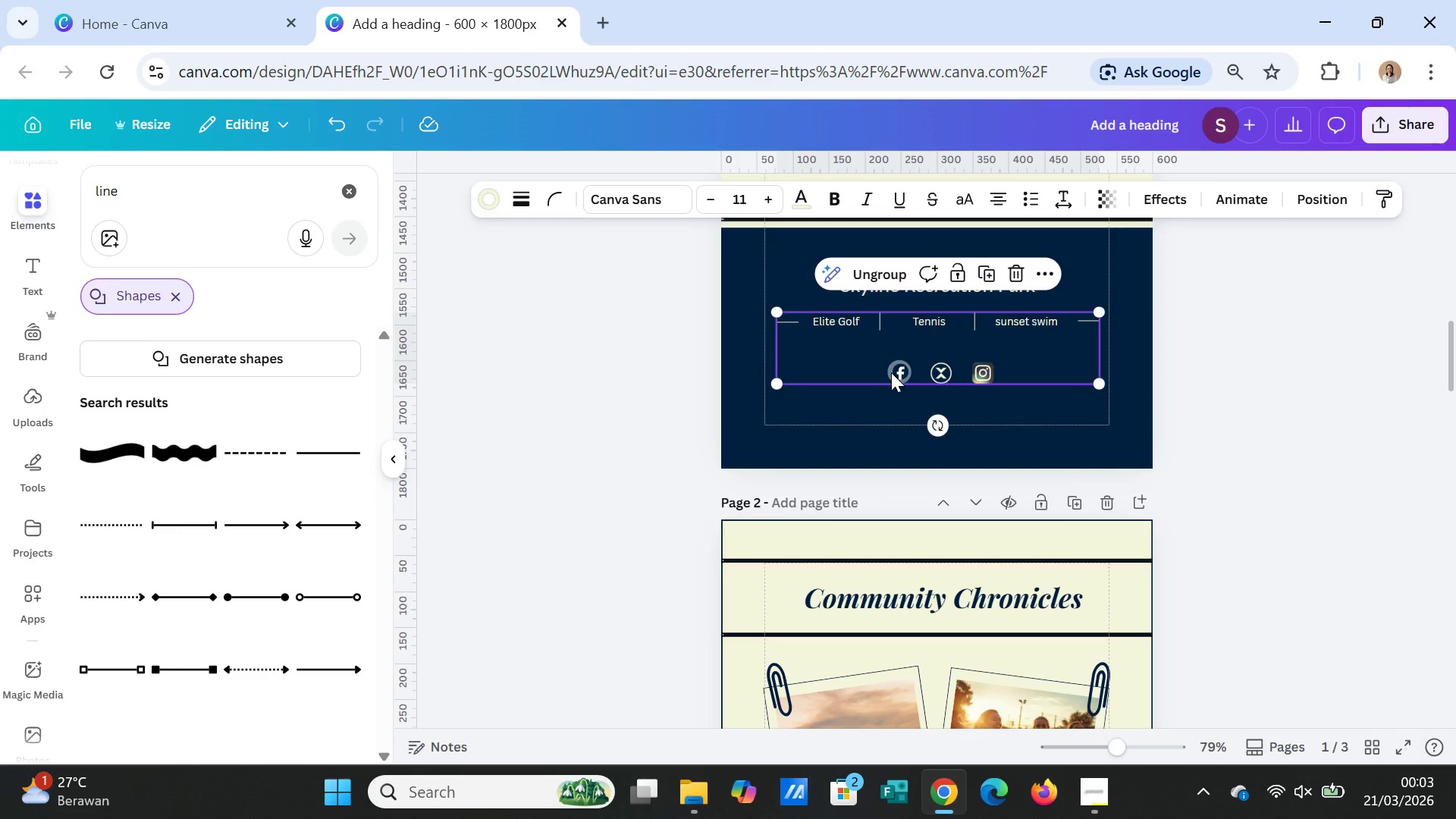 
left_click([891, 372])
 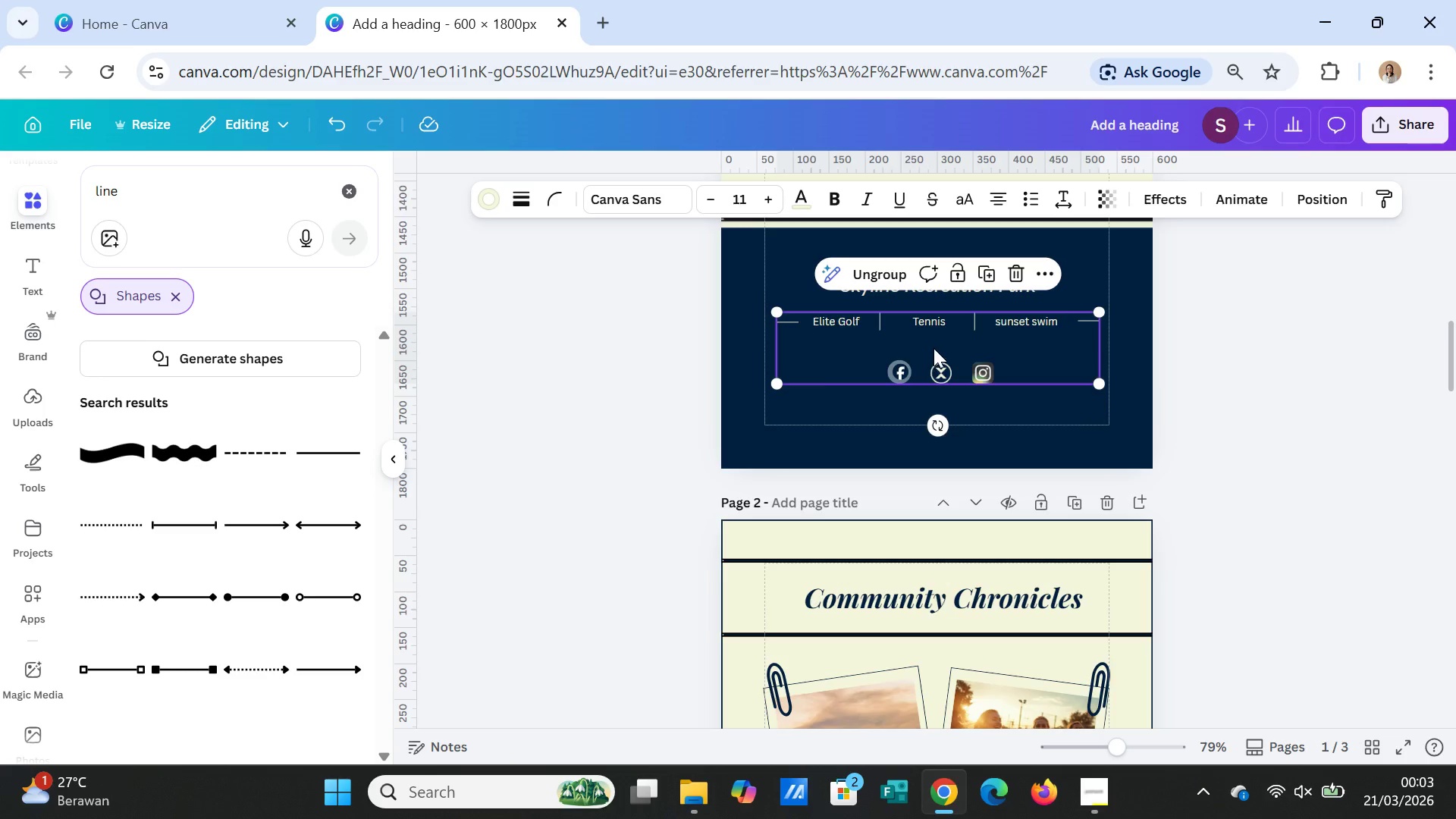 
left_click_drag(start_coordinate=[934, 348], to_coordinate=[934, 325])
 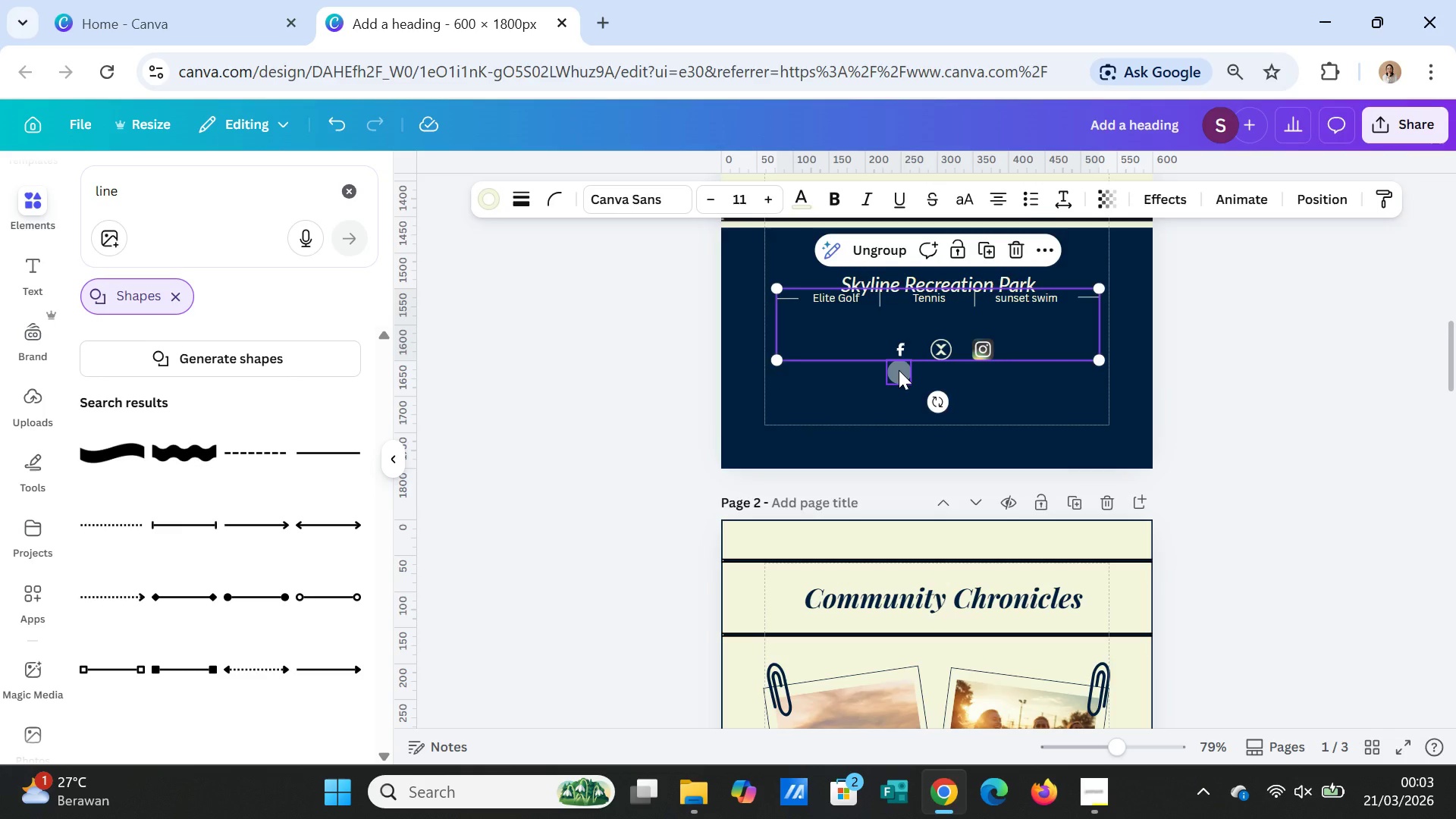 
left_click([899, 370])
 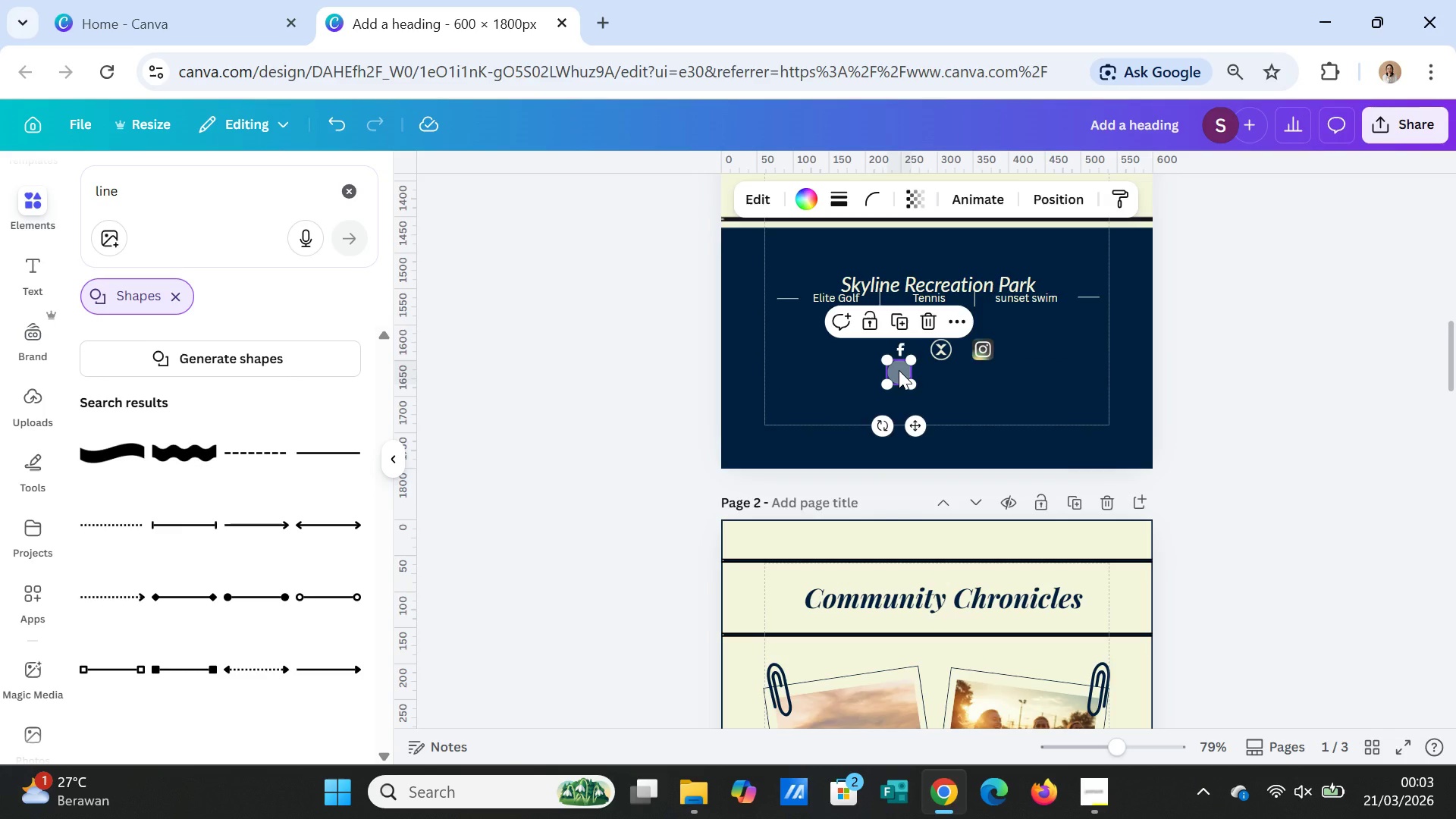 
key(Control+C)
 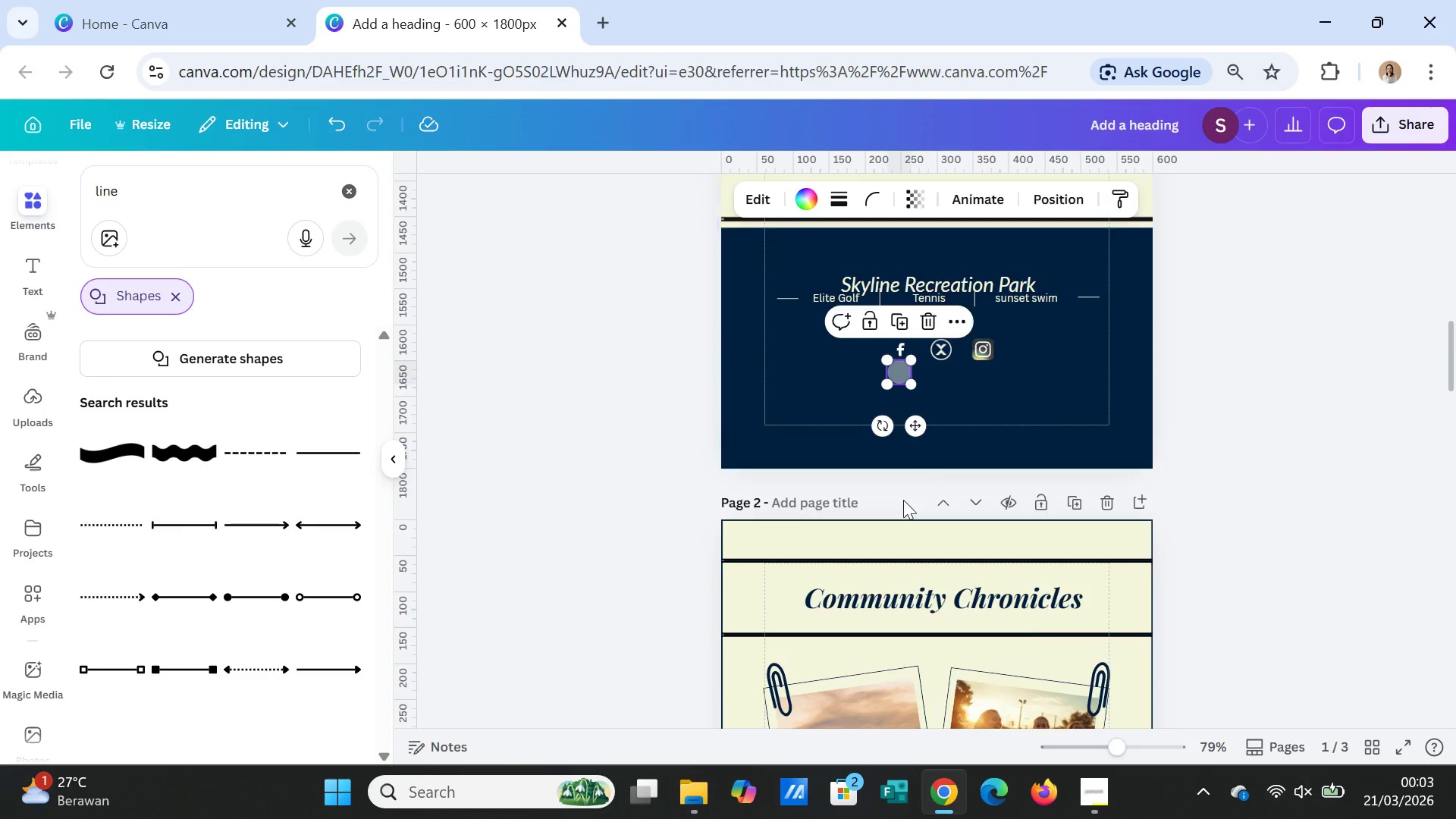 
scroll: coordinate [900, 513], scroll_direction: down, amount: 8.0
 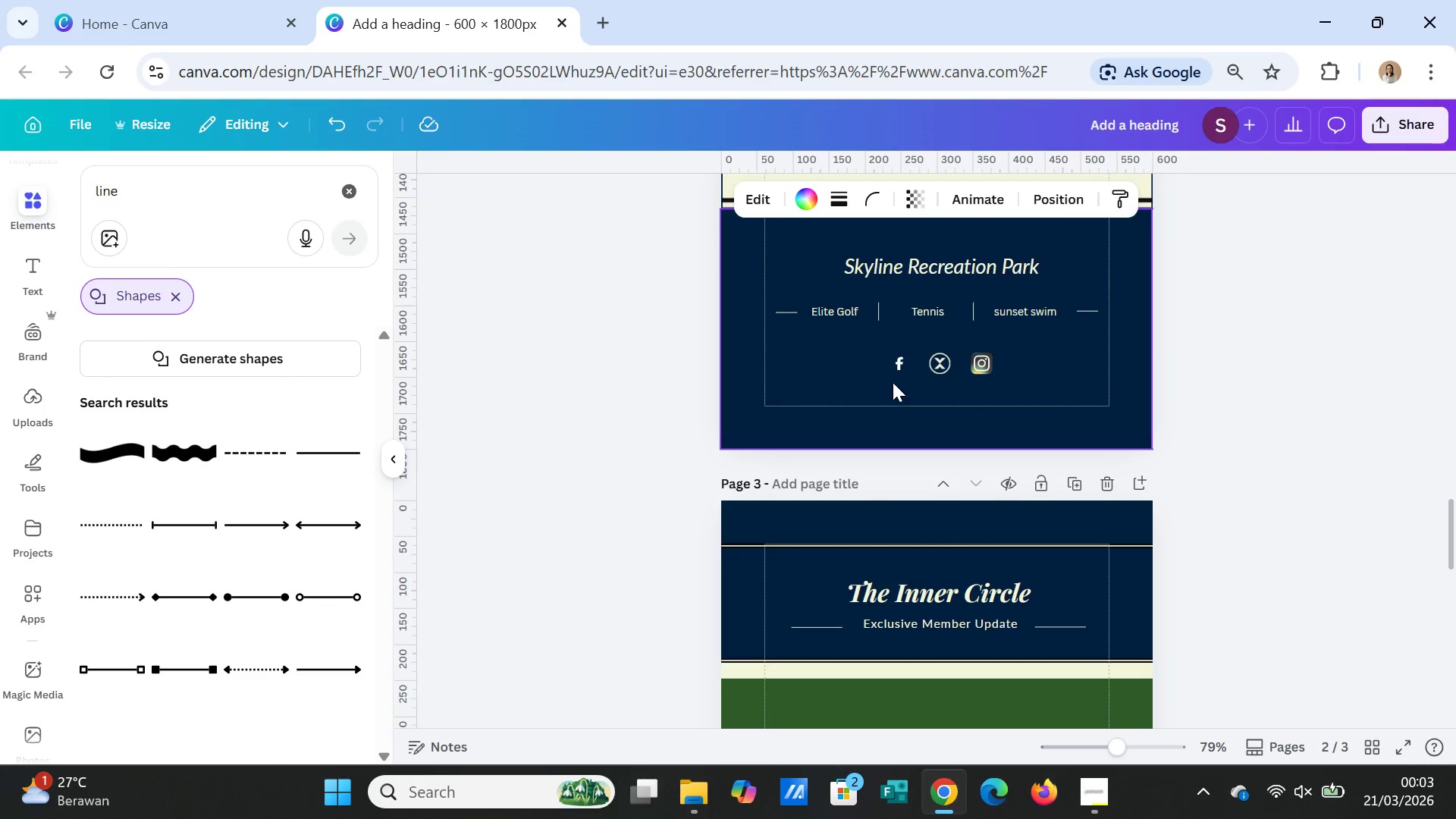 
left_click([893, 382])
 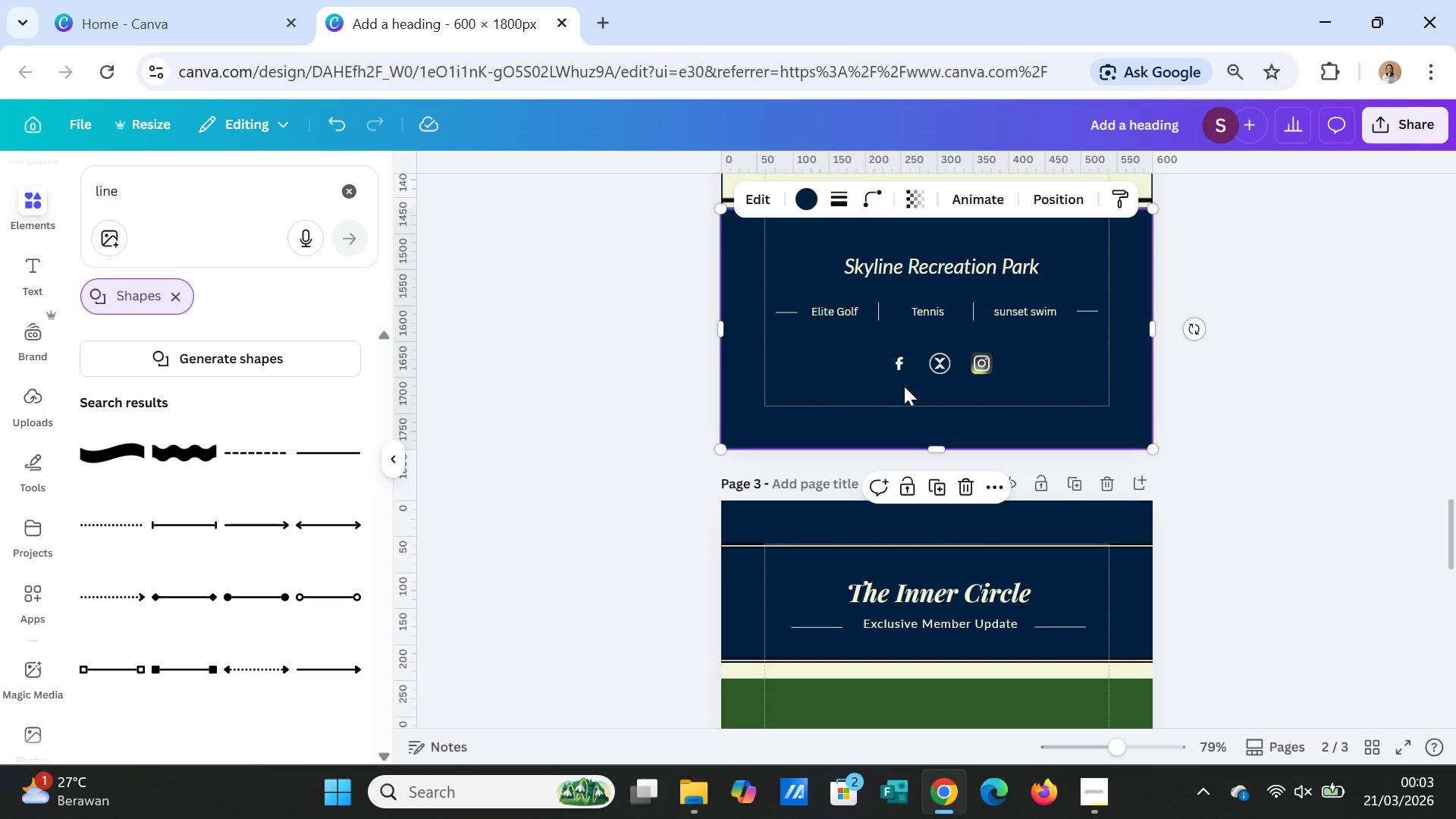 
key(Control+V)
 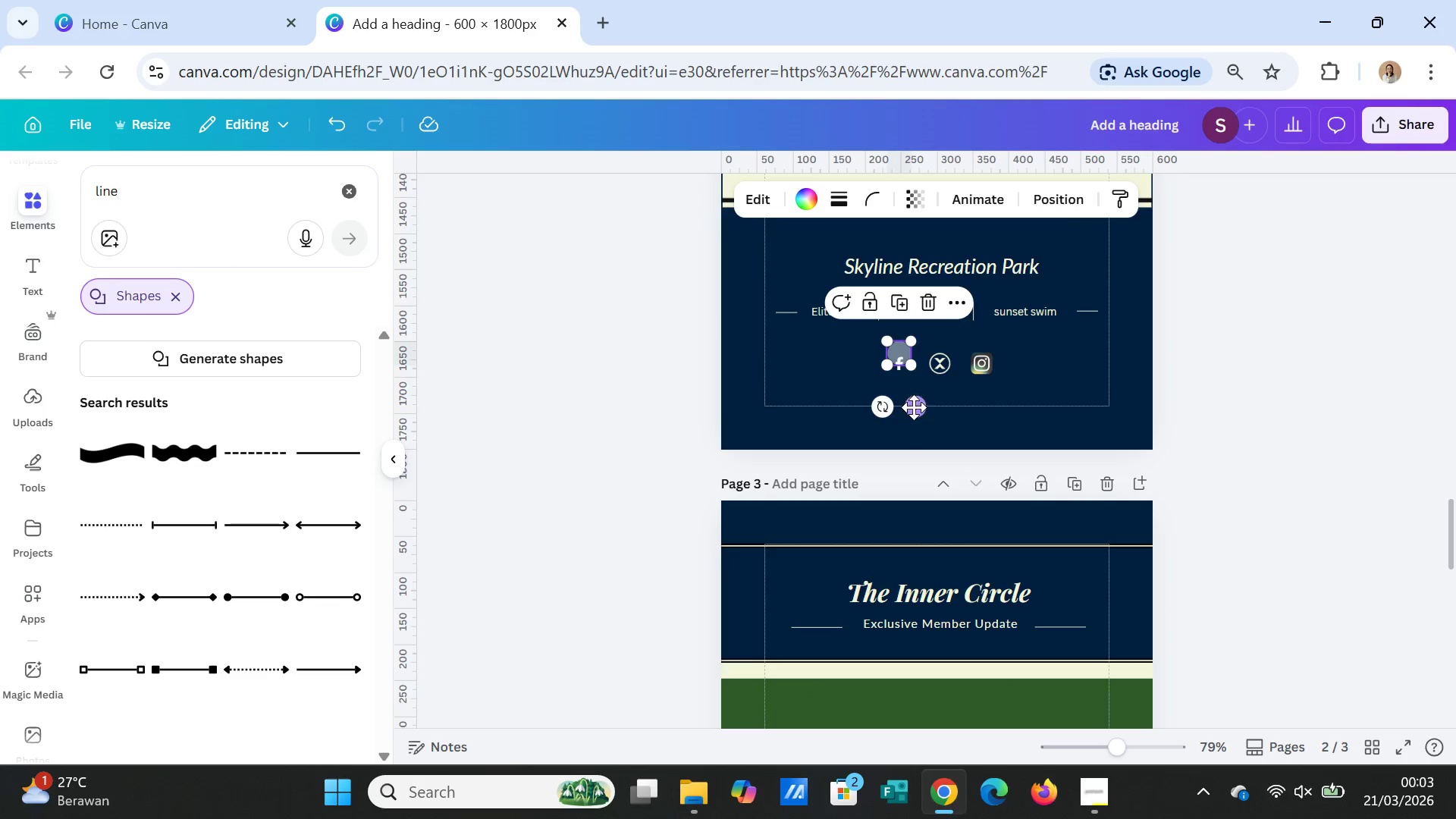 
left_click_drag(start_coordinate=[917, 404], to_coordinate=[918, 412])
 